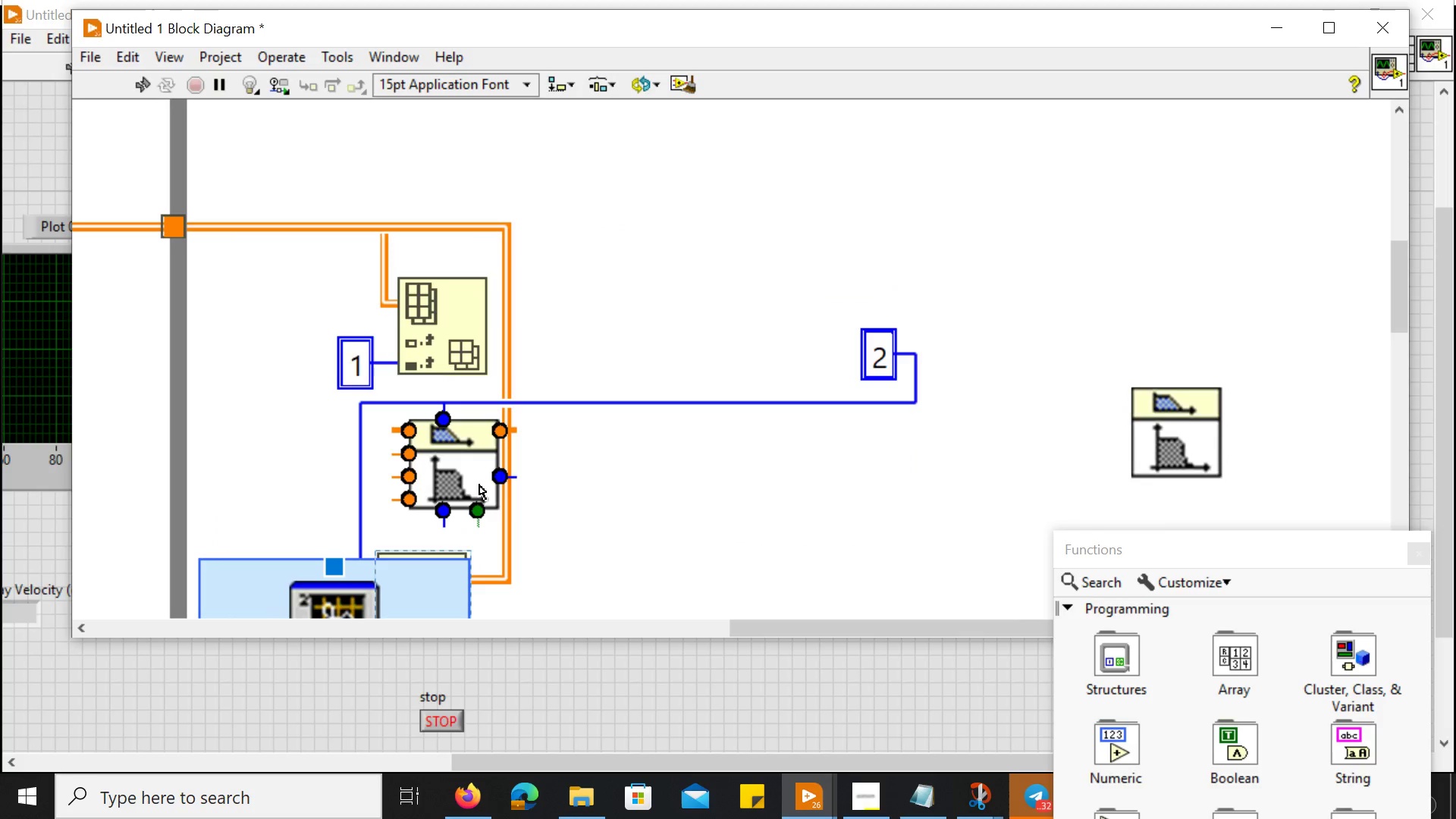 
left_click_drag(start_coordinate=[479, 485], to_coordinate=[669, 338])
 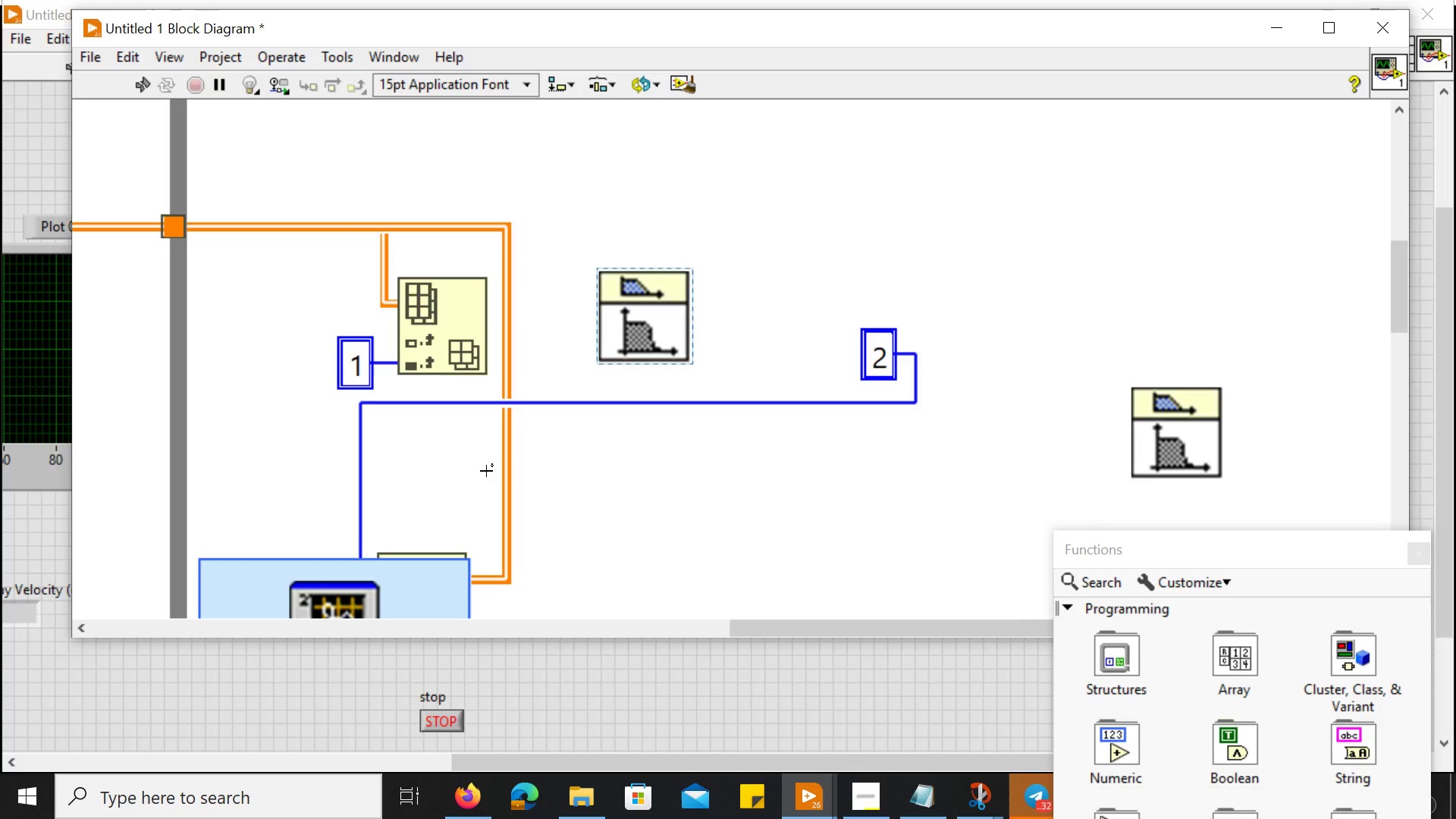 
scroll: coordinate [486, 471], scroll_direction: down, amount: 6.0
 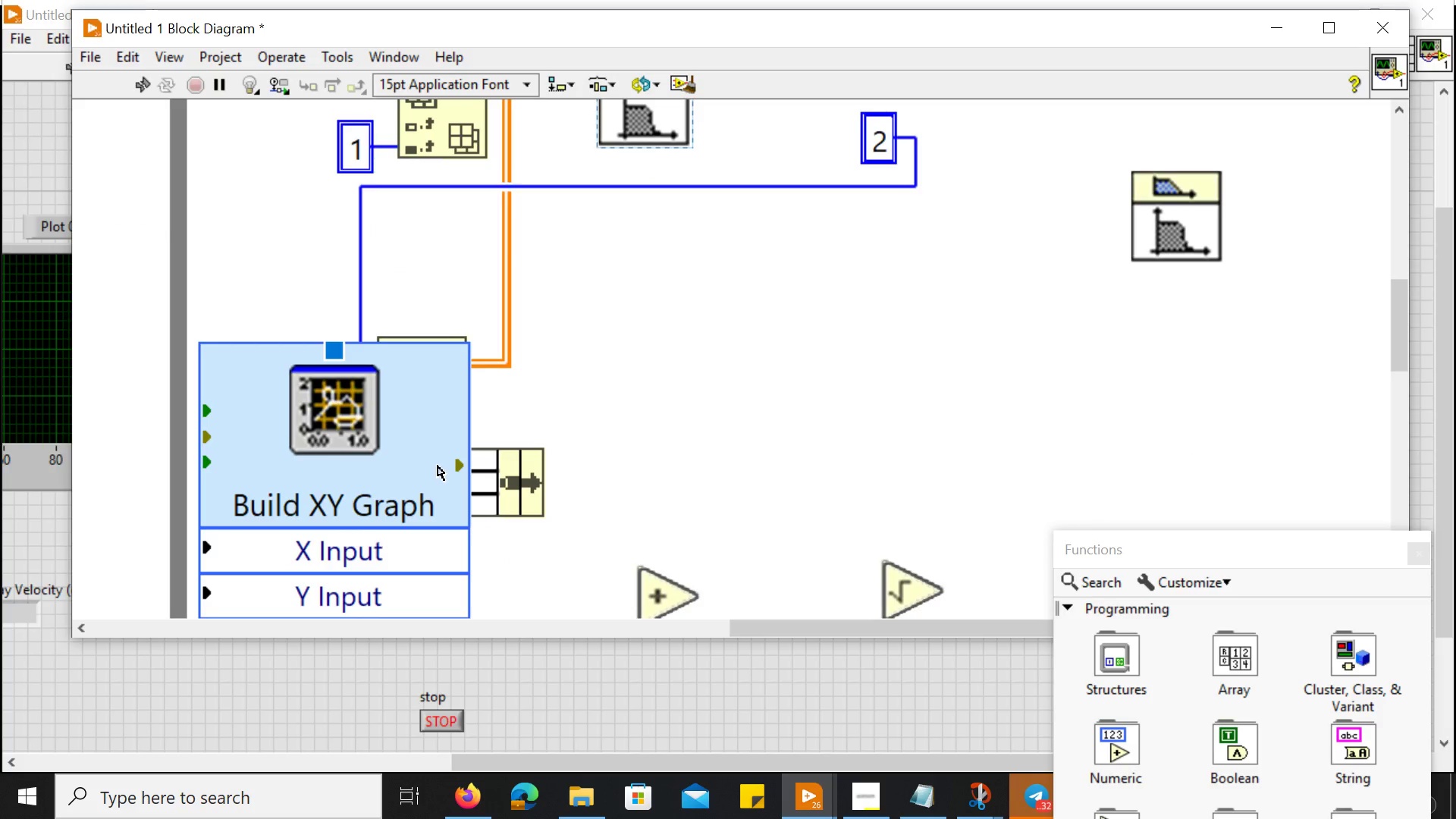 
left_click_drag(start_coordinate=[436, 466], to_coordinate=[447, 574])
 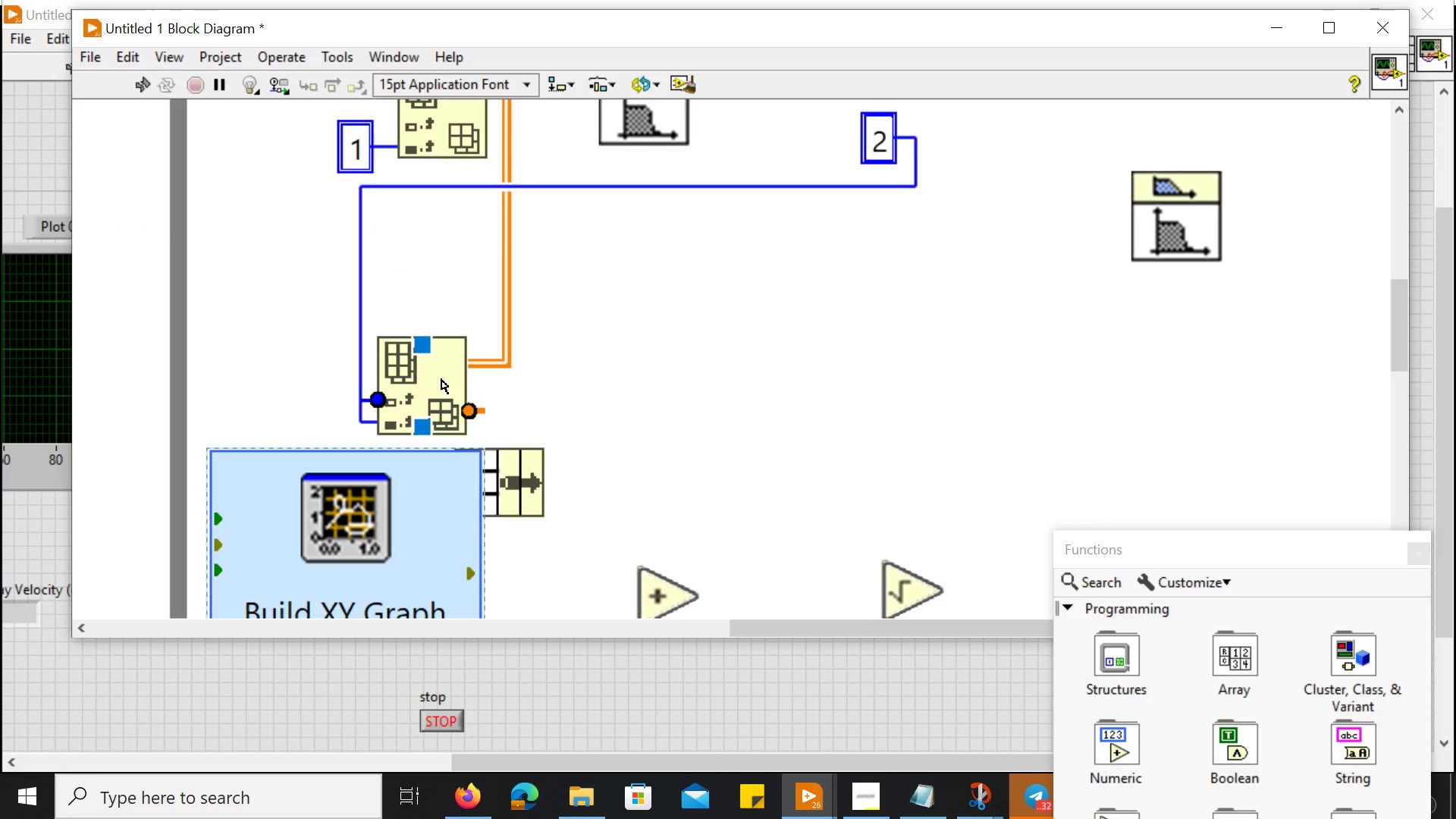 
left_click_drag(start_coordinate=[441, 377], to_coordinate=[400, 352])
 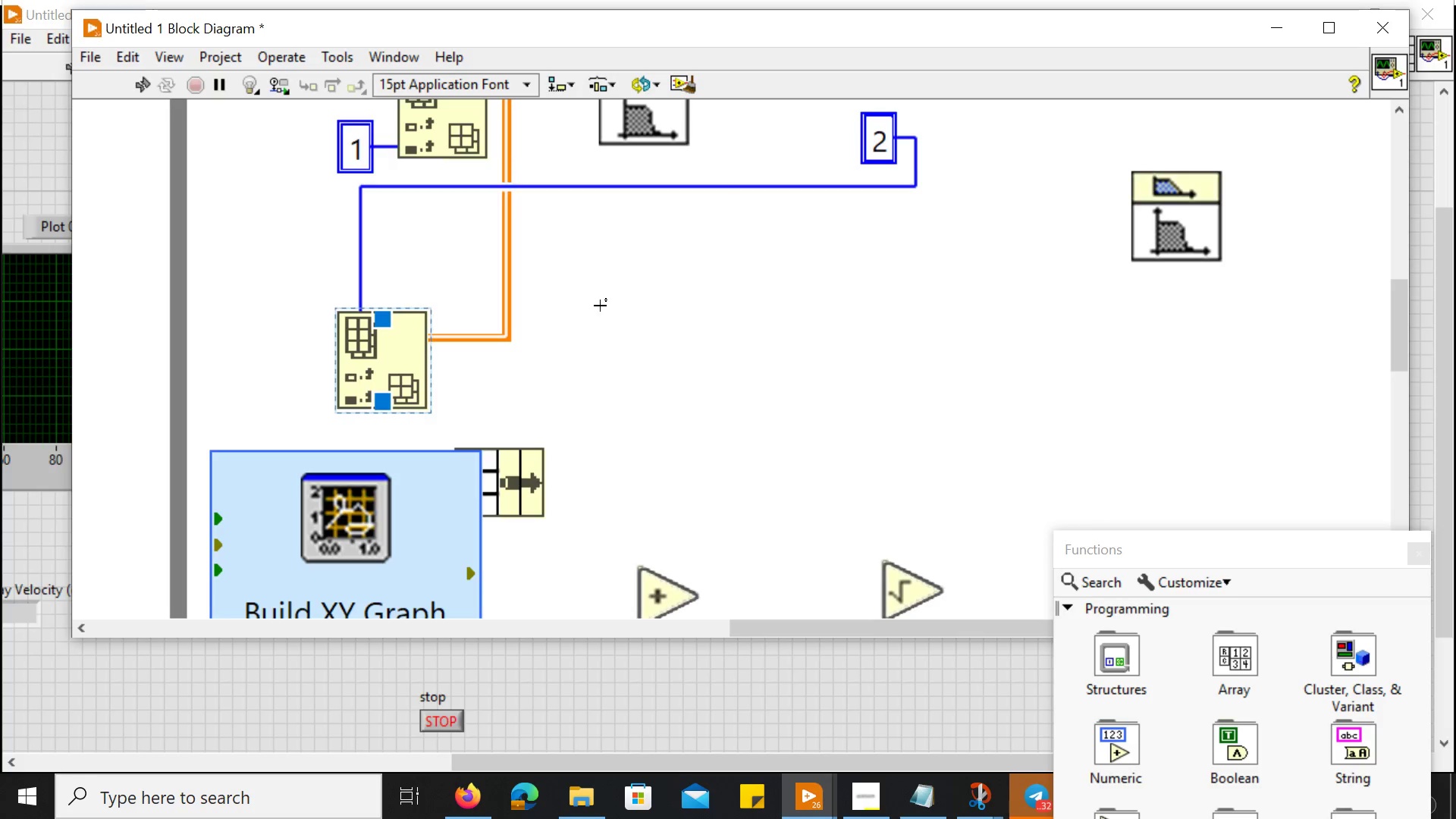 
scroll: coordinate [600, 306], scroll_direction: up, amount: 1.0
 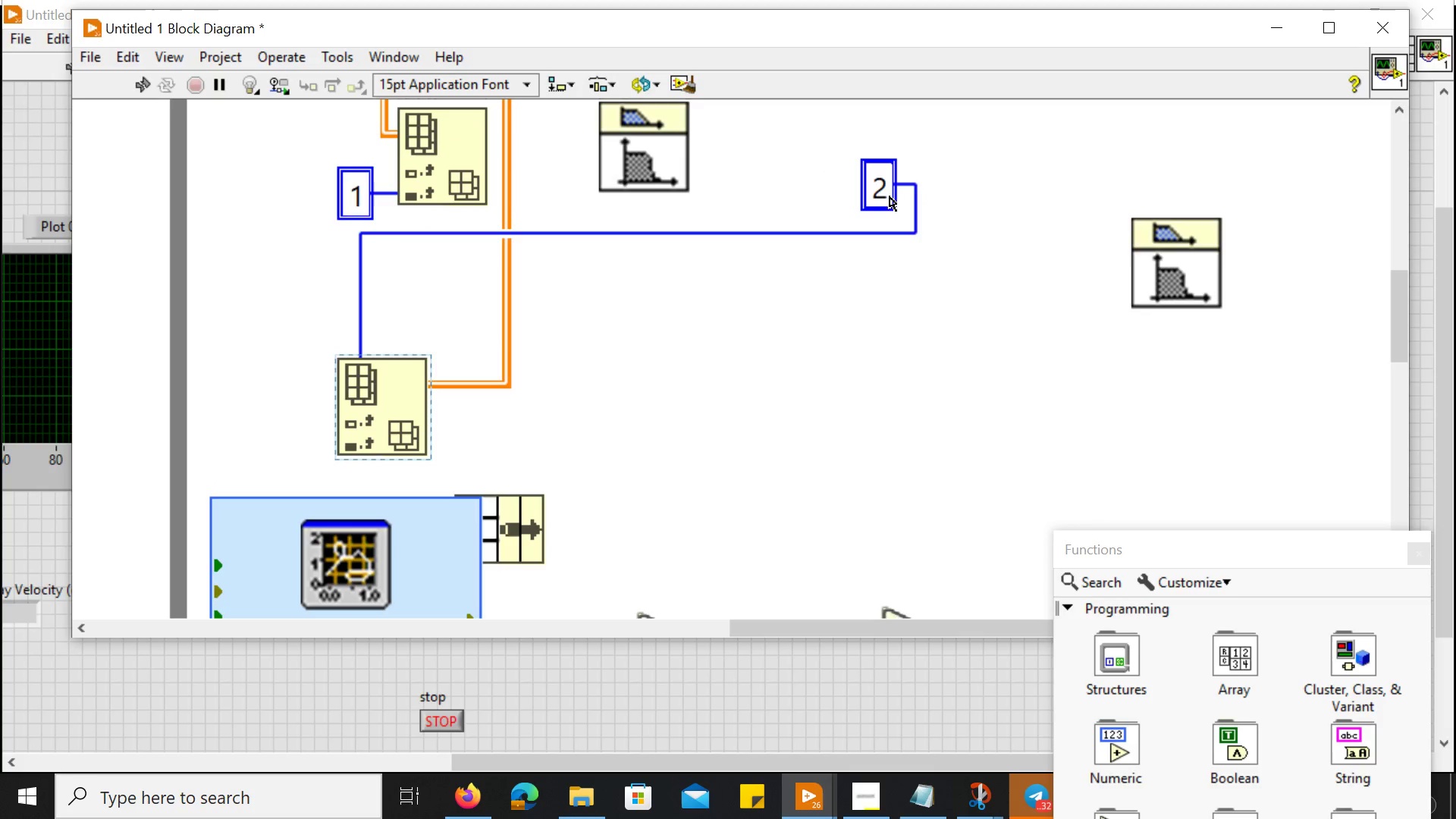 
left_click_drag(start_coordinate=[886, 194], to_coordinate=[276, 431])
 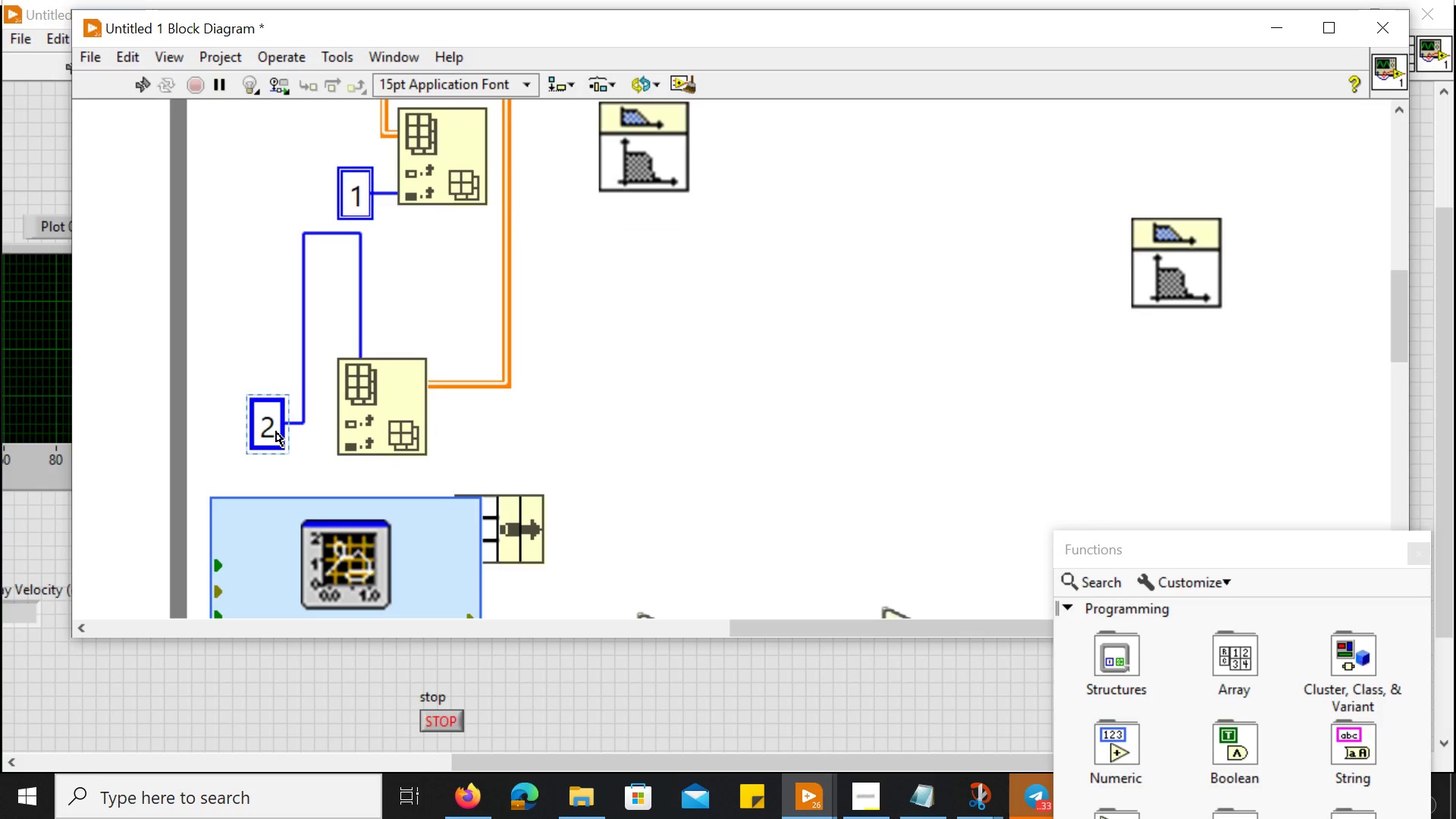 
left_click_drag(start_coordinate=[276, 431], to_coordinate=[326, 381])
 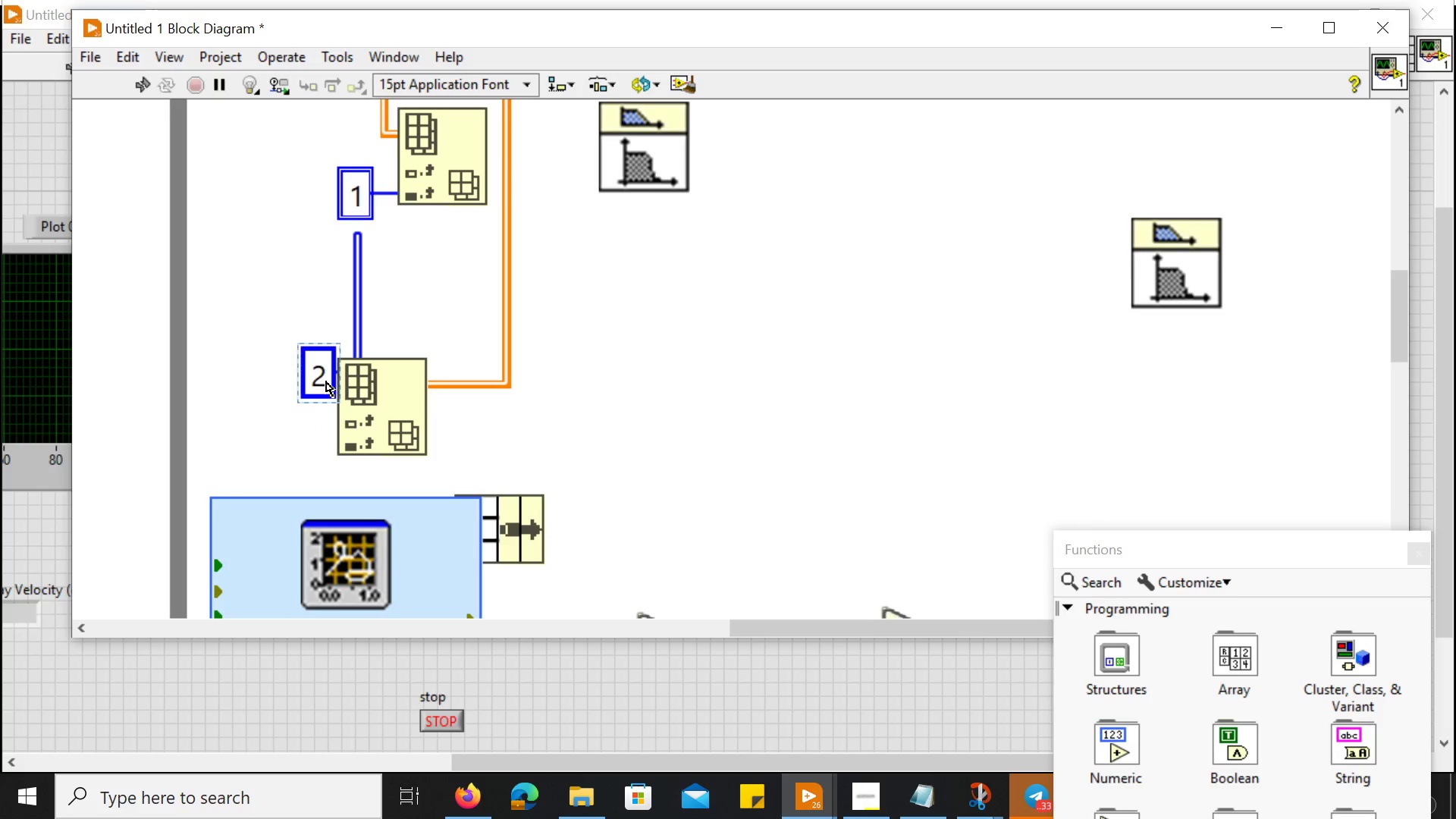 
left_click_drag(start_coordinate=[326, 381], to_coordinate=[323, 462])
 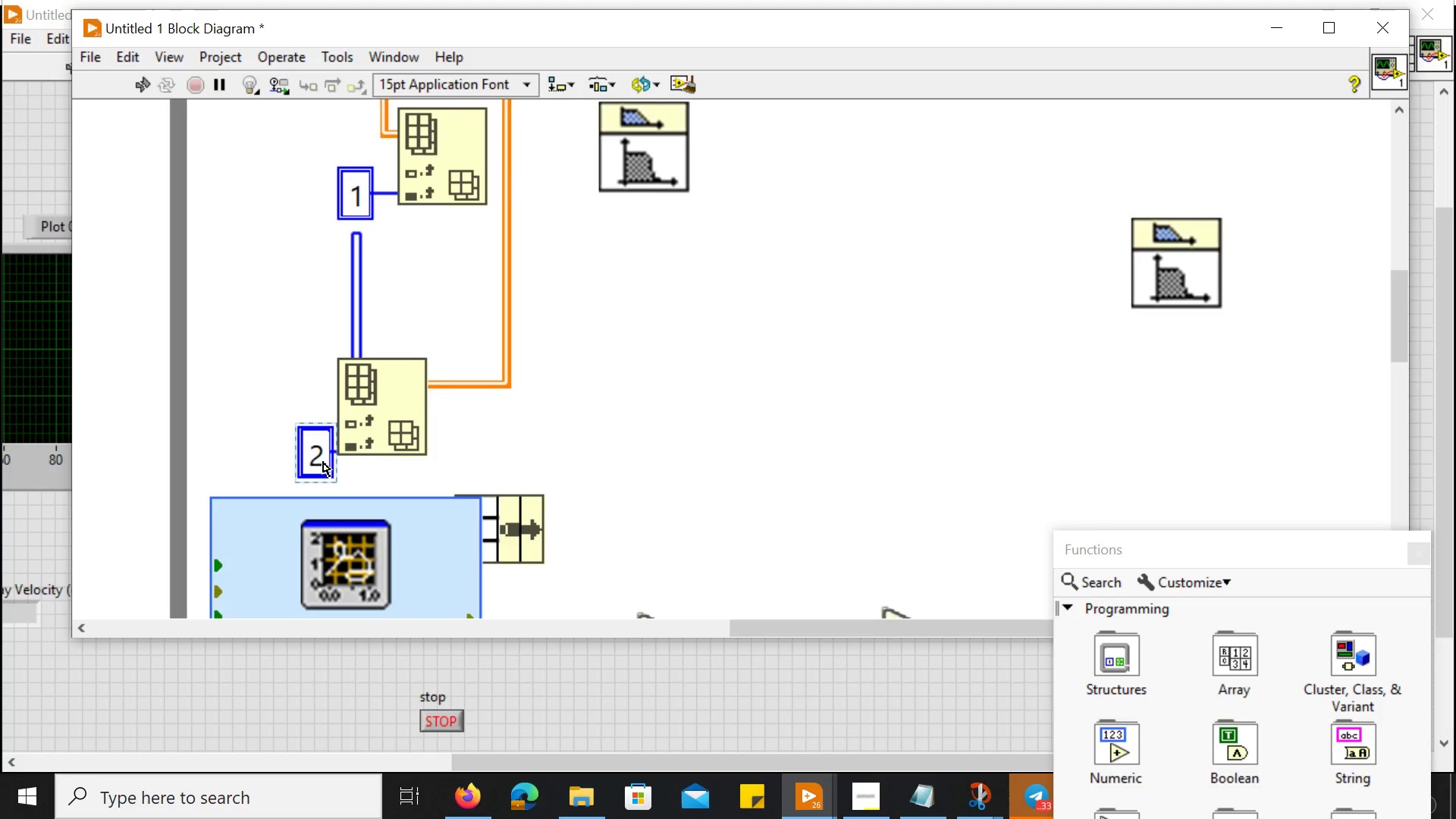 
left_click([323, 462])
 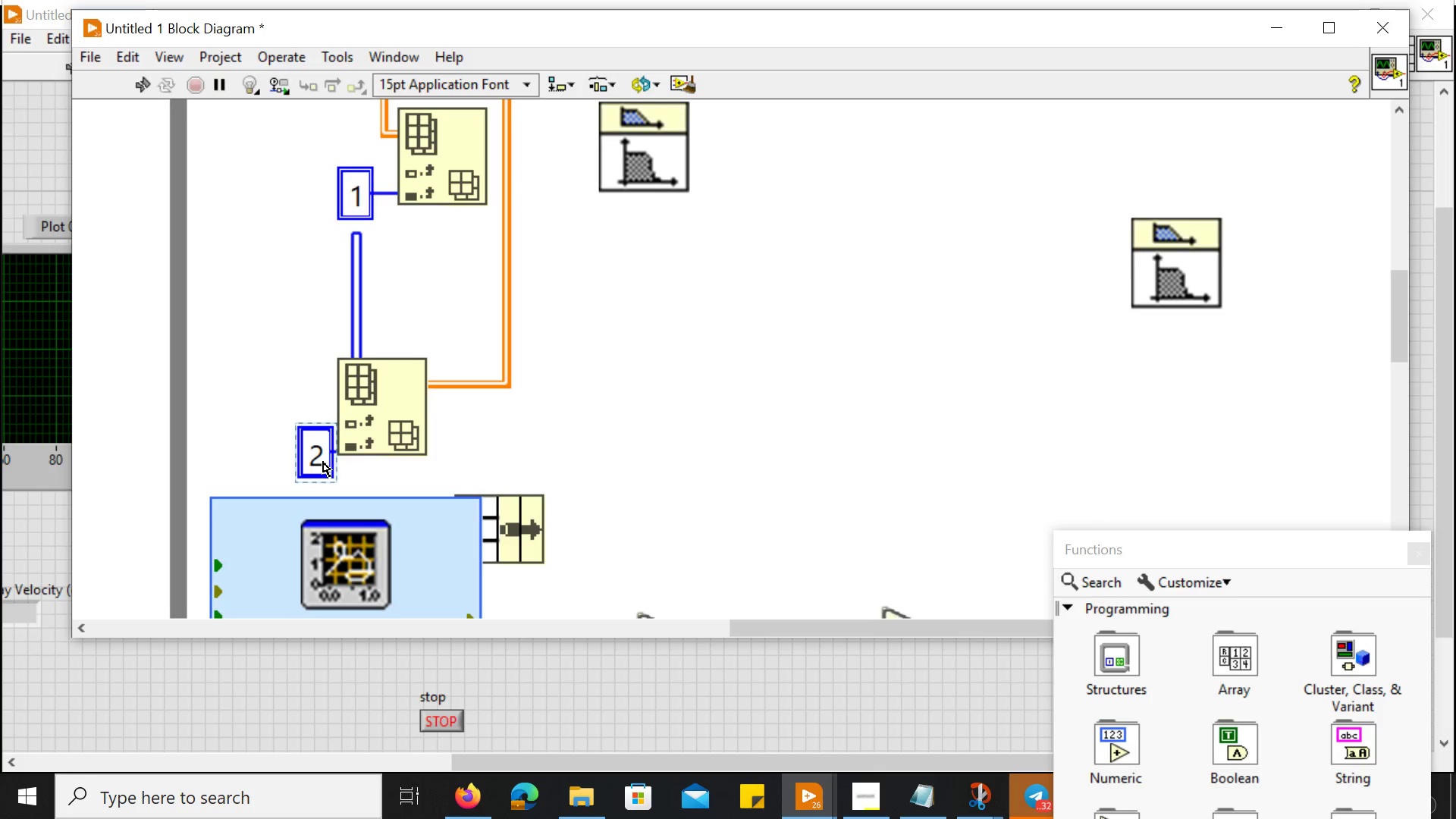 
key(Delete)
 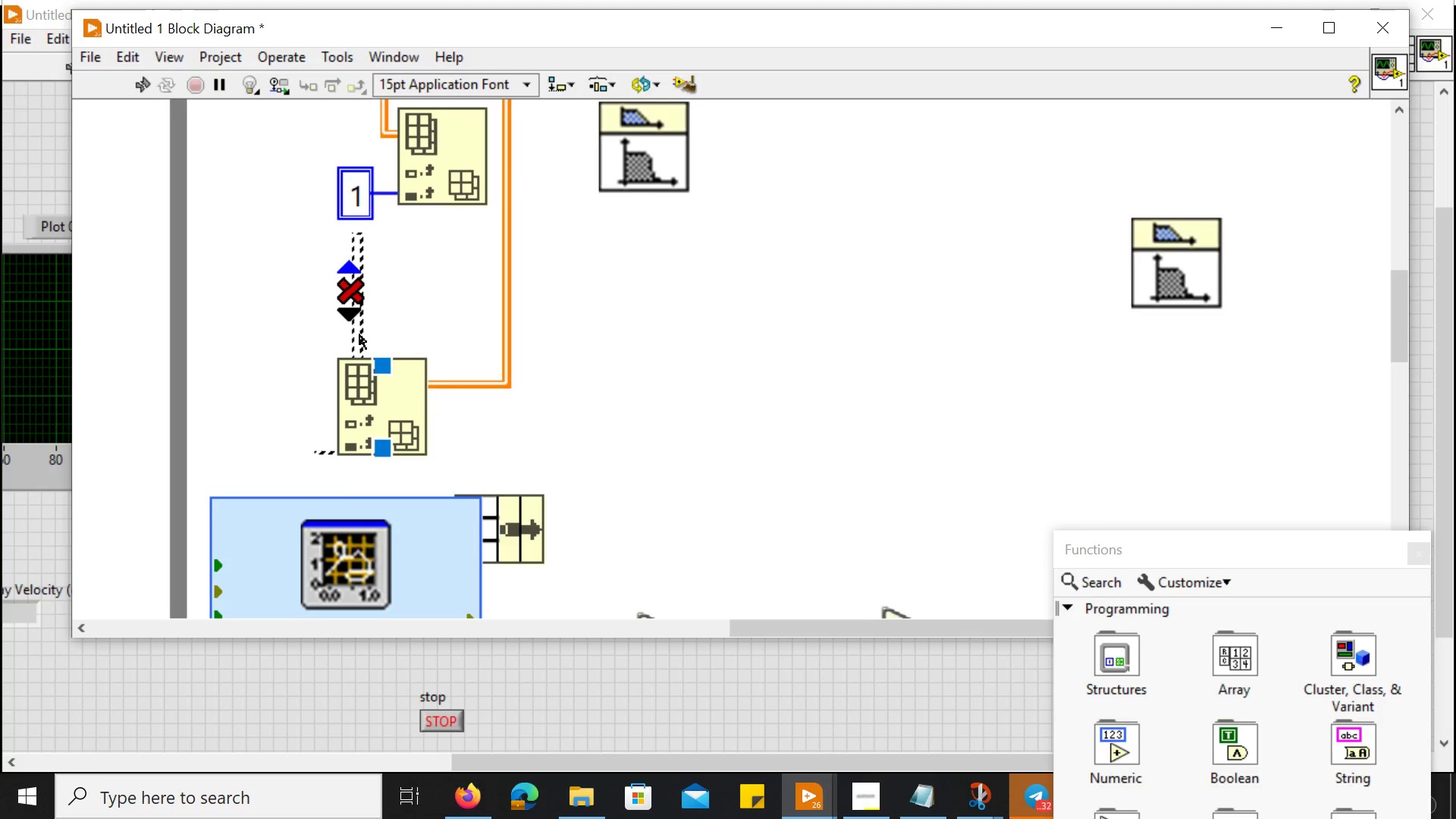 
left_click([350, 293])
 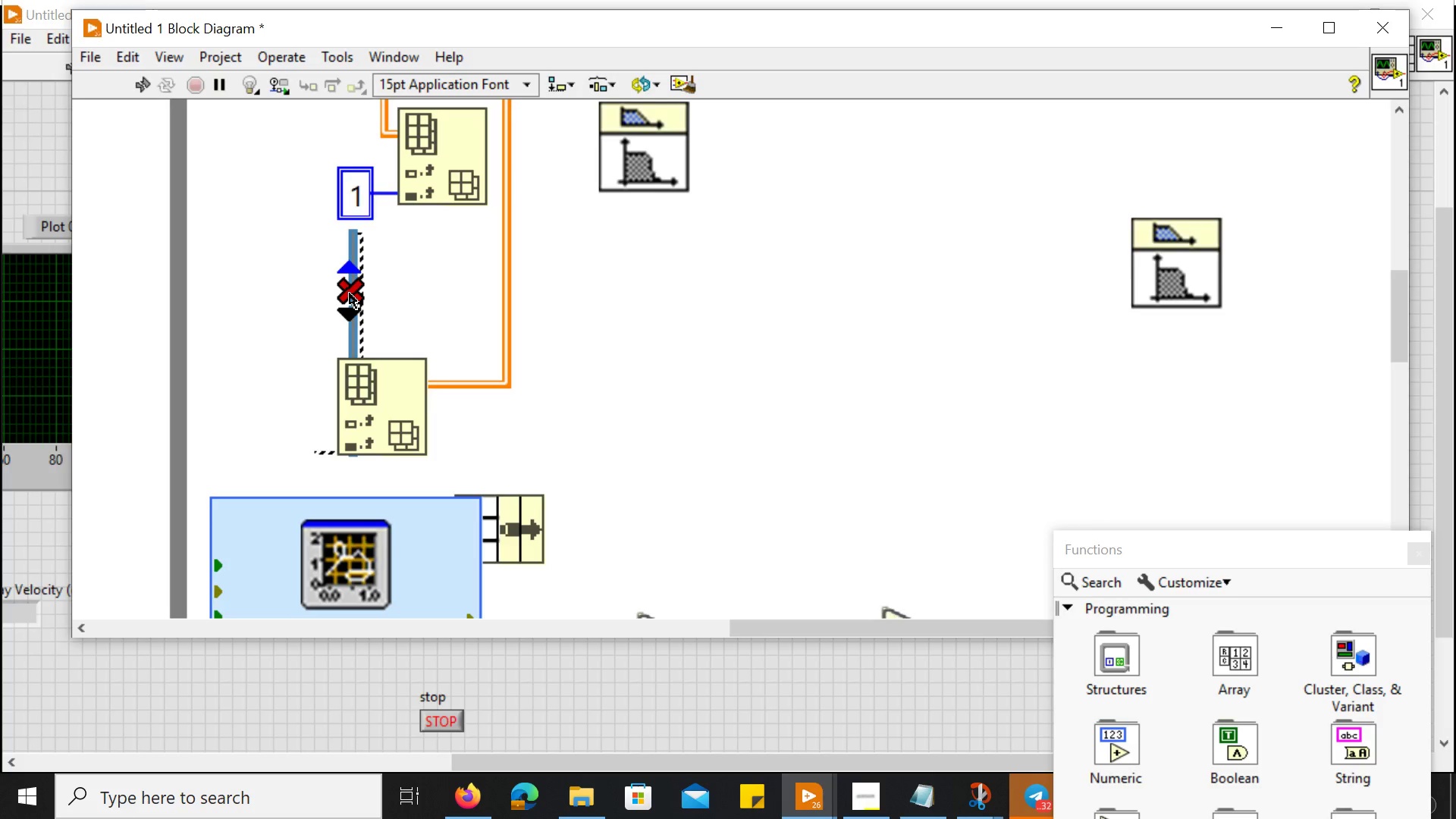 
key(Delete)
 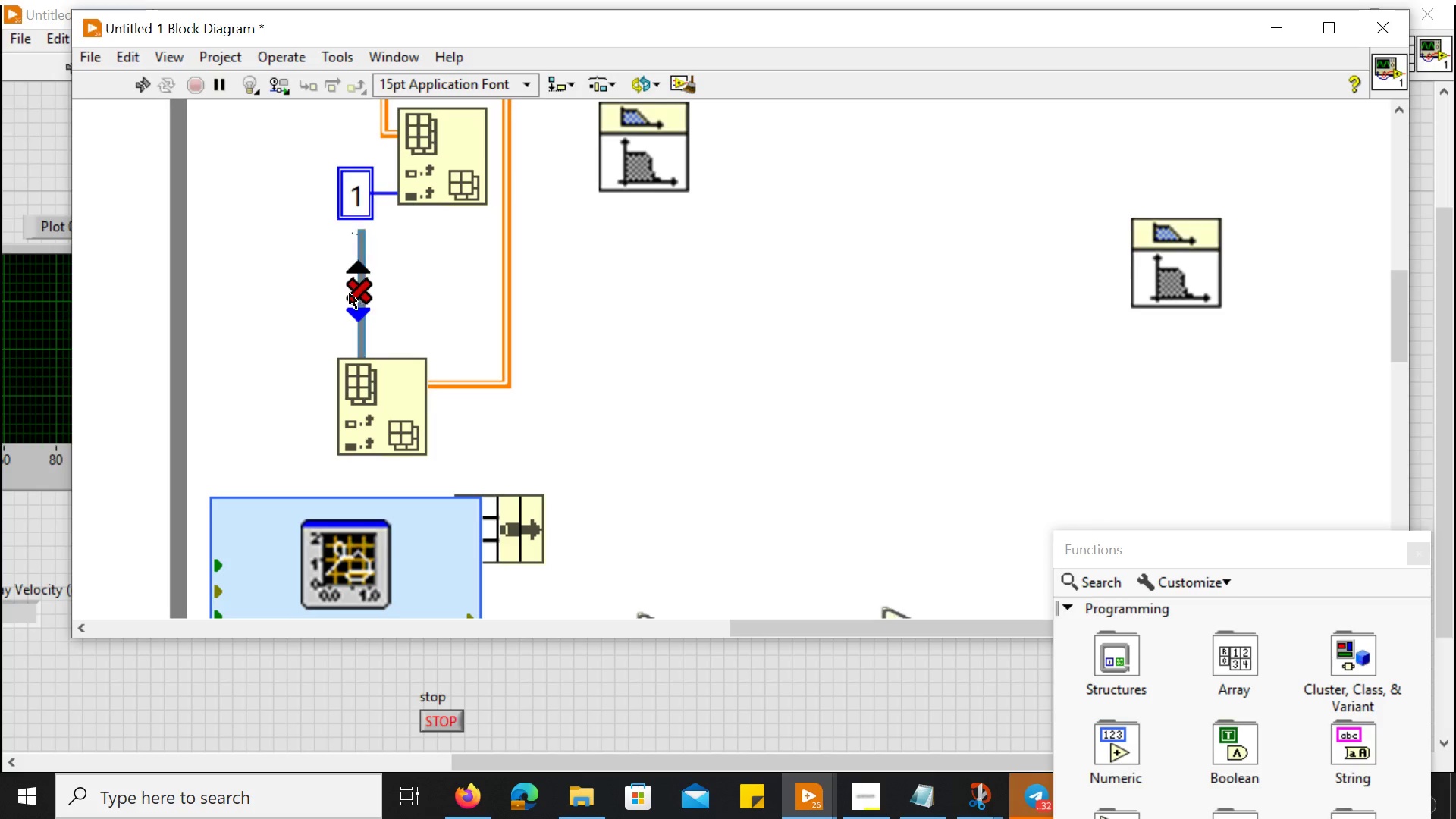 
key(Delete)
 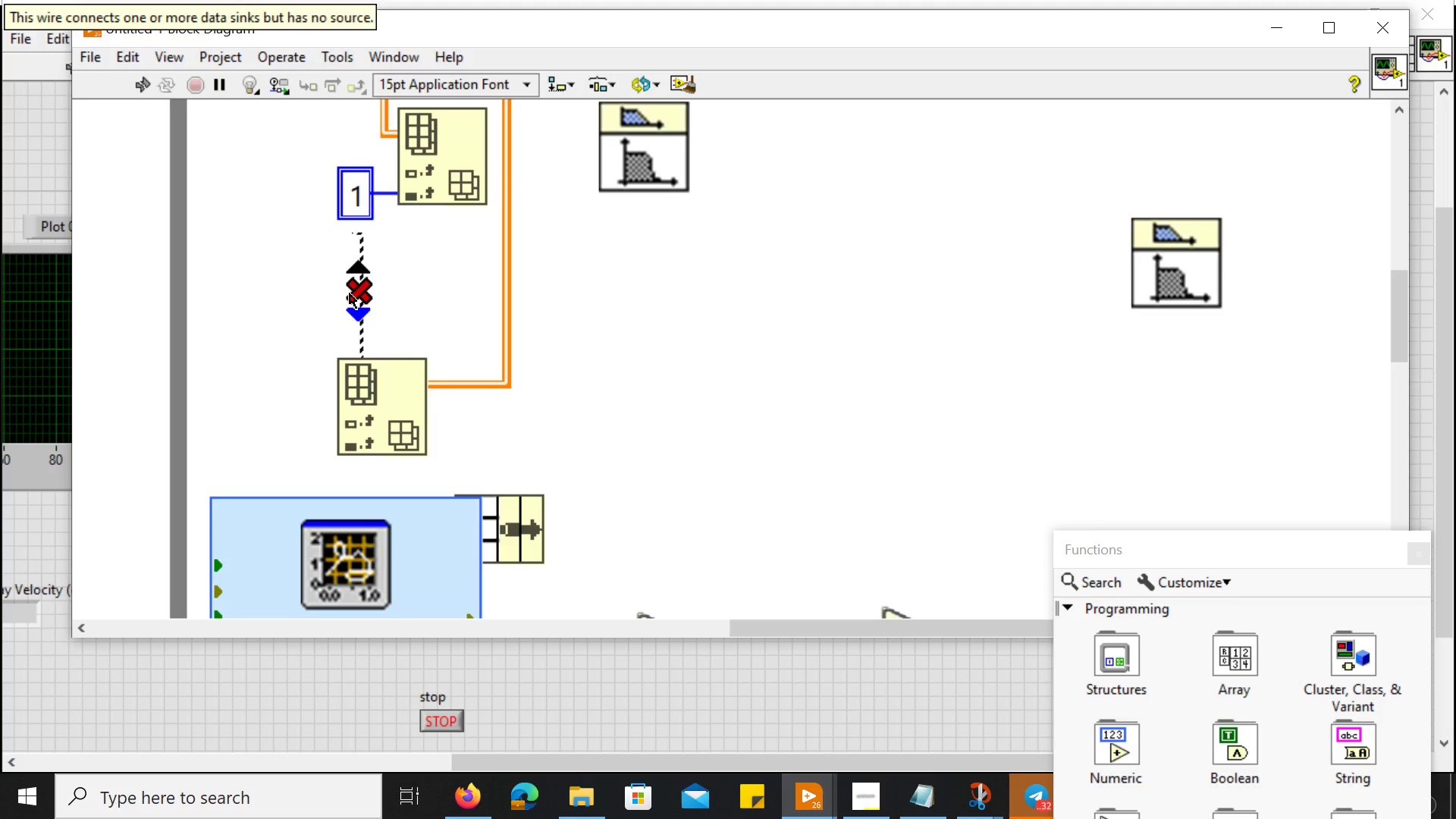 
key(Delete)
 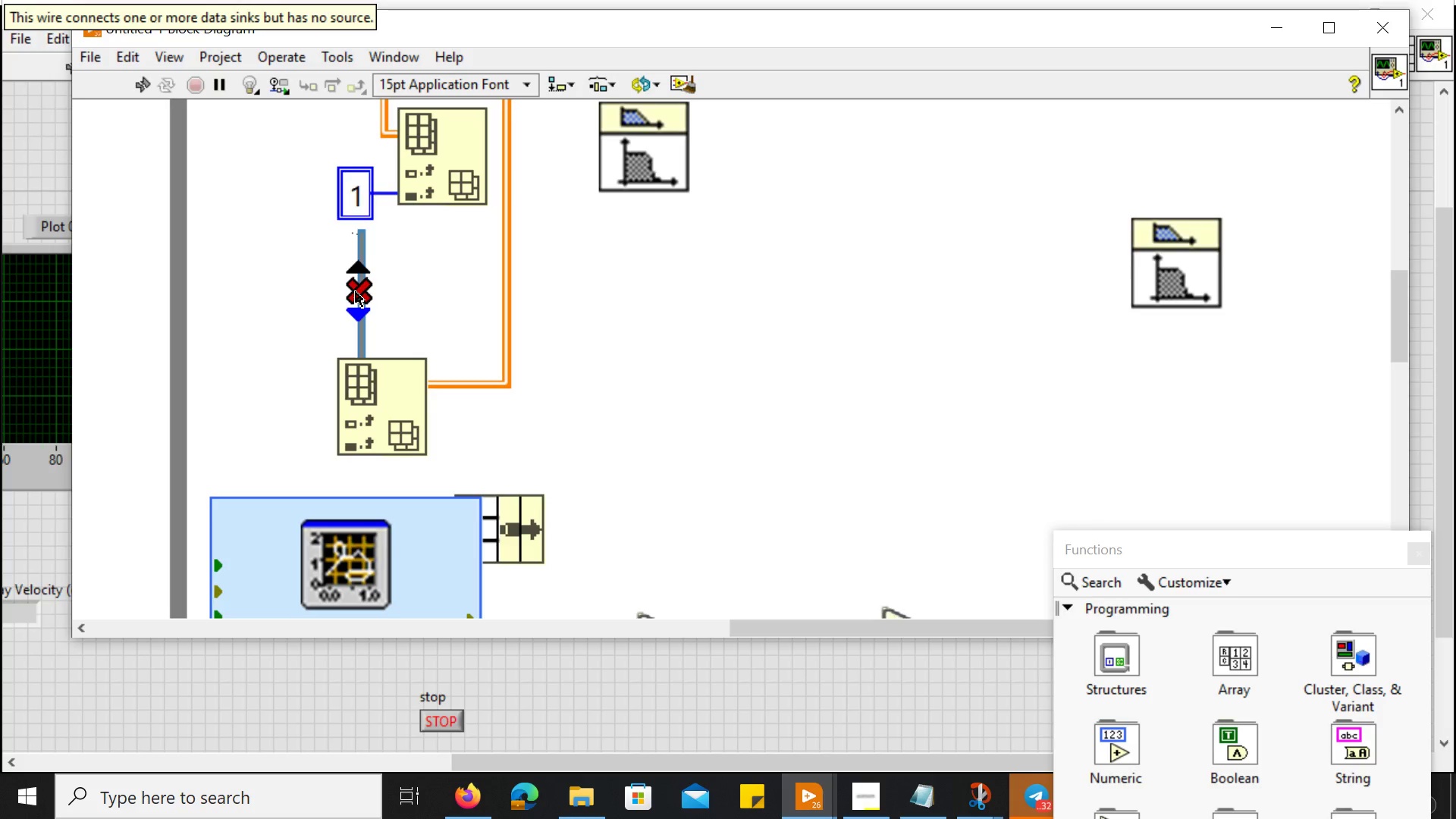 
left_click([356, 292])
 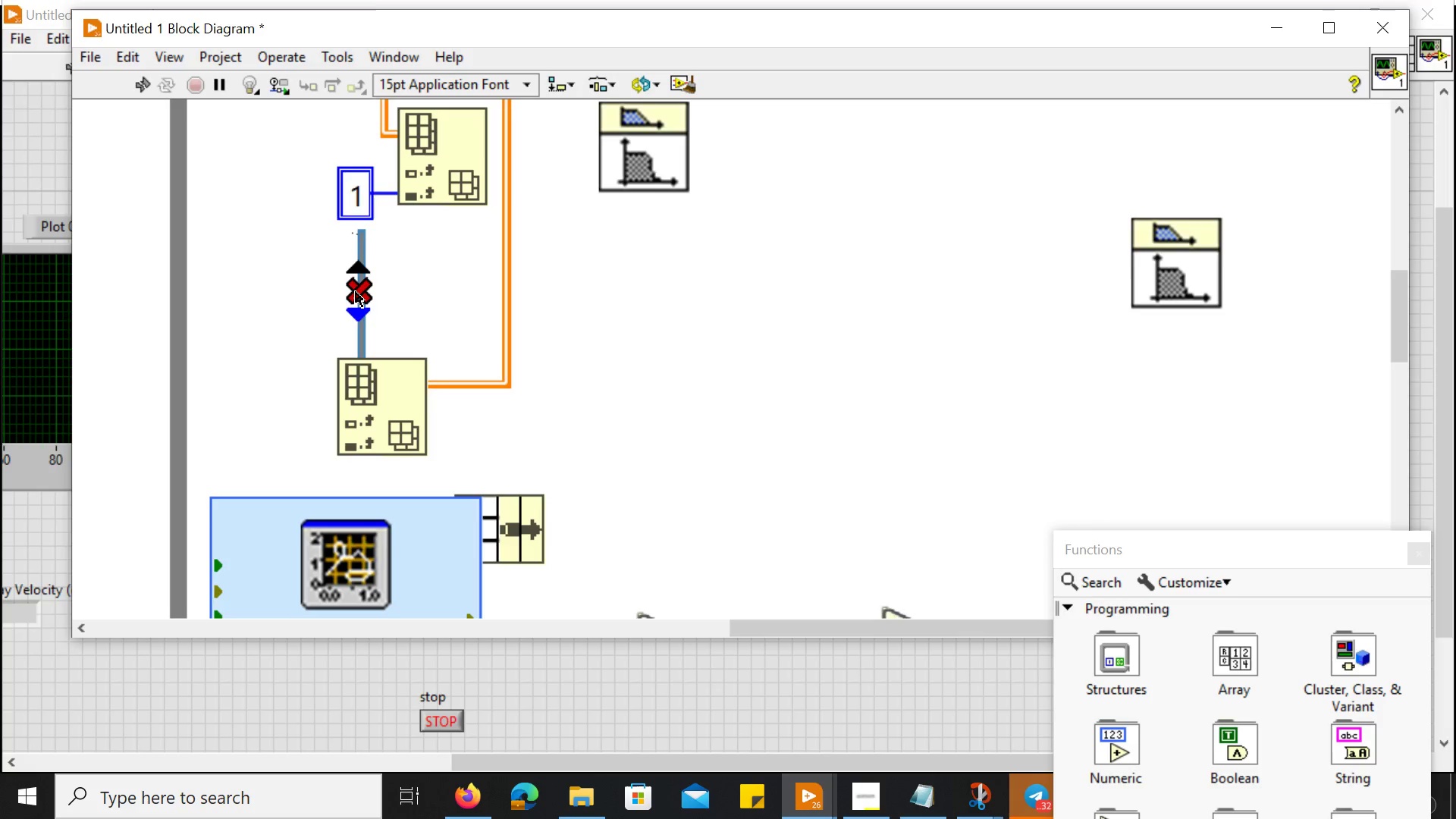 
key(Delete)
 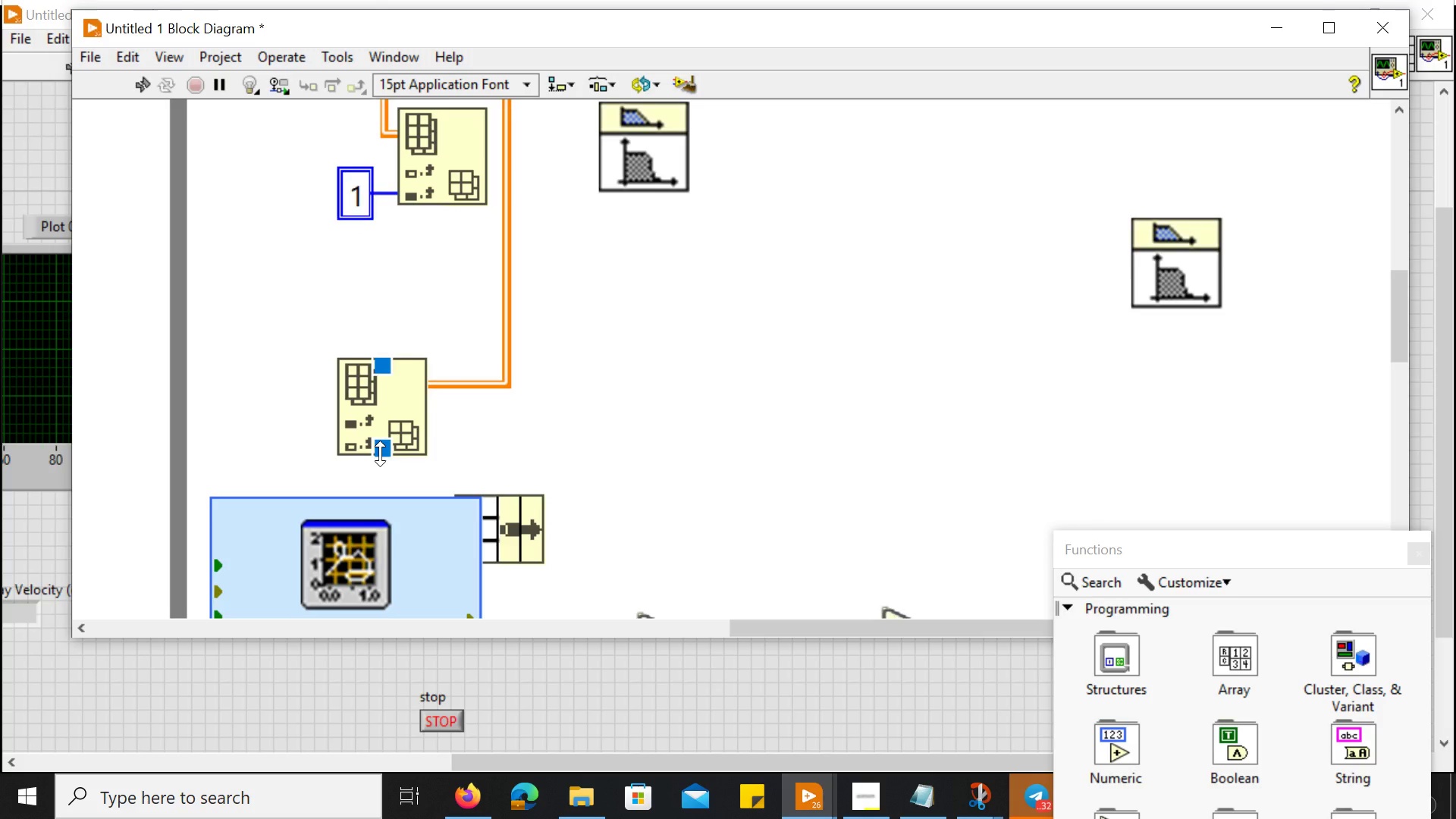 
right_click([380, 453])
 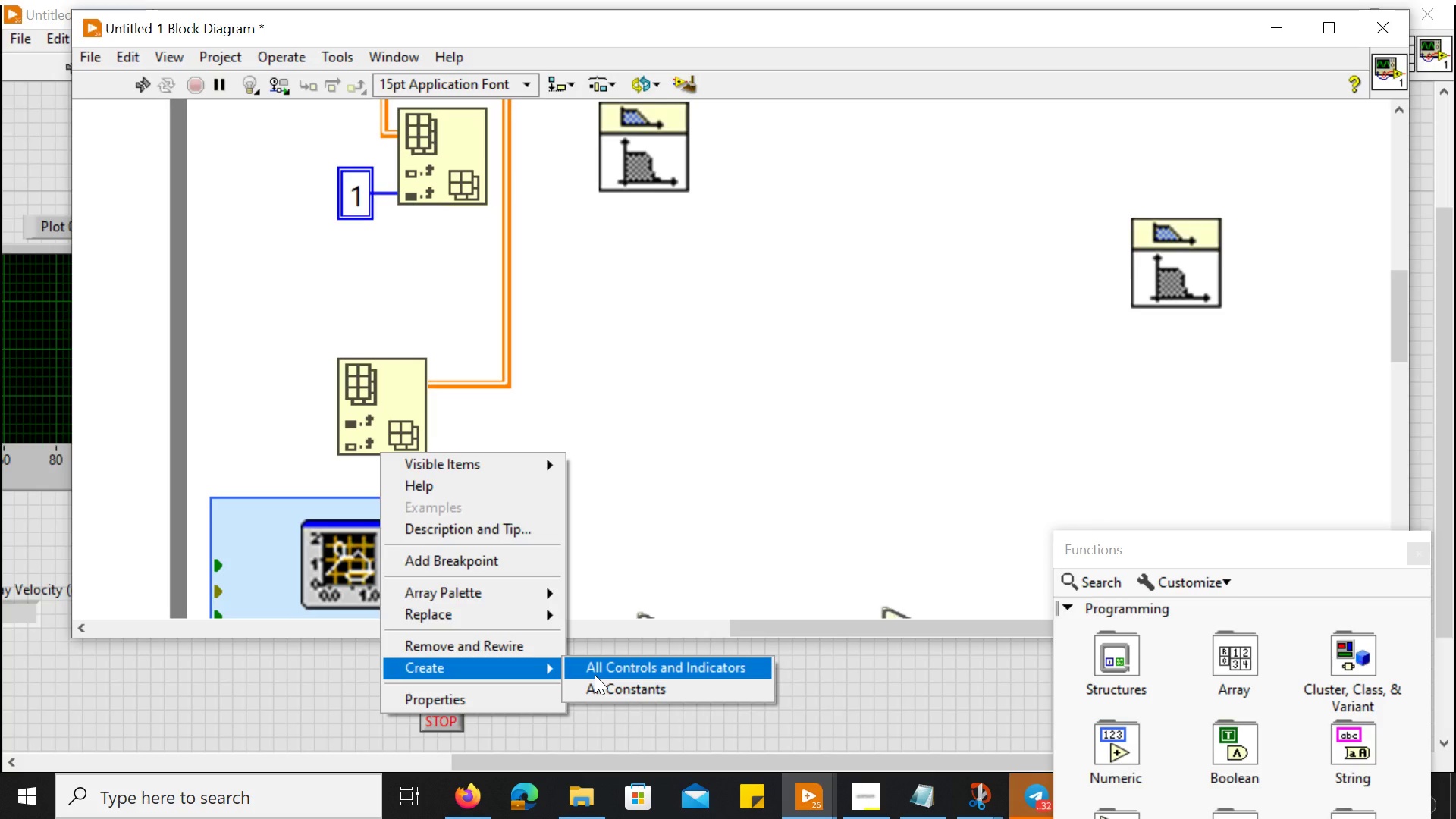 
wait(5.53)
 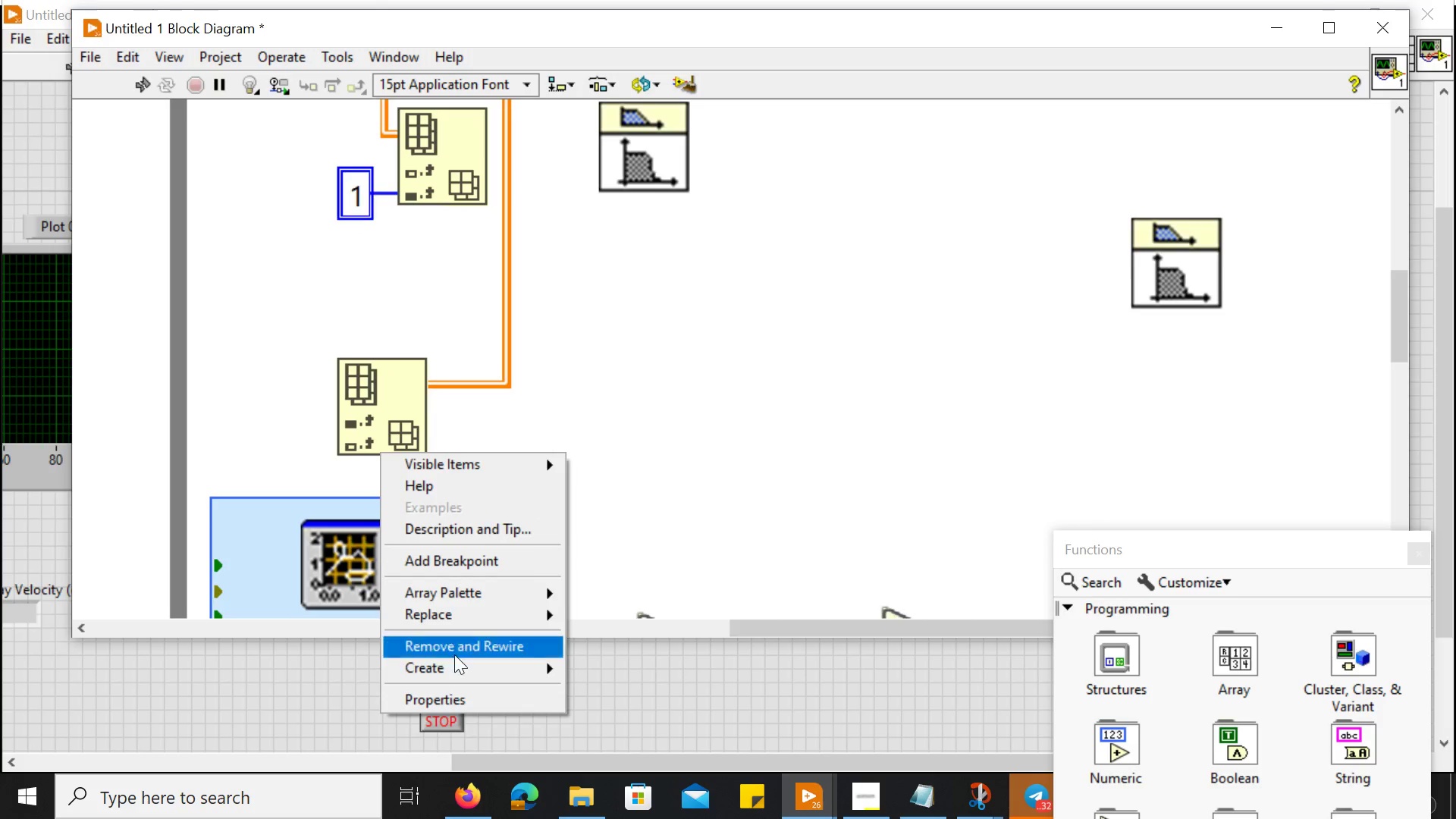 
left_click([330, 465])
 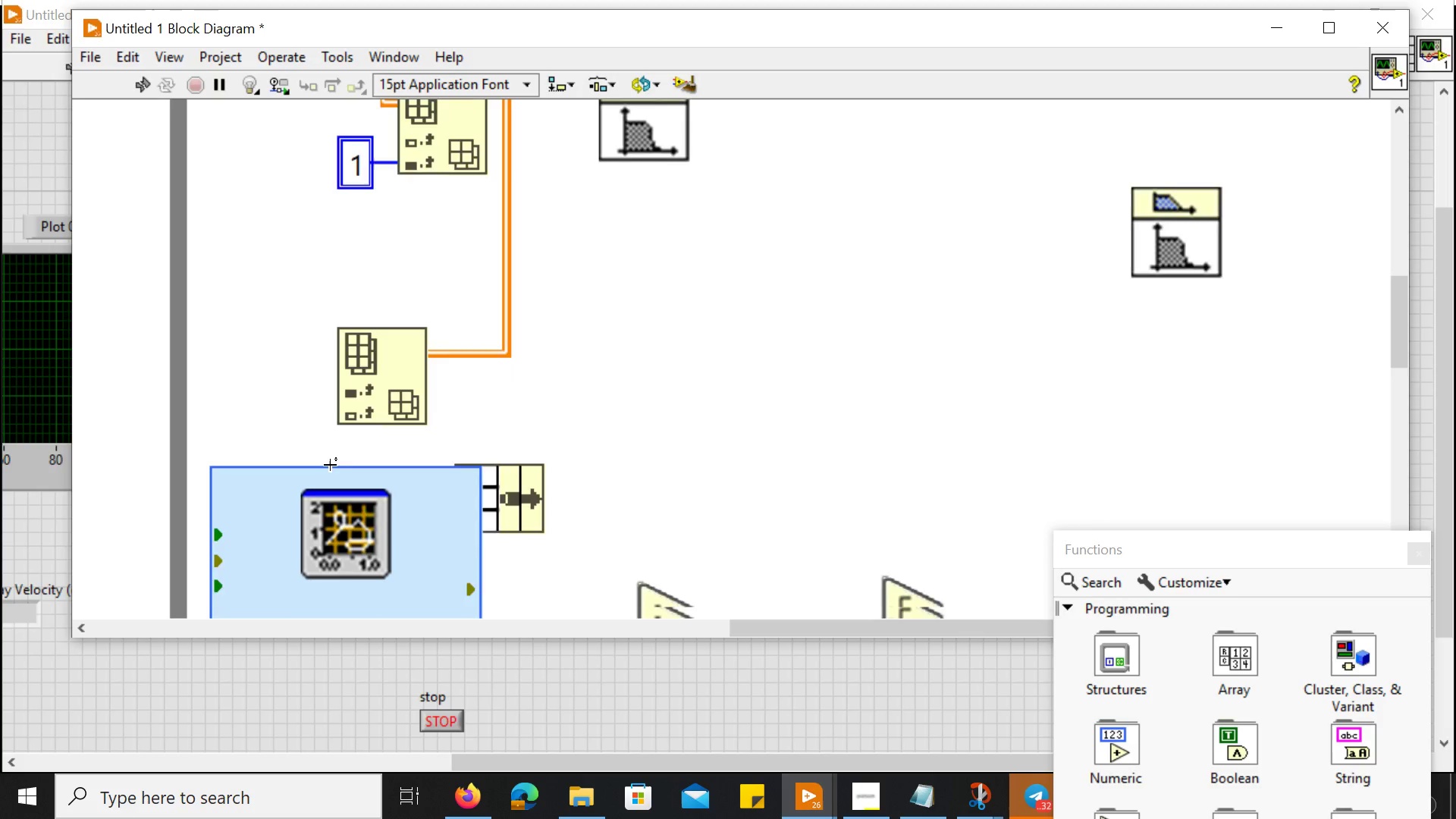 
scroll: coordinate [330, 465], scroll_direction: down, amount: 2.0
 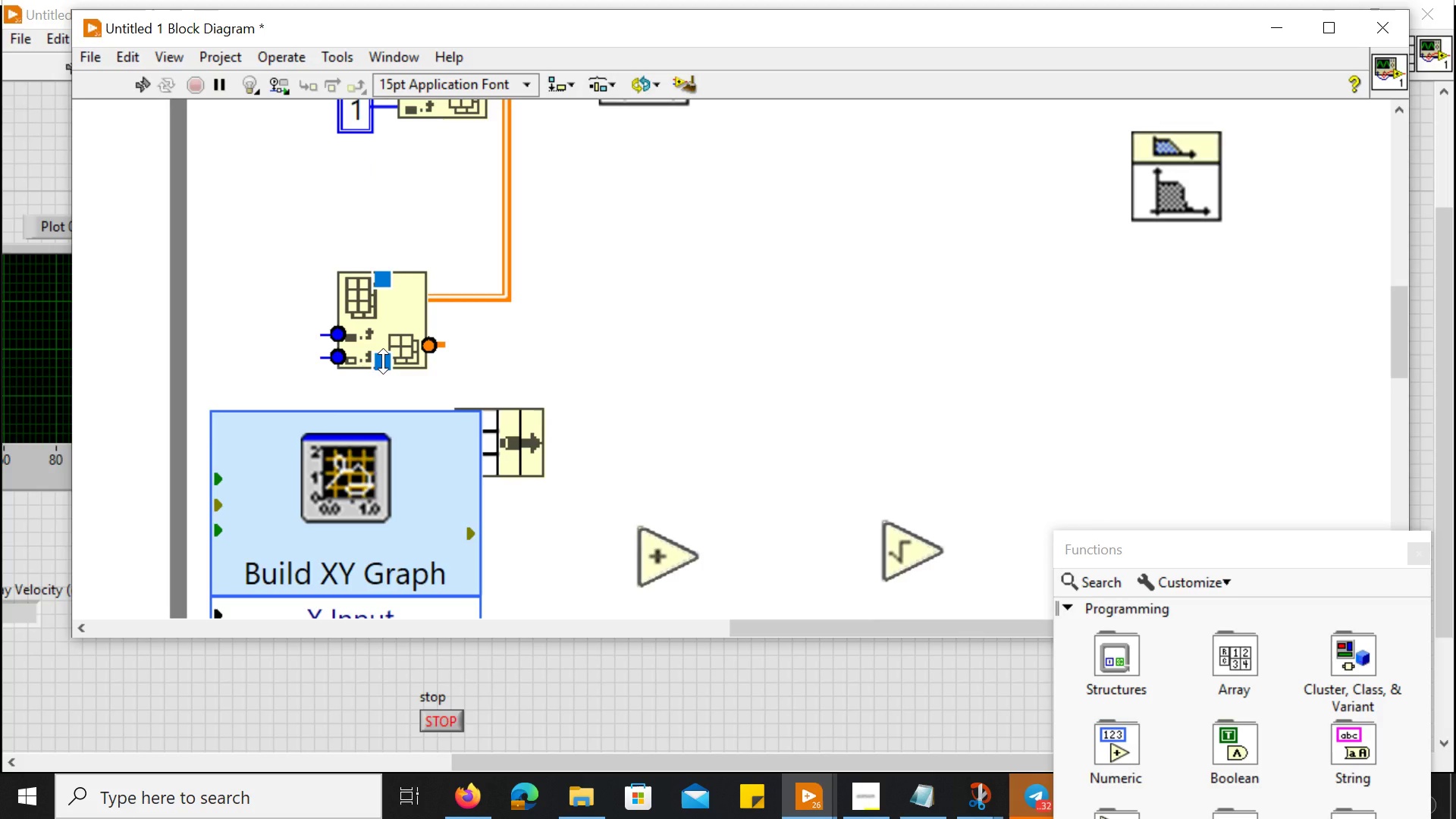 
left_click([383, 361])
 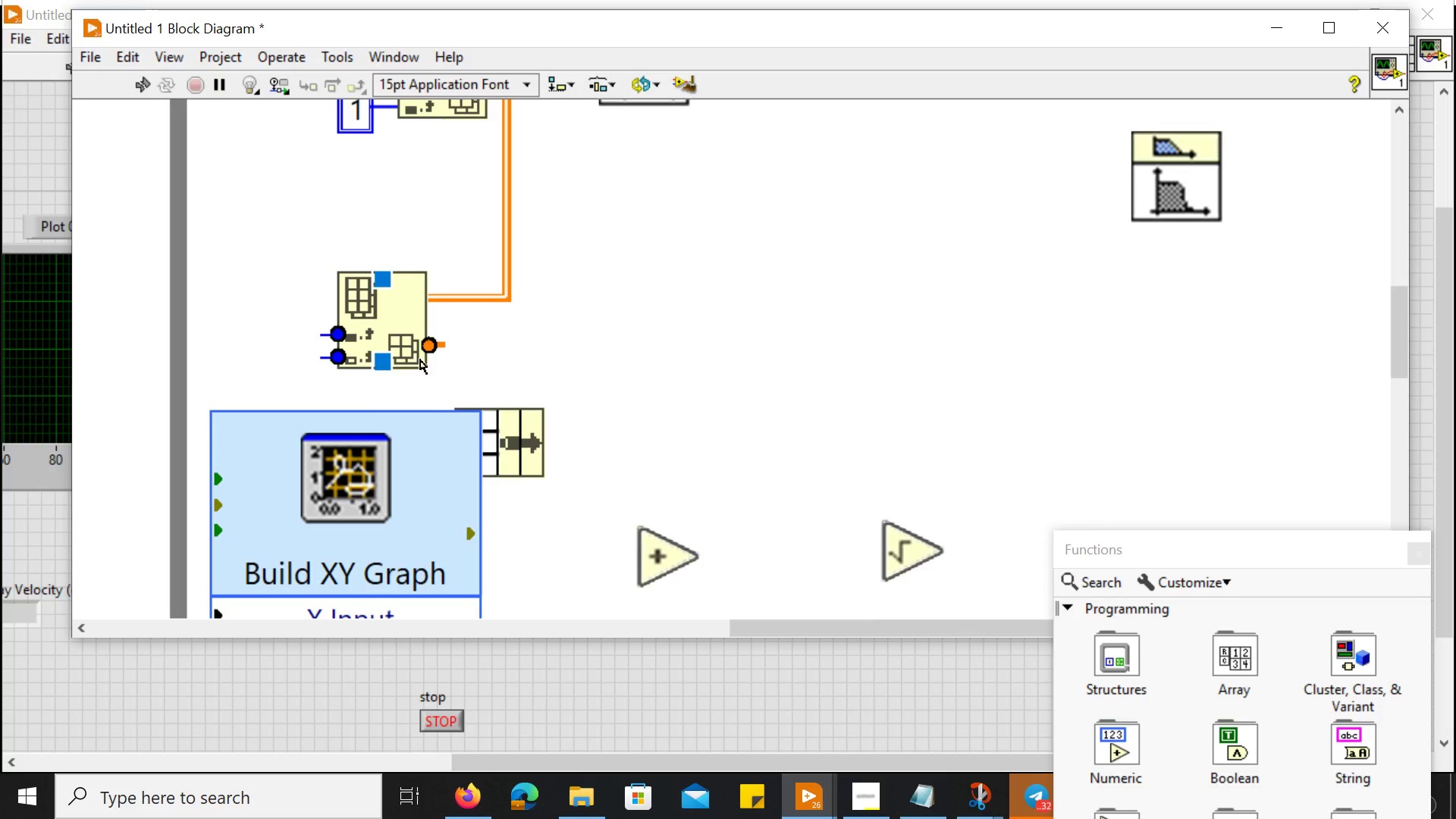 
right_click([438, 359])
 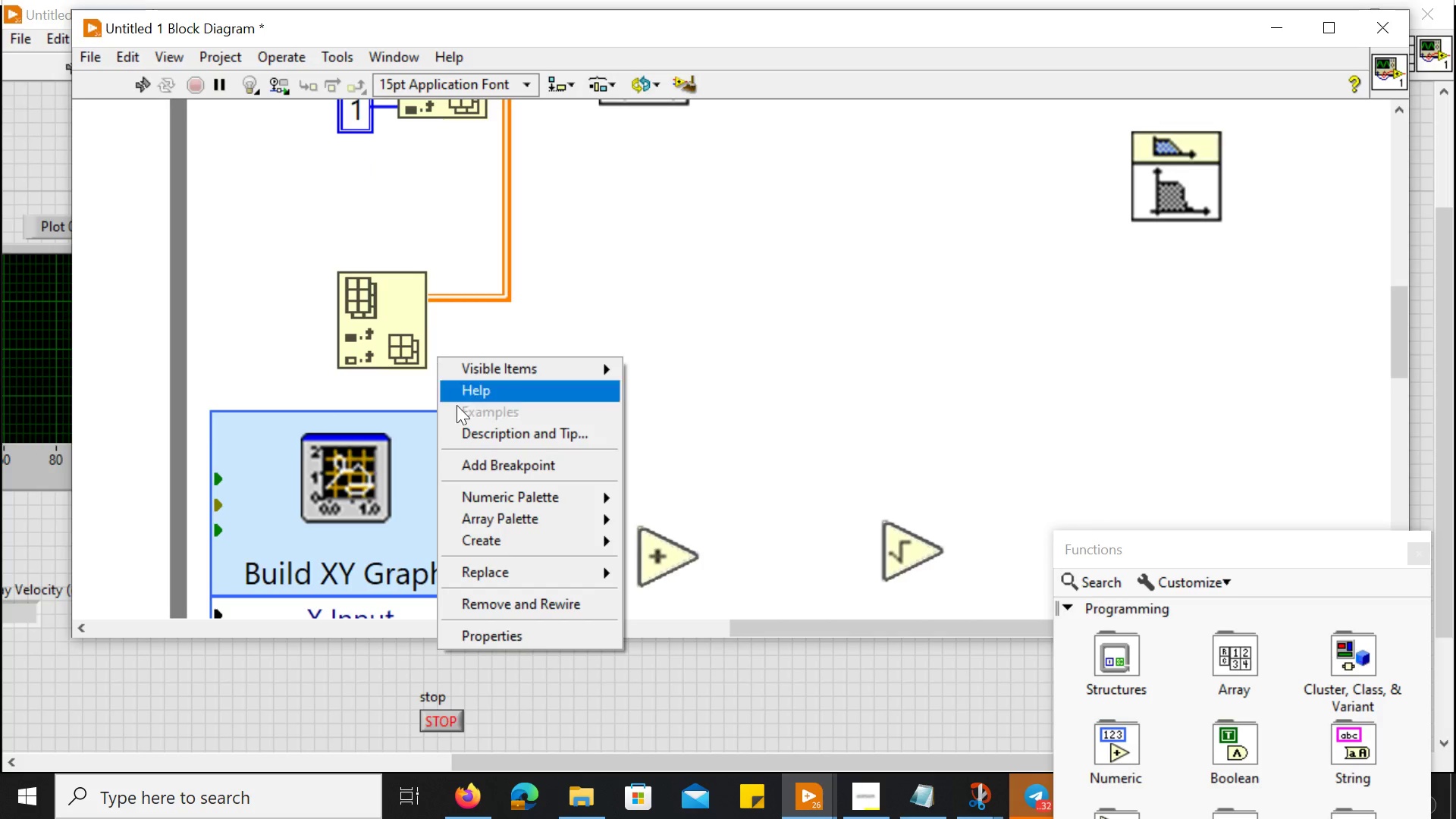 
mouse_move([529, 546])
 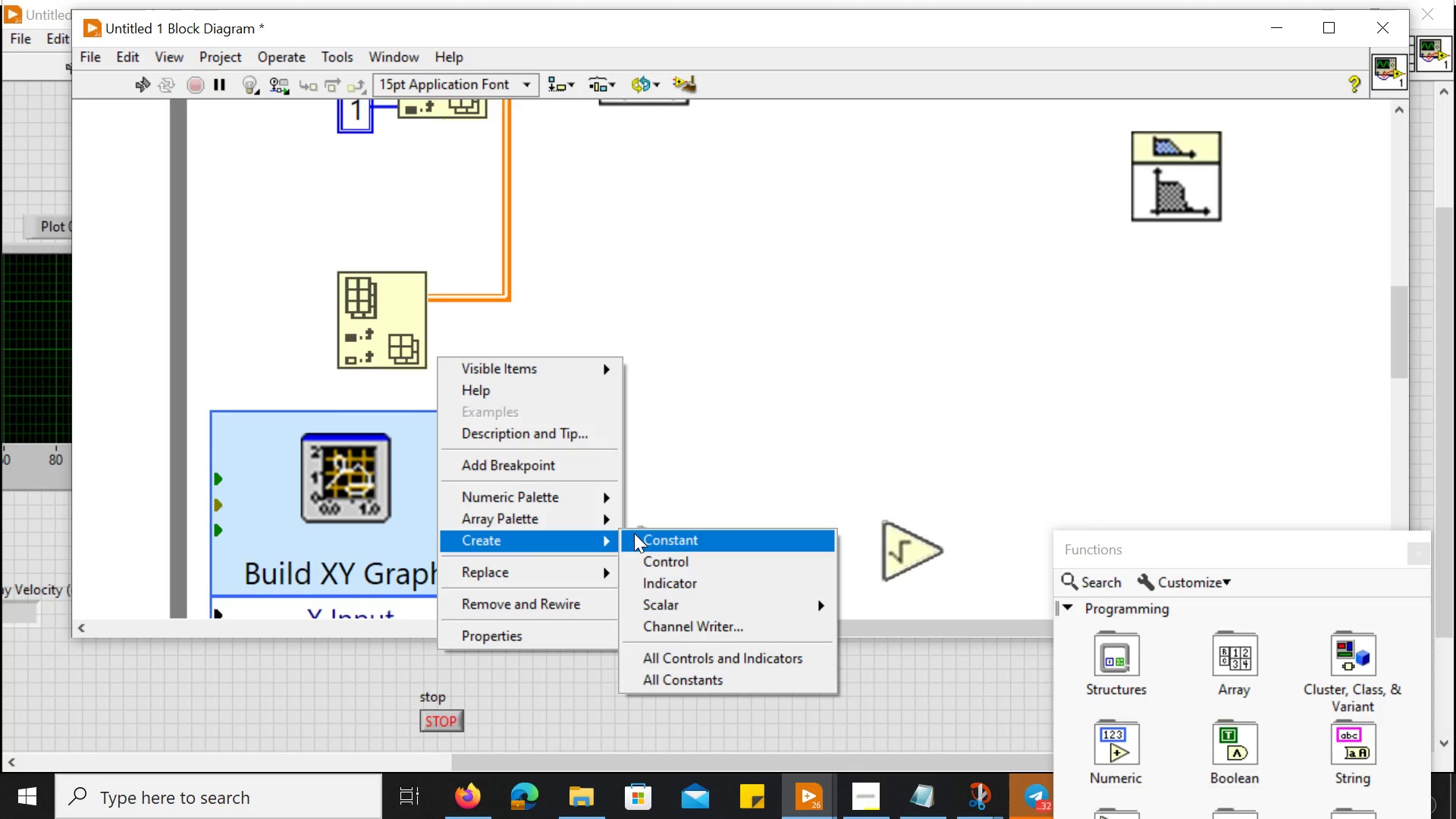 
left_click([634, 533])
 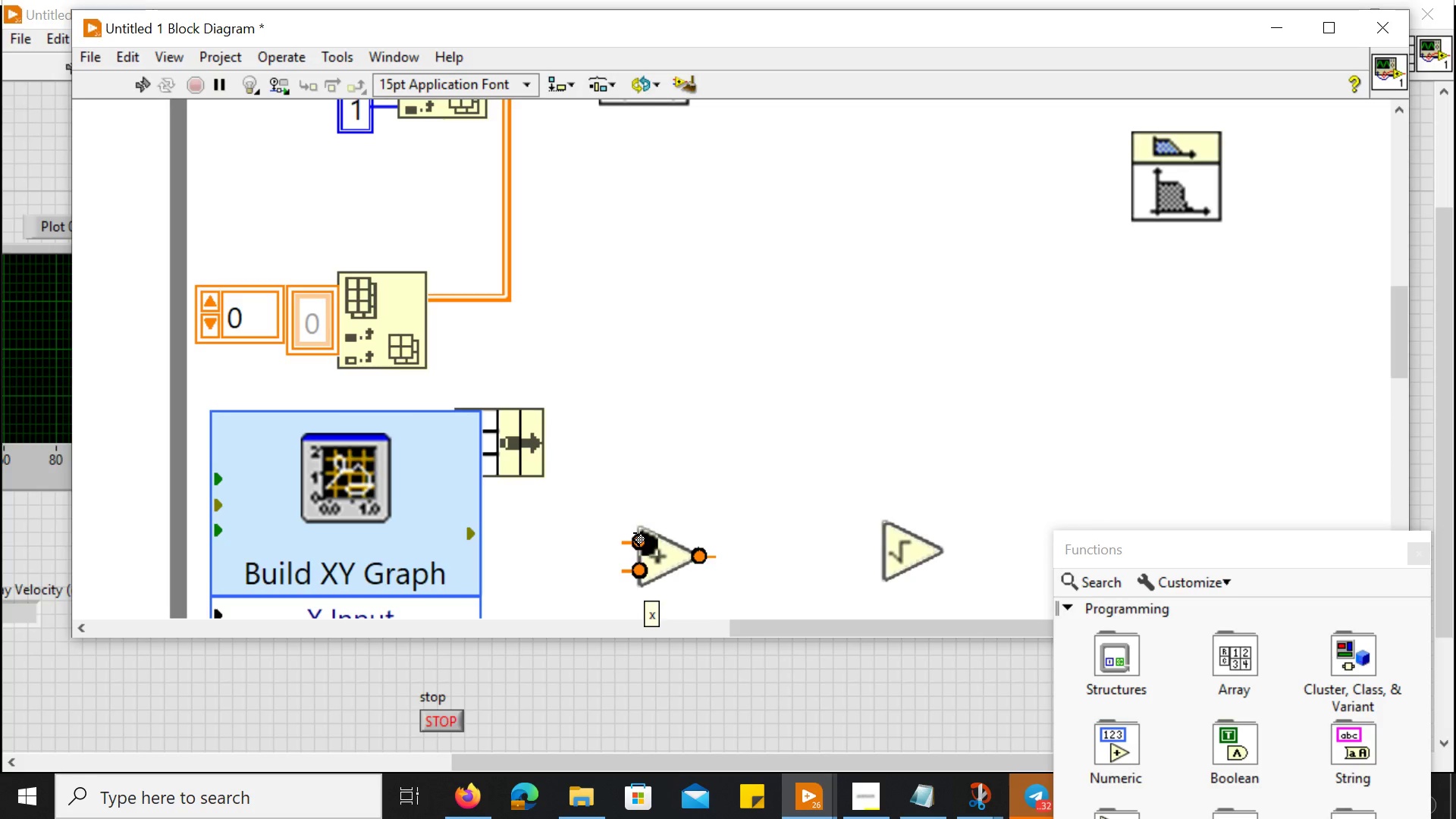 
key(Control+Z)
 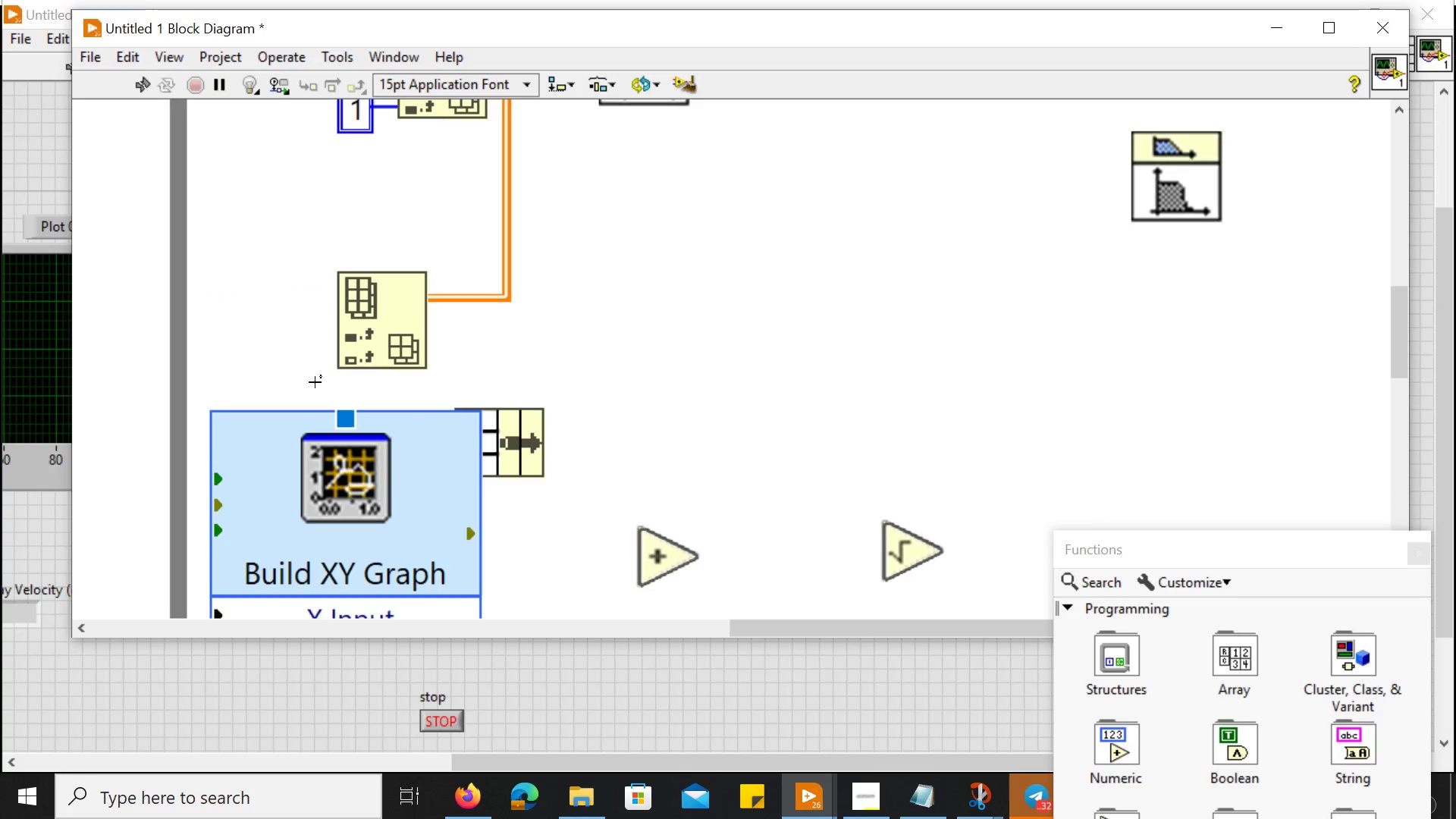 
mouse_move([318, 379])
 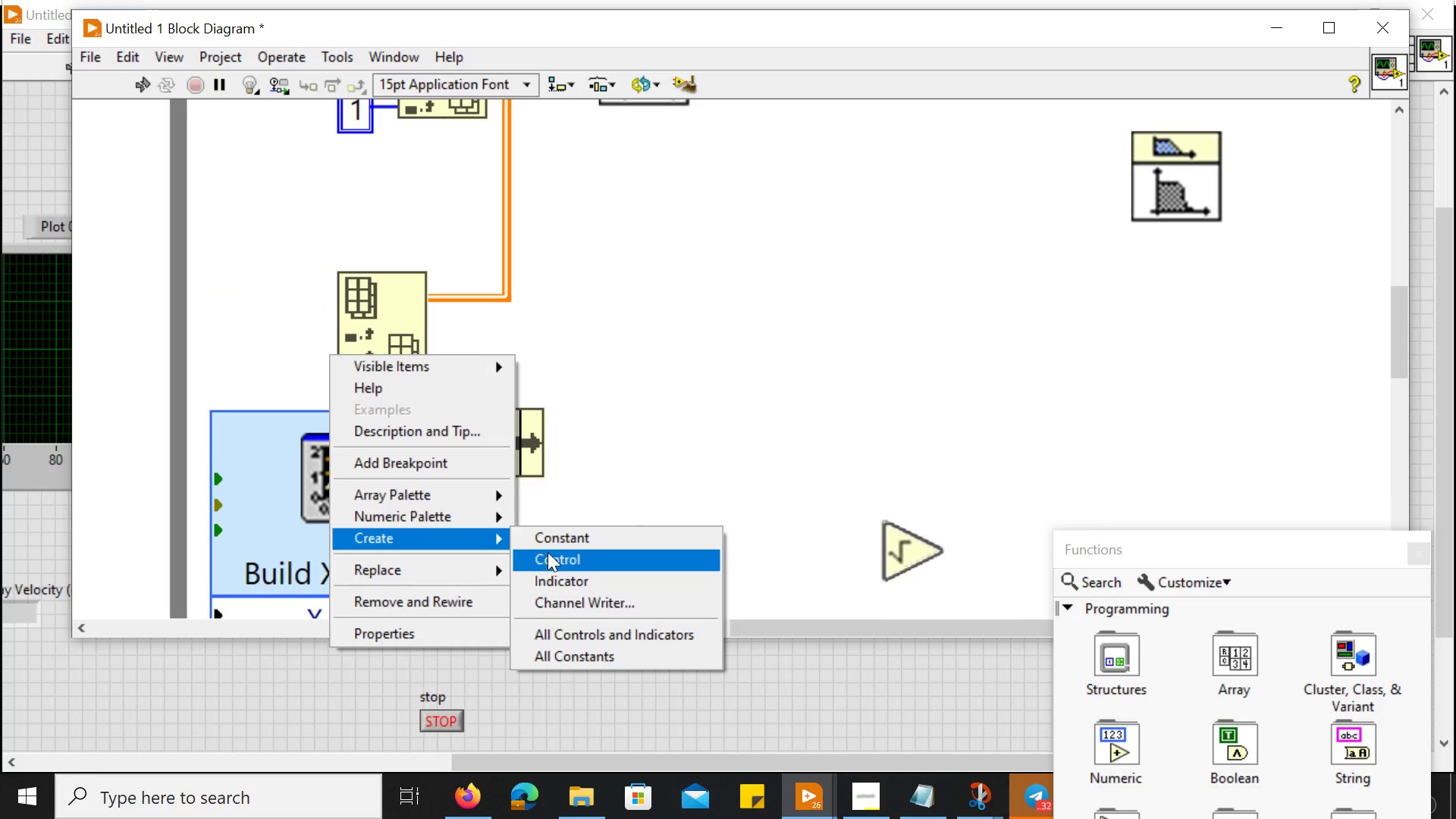 
left_click([549, 543])
 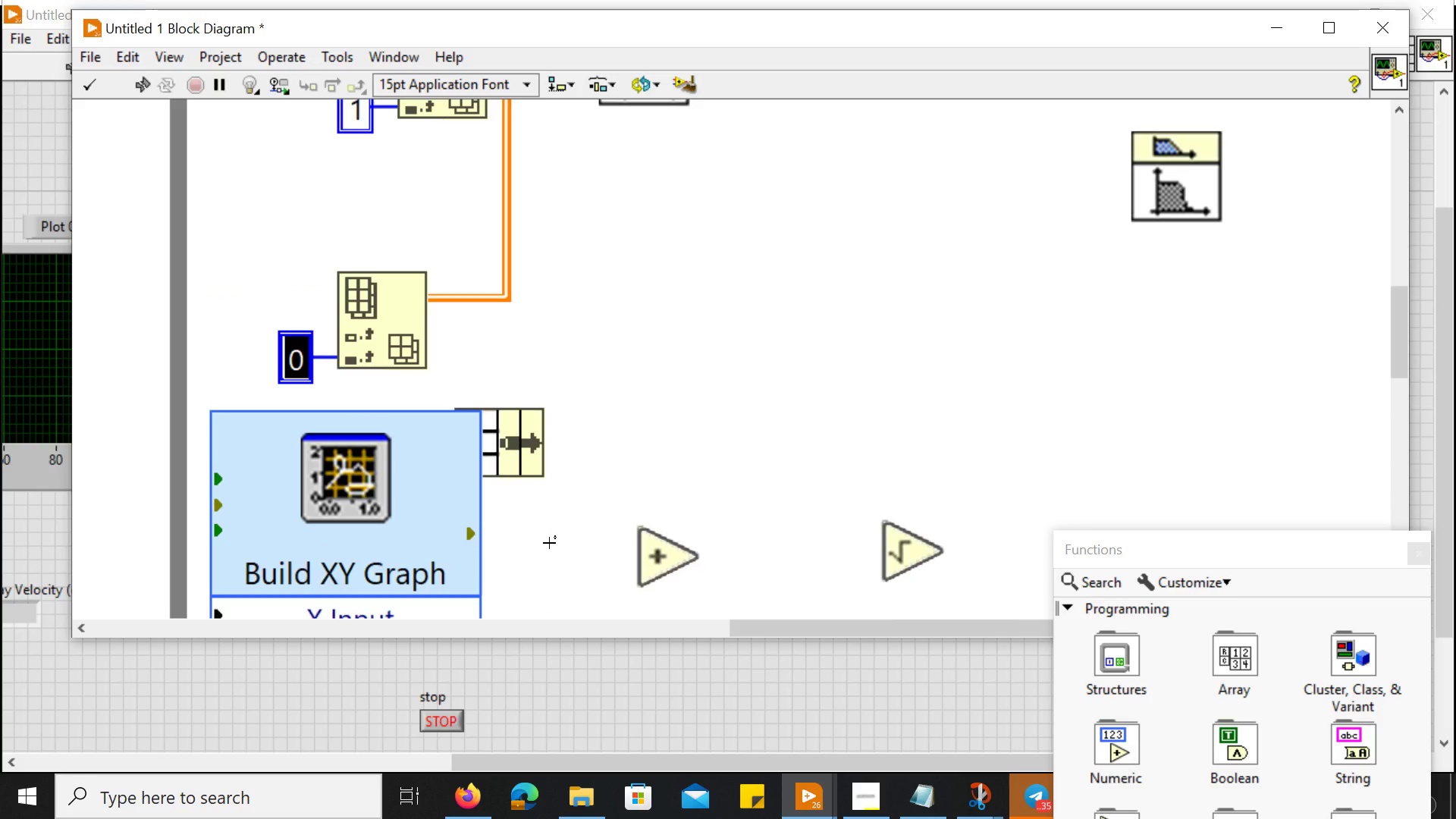 
key(2)
 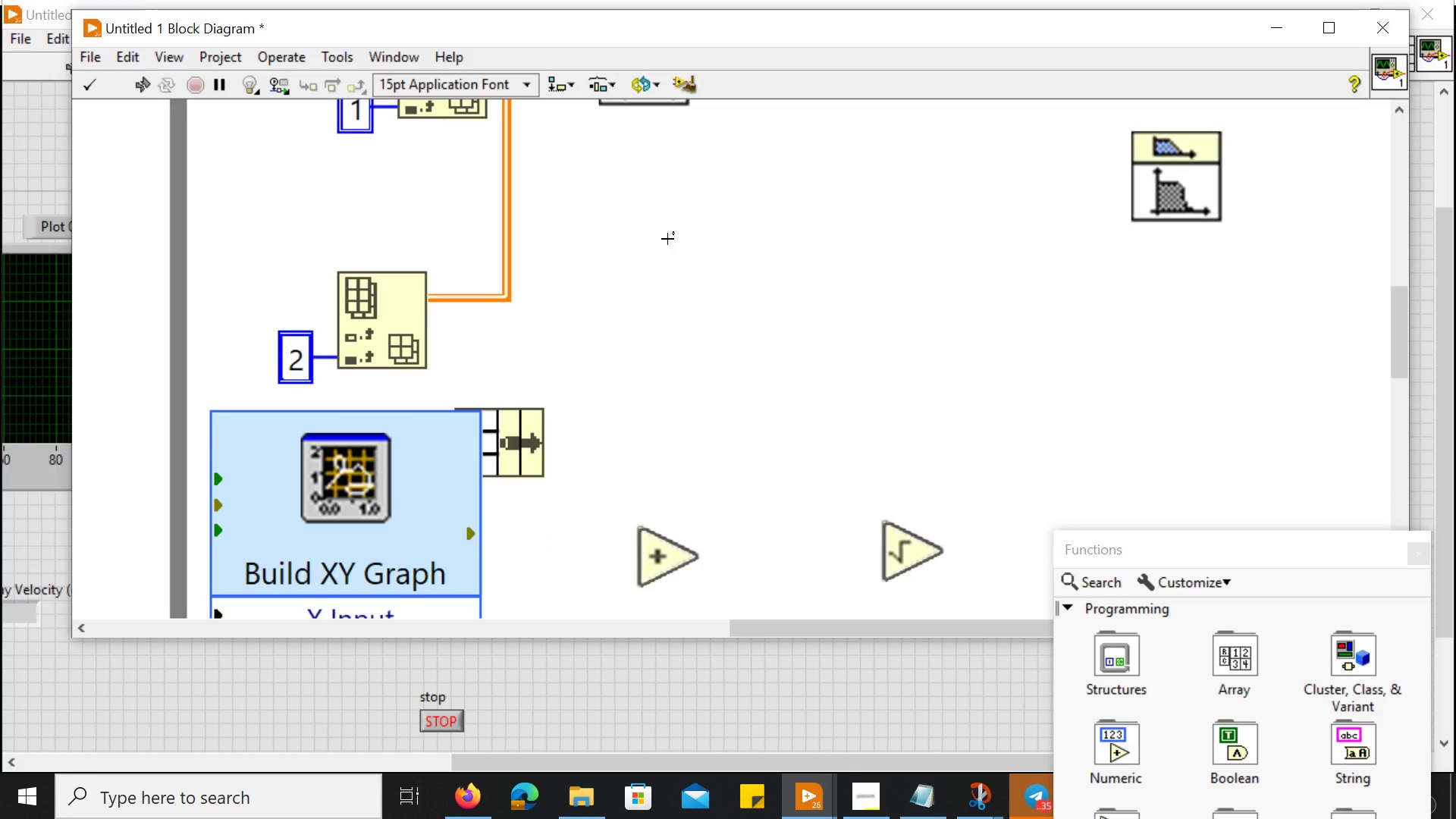 
scroll: coordinate [667, 239], scroll_direction: up, amount: 3.0
 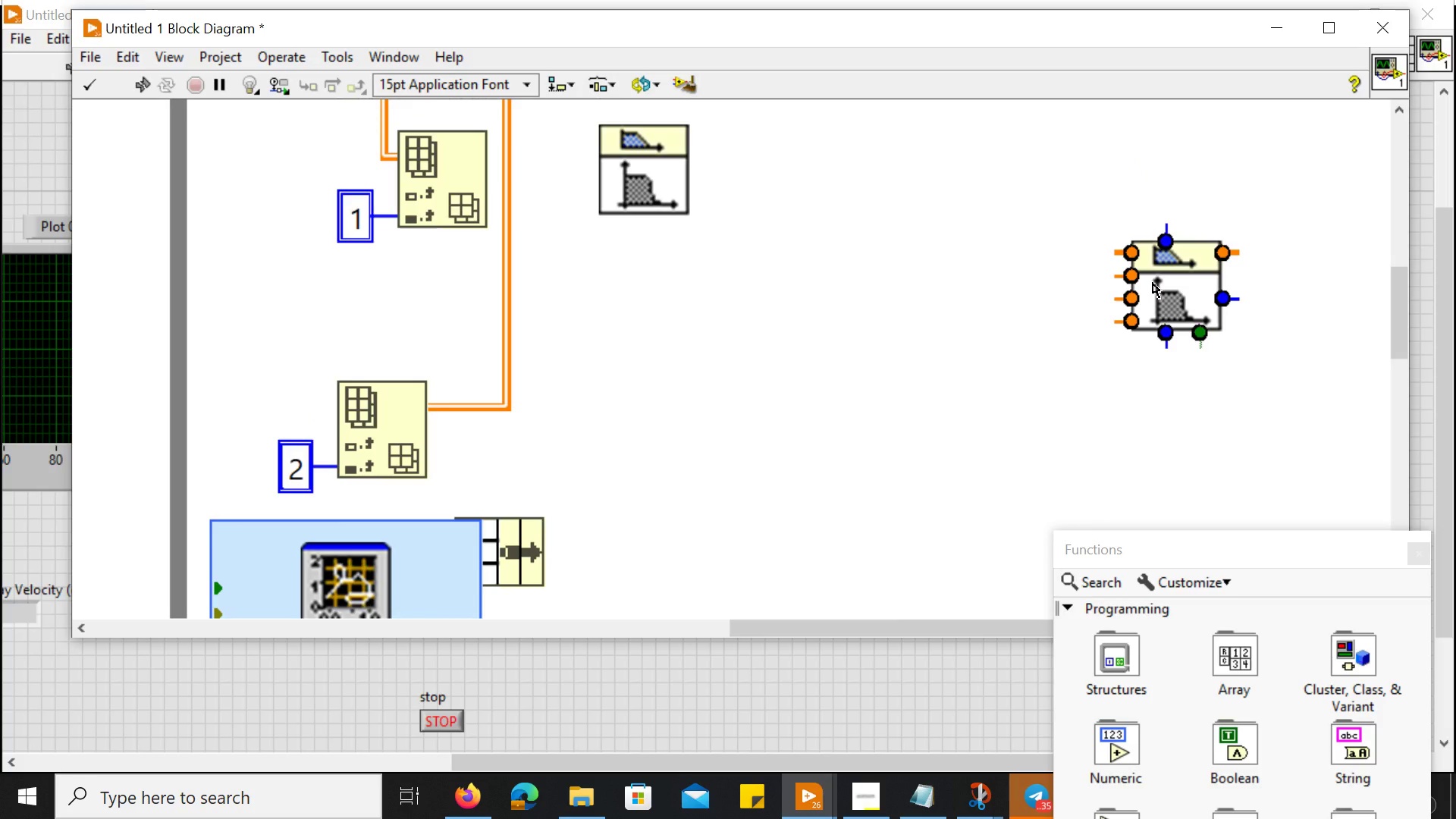 
left_click_drag(start_coordinate=[1153, 283], to_coordinate=[626, 420])
 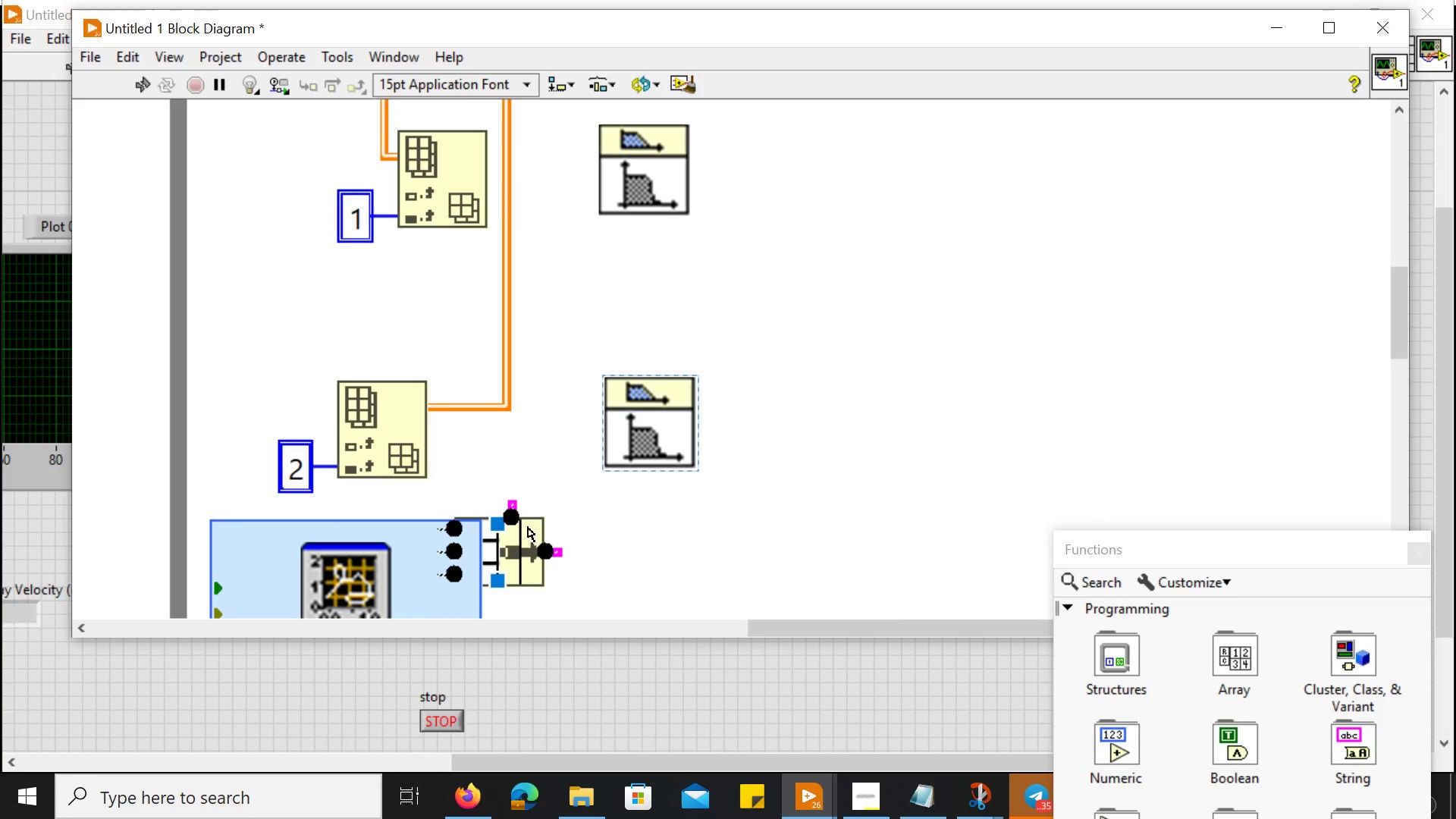 
left_click_drag(start_coordinate=[515, 534], to_coordinate=[617, 551])
 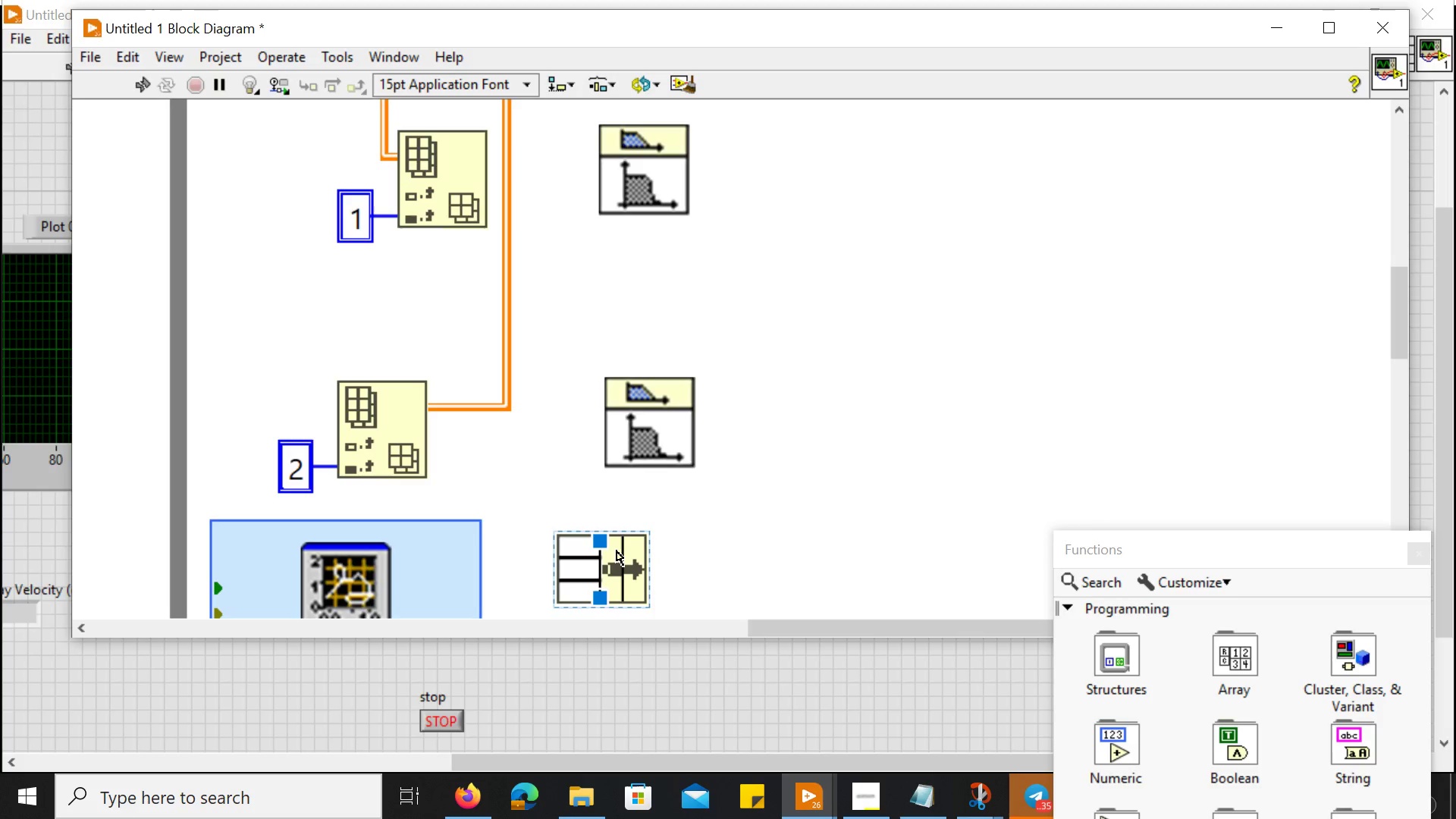 
wait(9.53)
 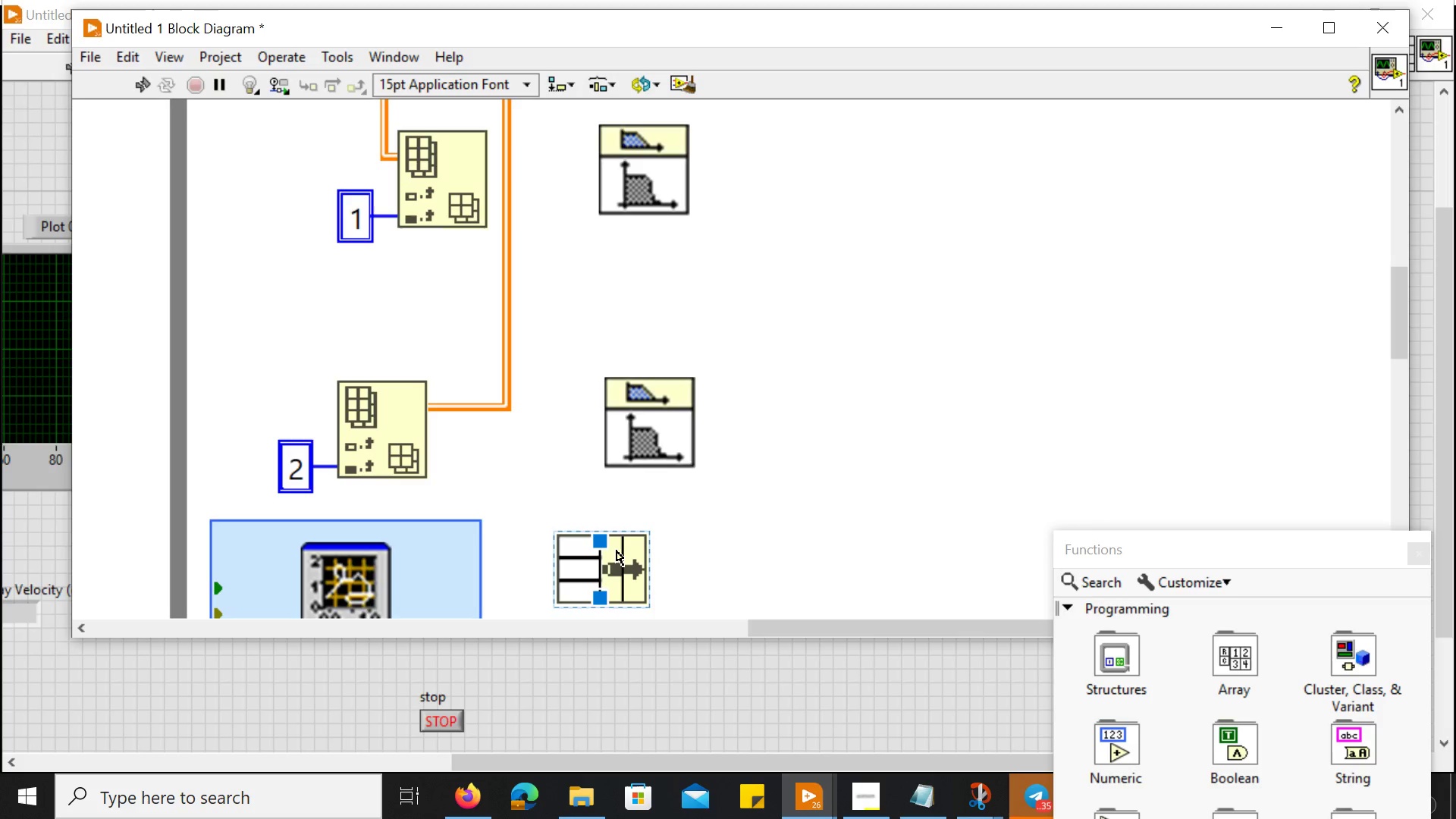 
scroll: coordinate [553, 229], scroll_direction: up, amount: 3.0
 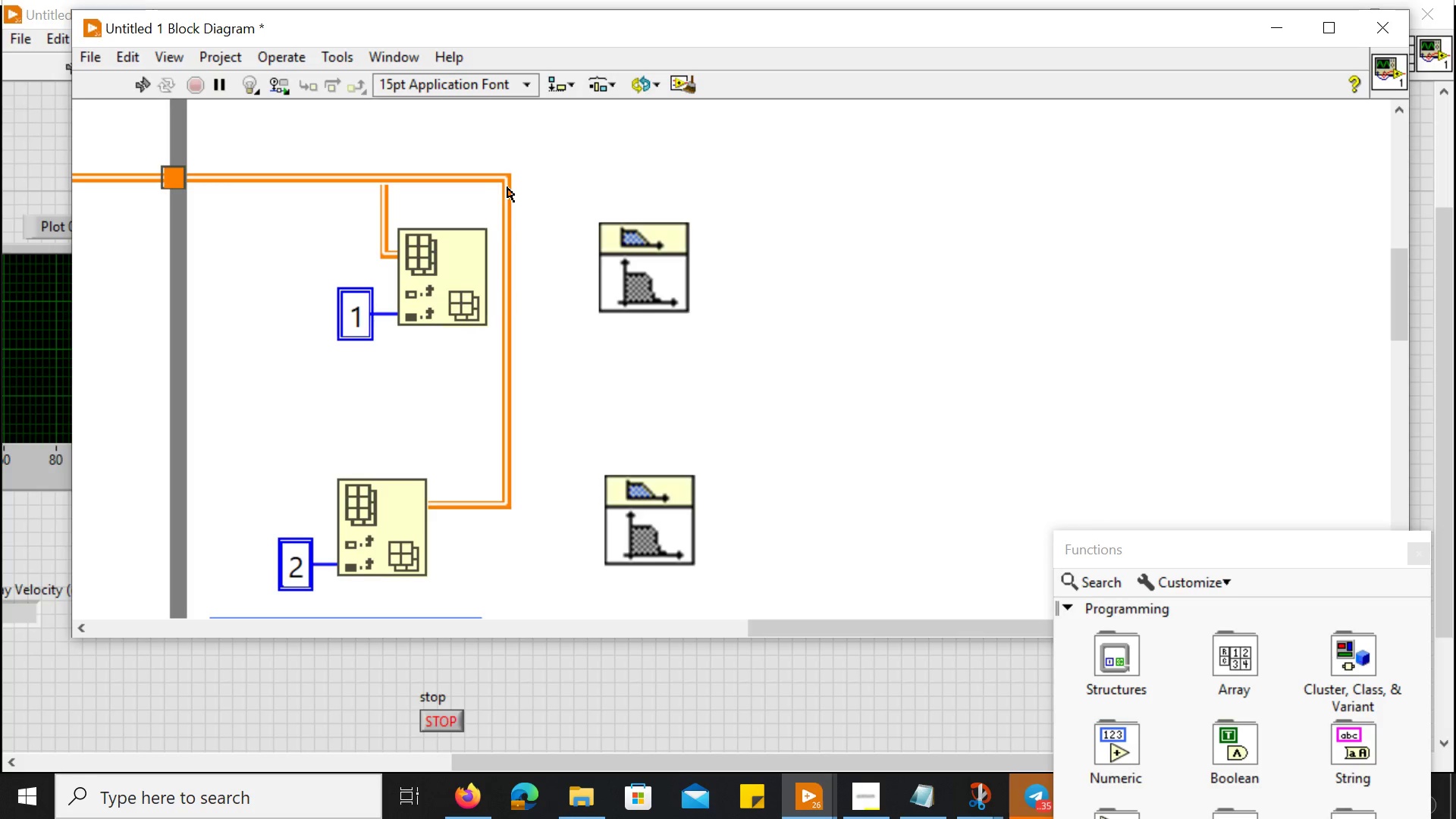 
left_click_drag(start_coordinate=[507, 187], to_coordinate=[315, 225])
 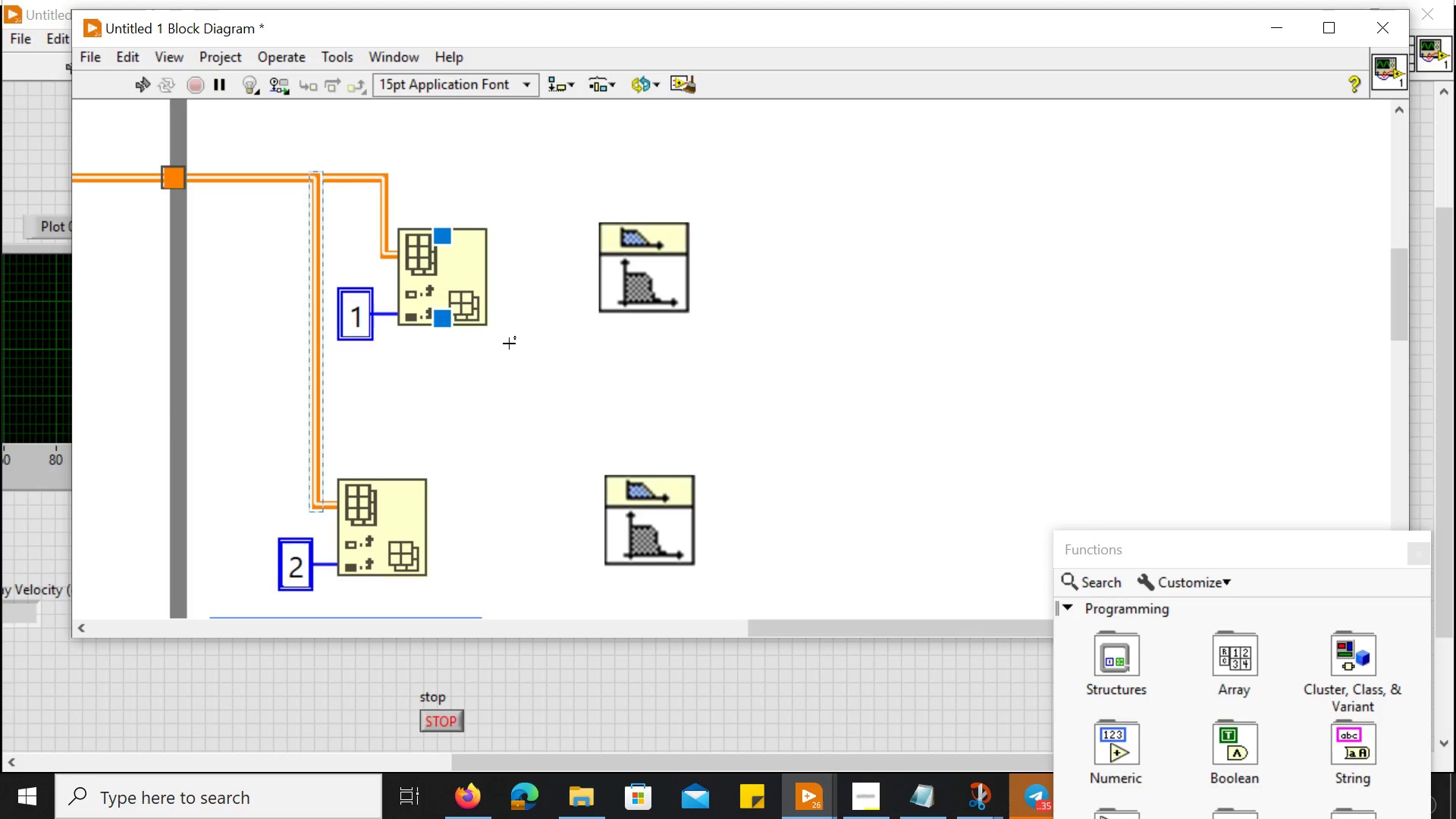 
left_click([518, 366])
 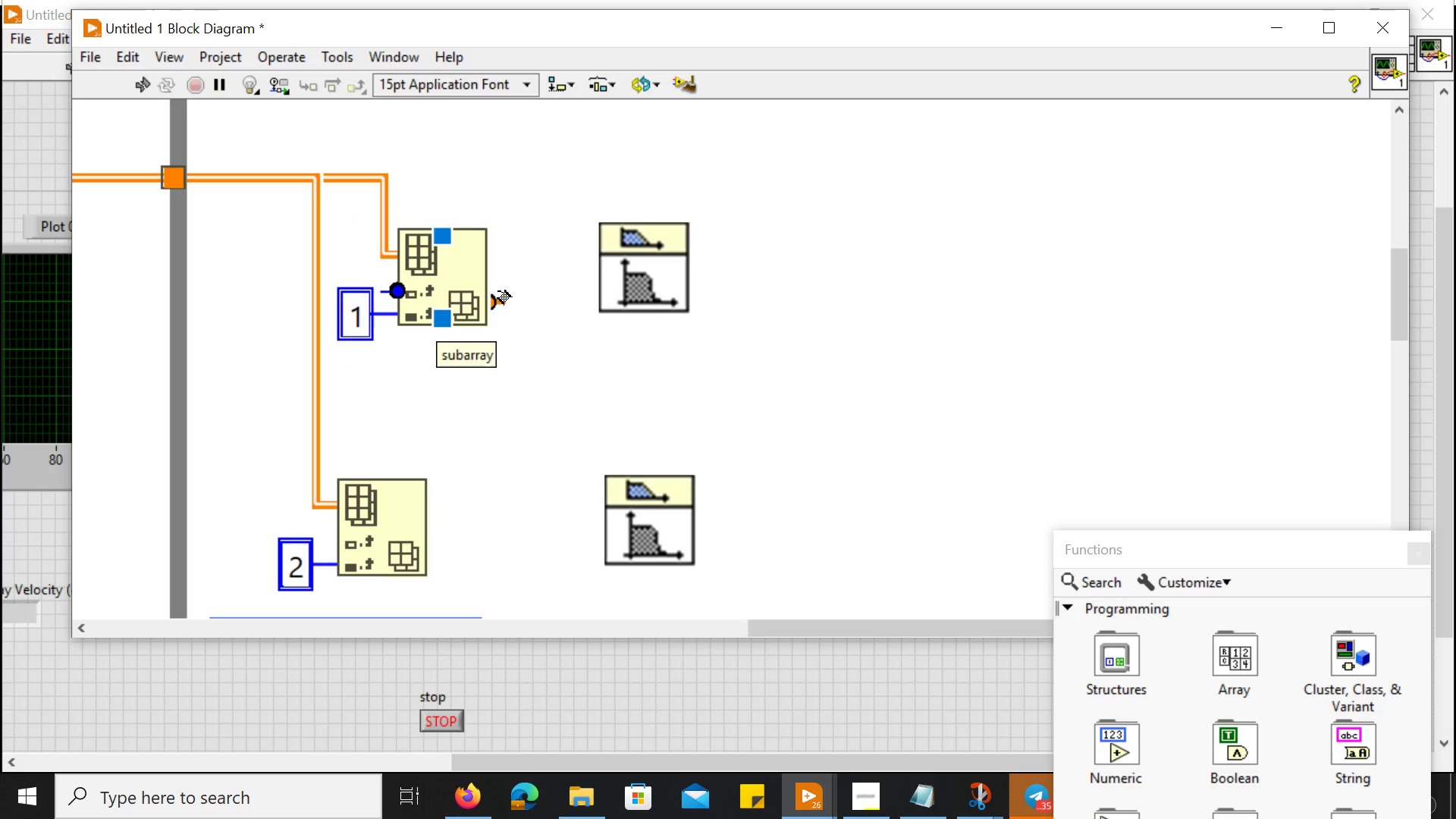 
left_click_drag(start_coordinate=[502, 297], to_coordinate=[585, 231])
 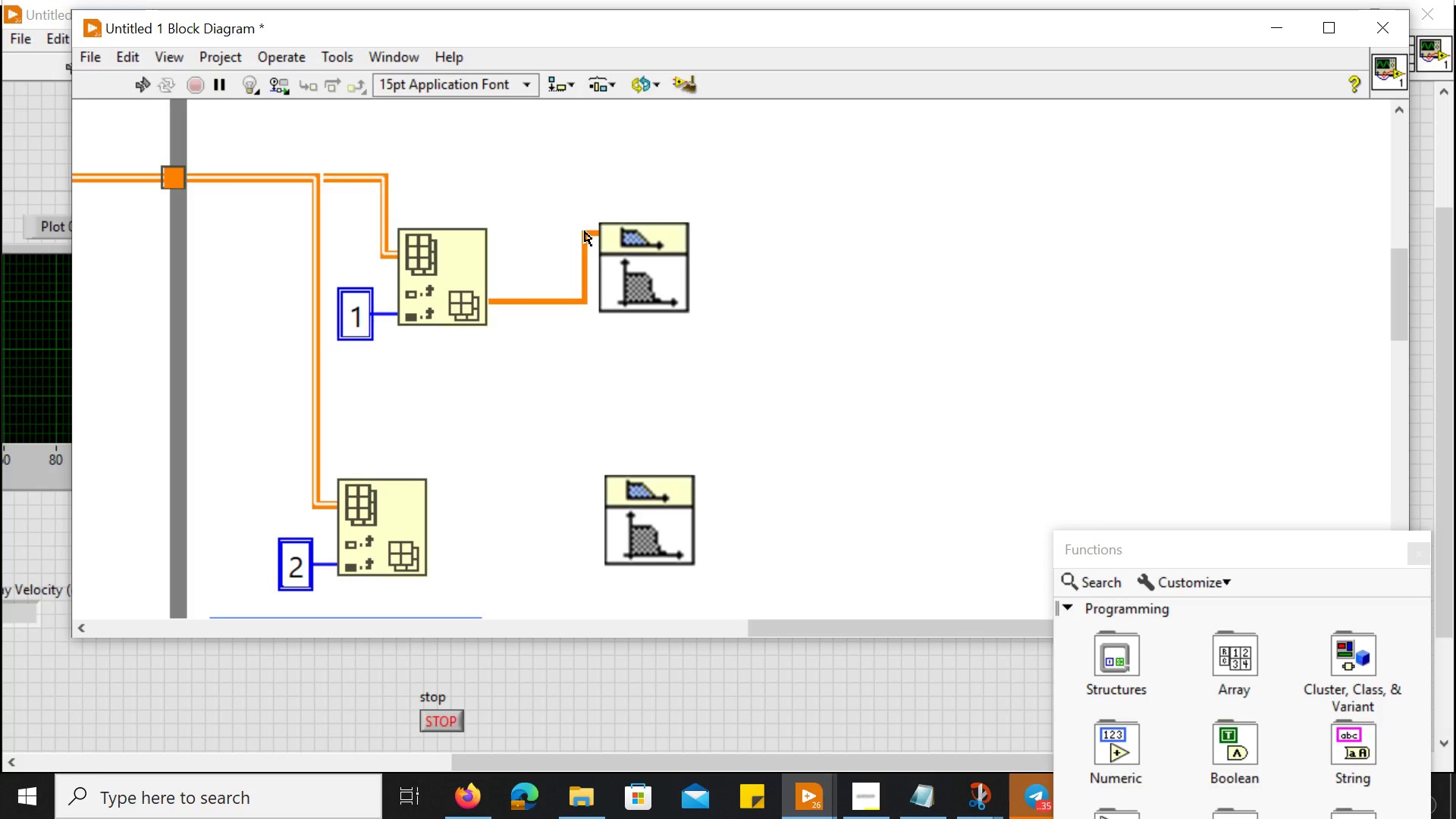 
scroll: coordinate [585, 231], scroll_direction: down, amount: 2.0
 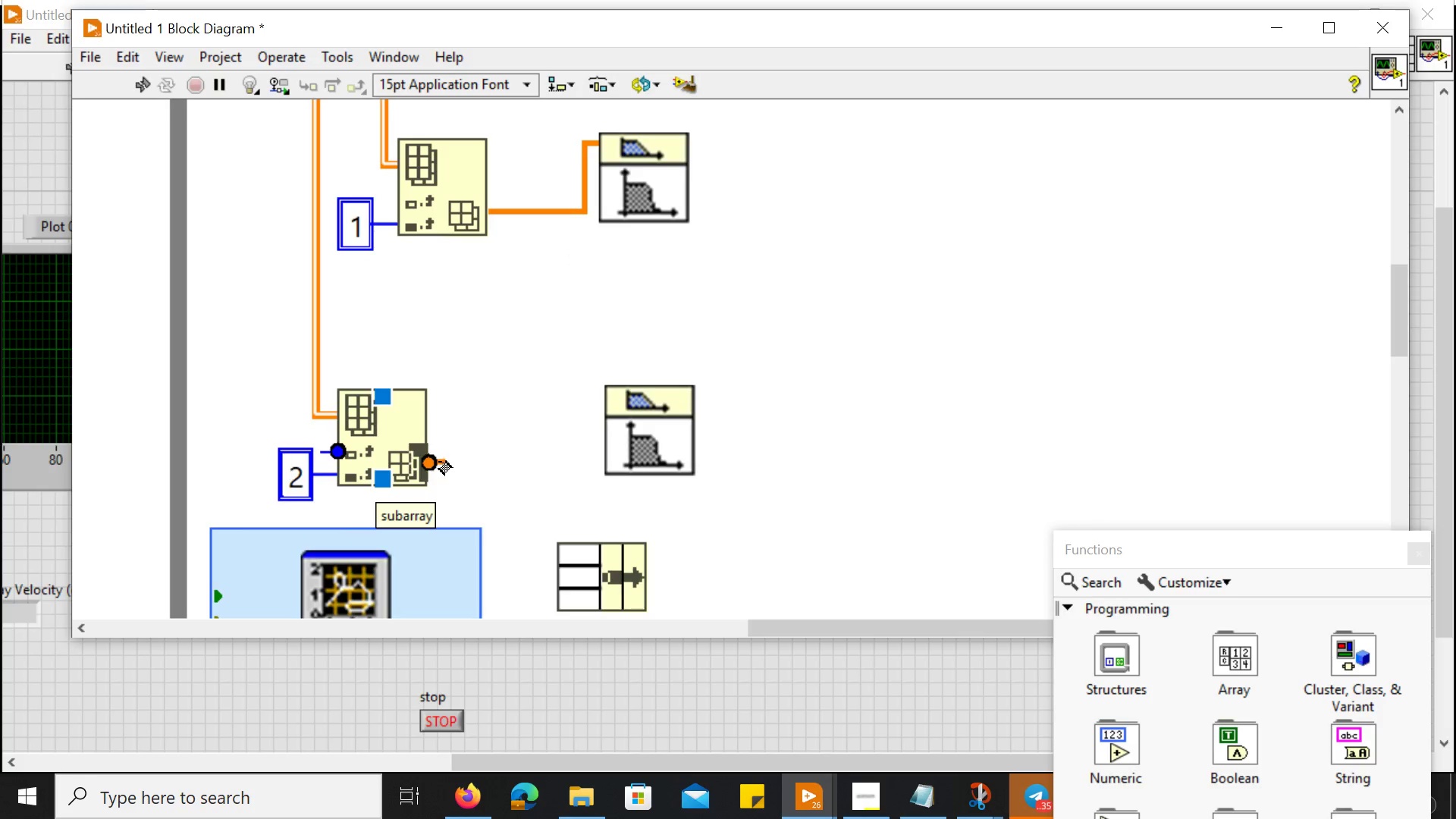 
left_click_drag(start_coordinate=[444, 456], to_coordinate=[588, 396])
 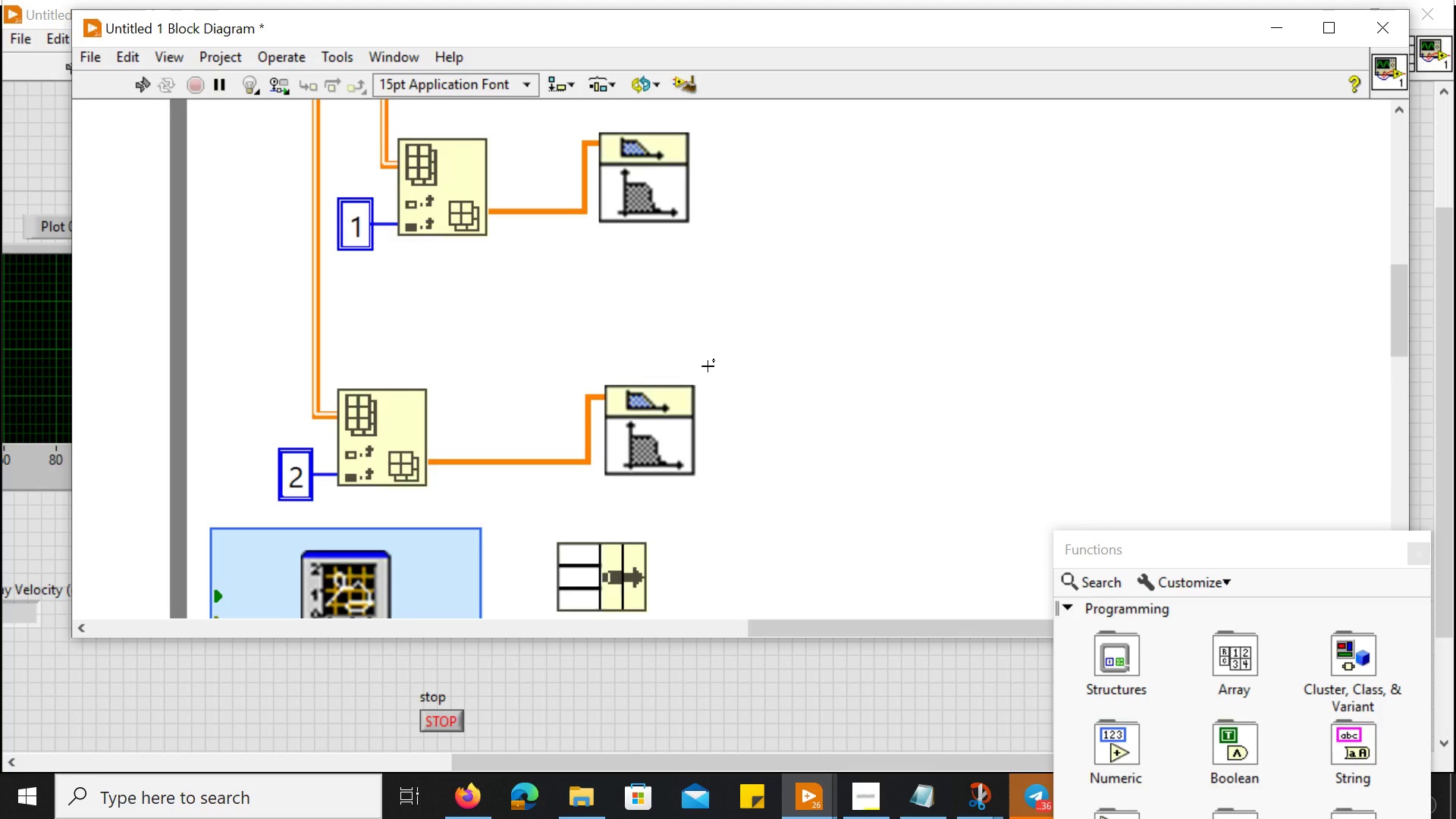 
wait(10.08)
 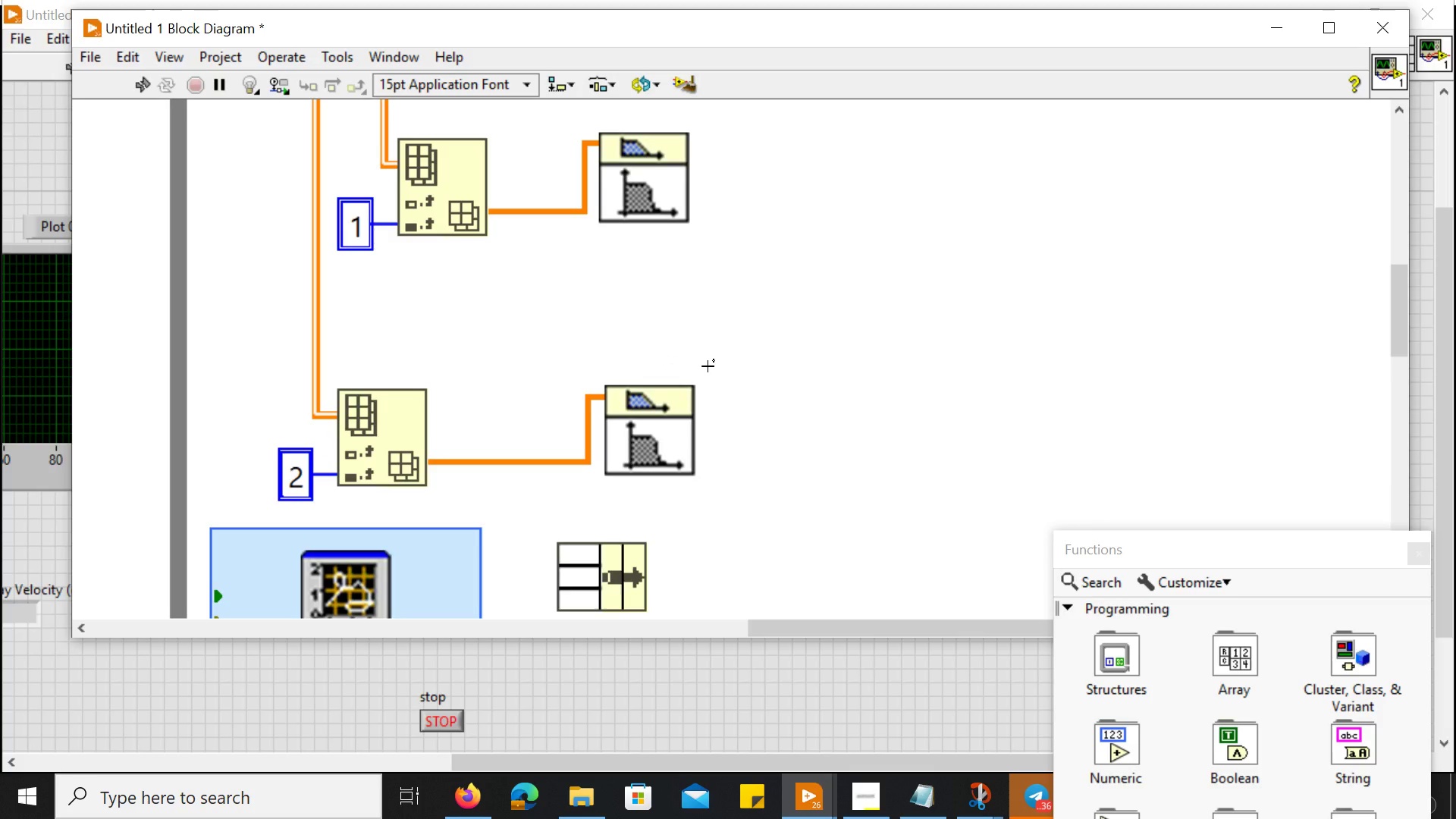 
scroll: coordinate [708, 366], scroll_direction: up, amount: 1.0
 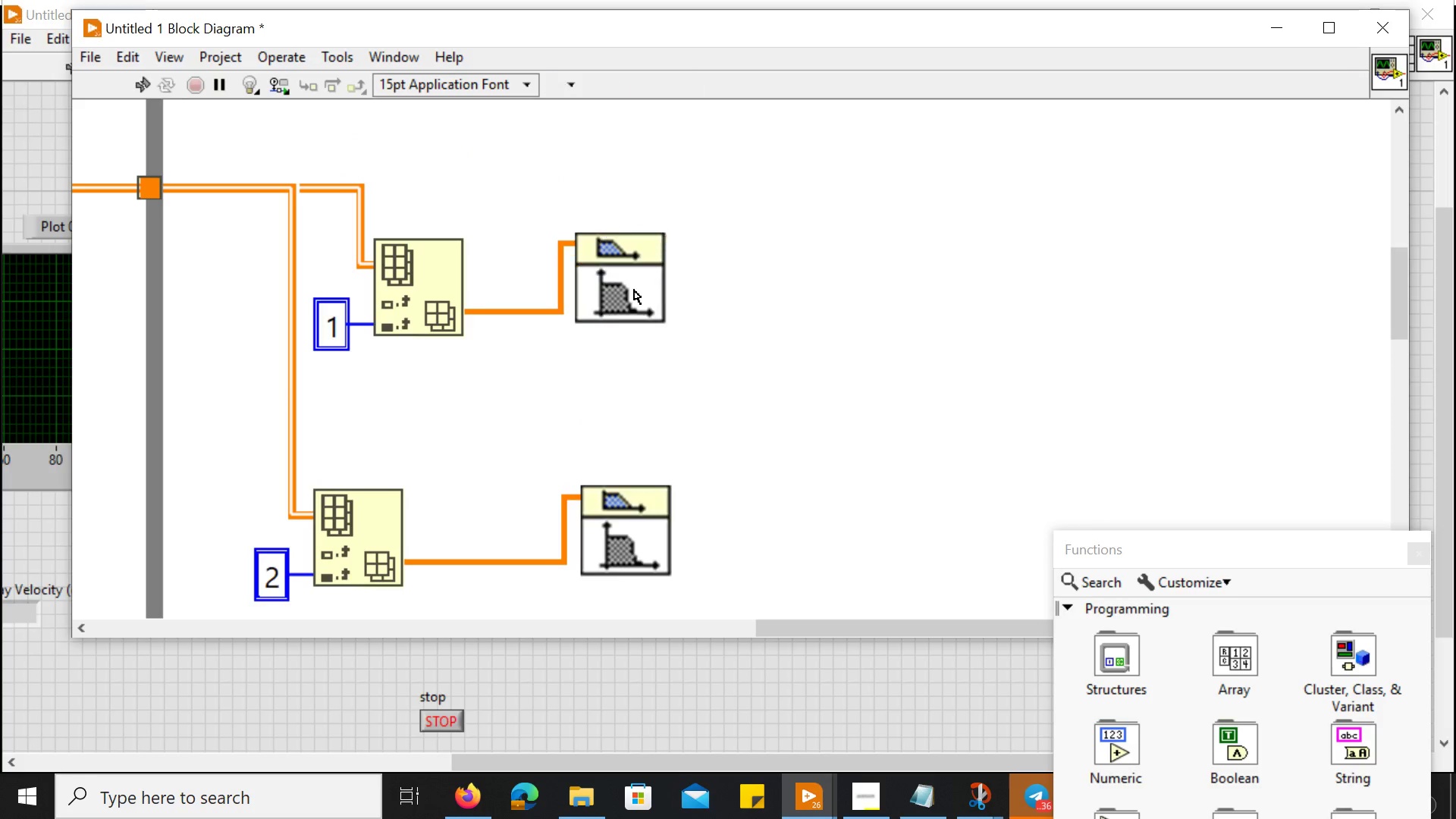 
double_click([634, 290])
 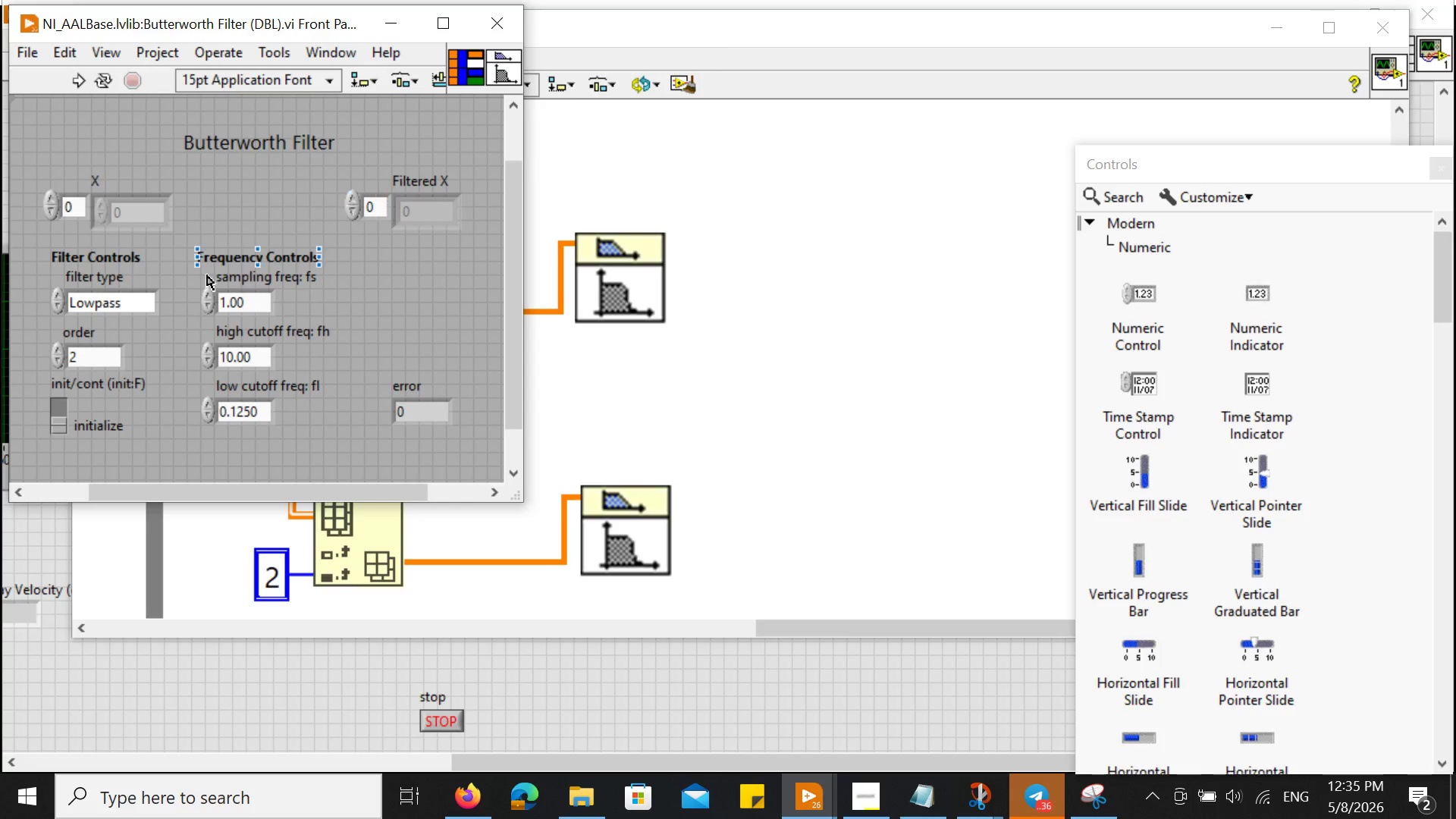 
wait(16.67)
 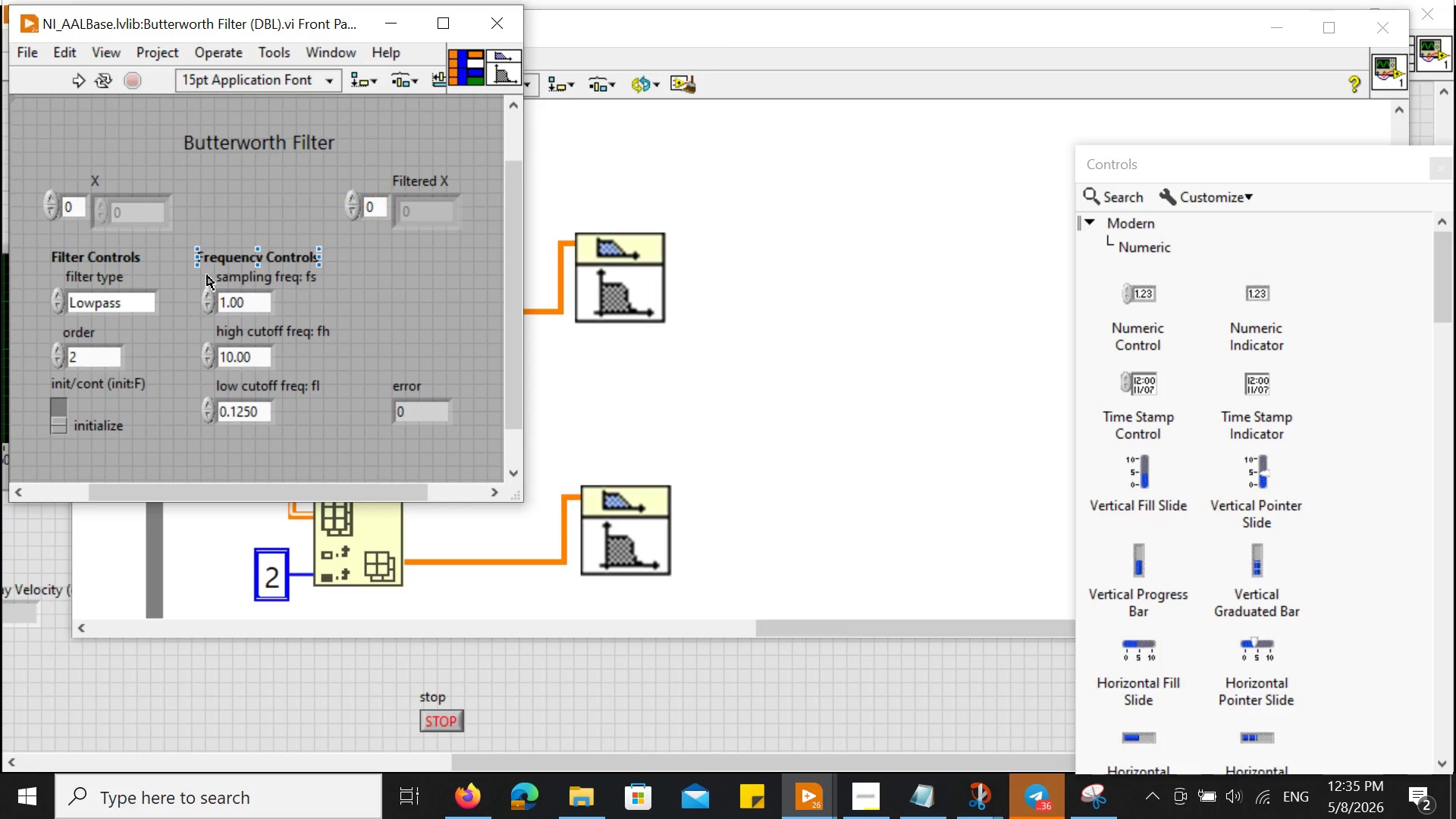 
left_click_drag(start_coordinate=[244, 300], to_coordinate=[210, 303])
 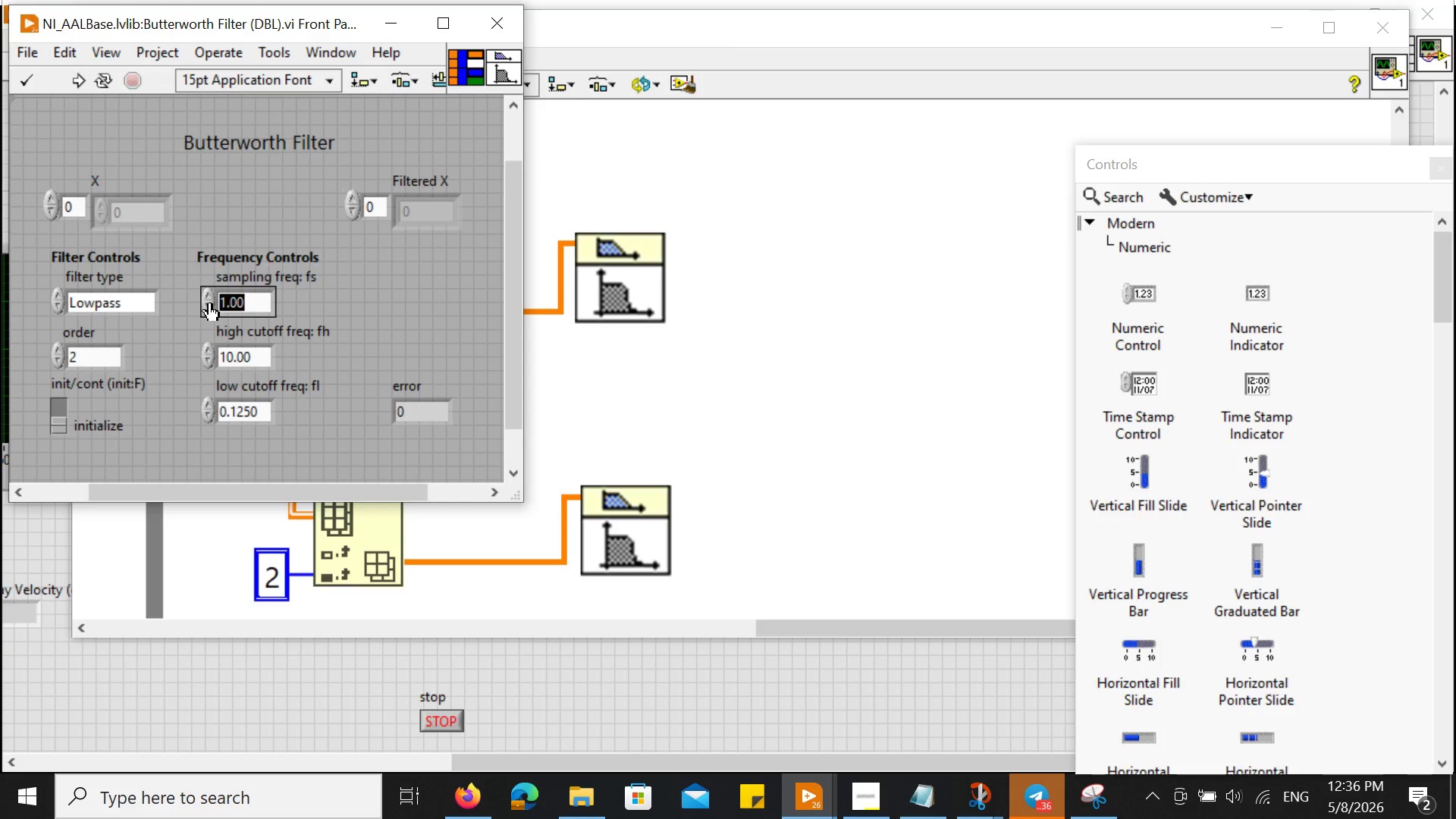 
type(50)
 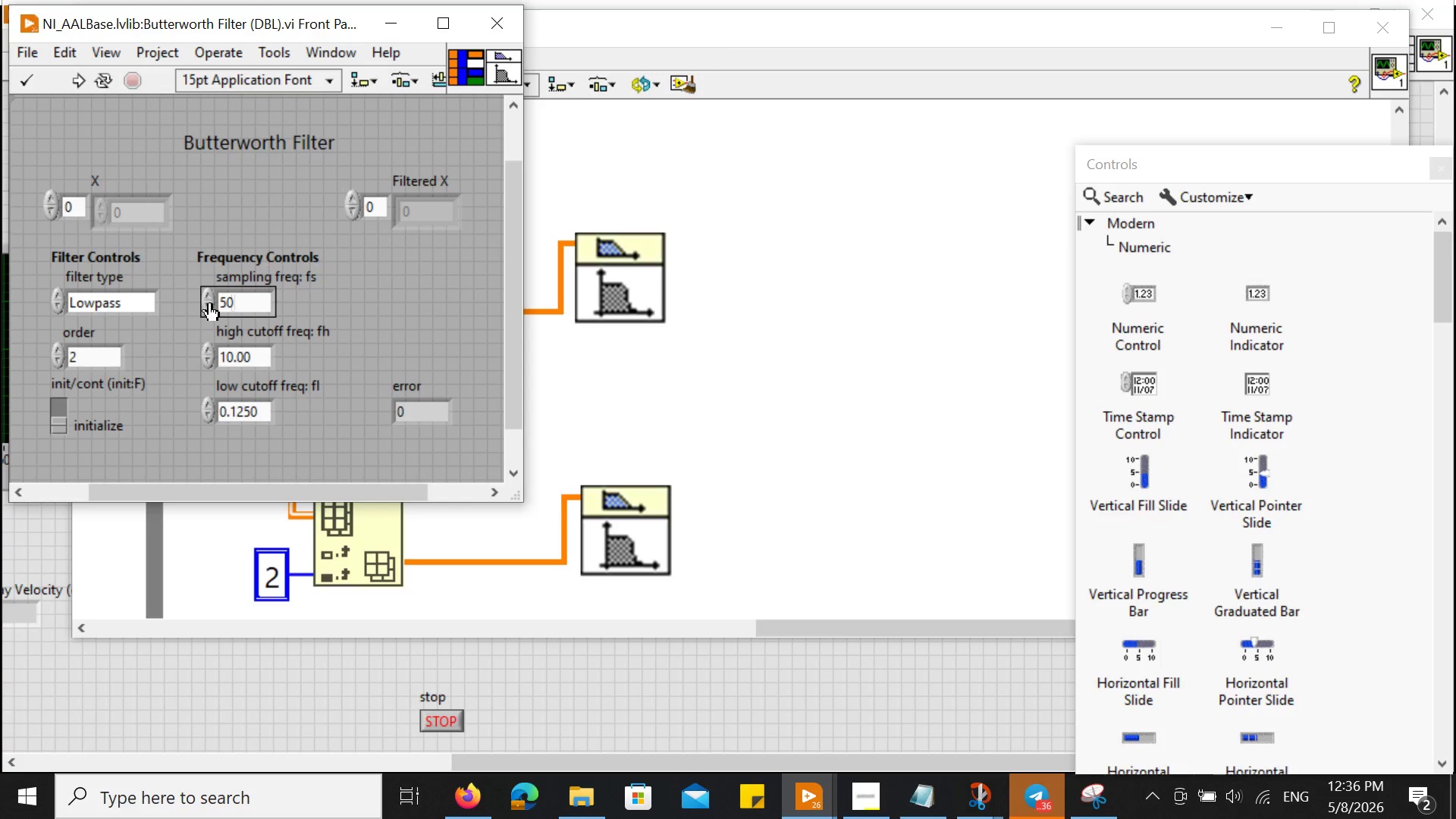 
key(Enter)
 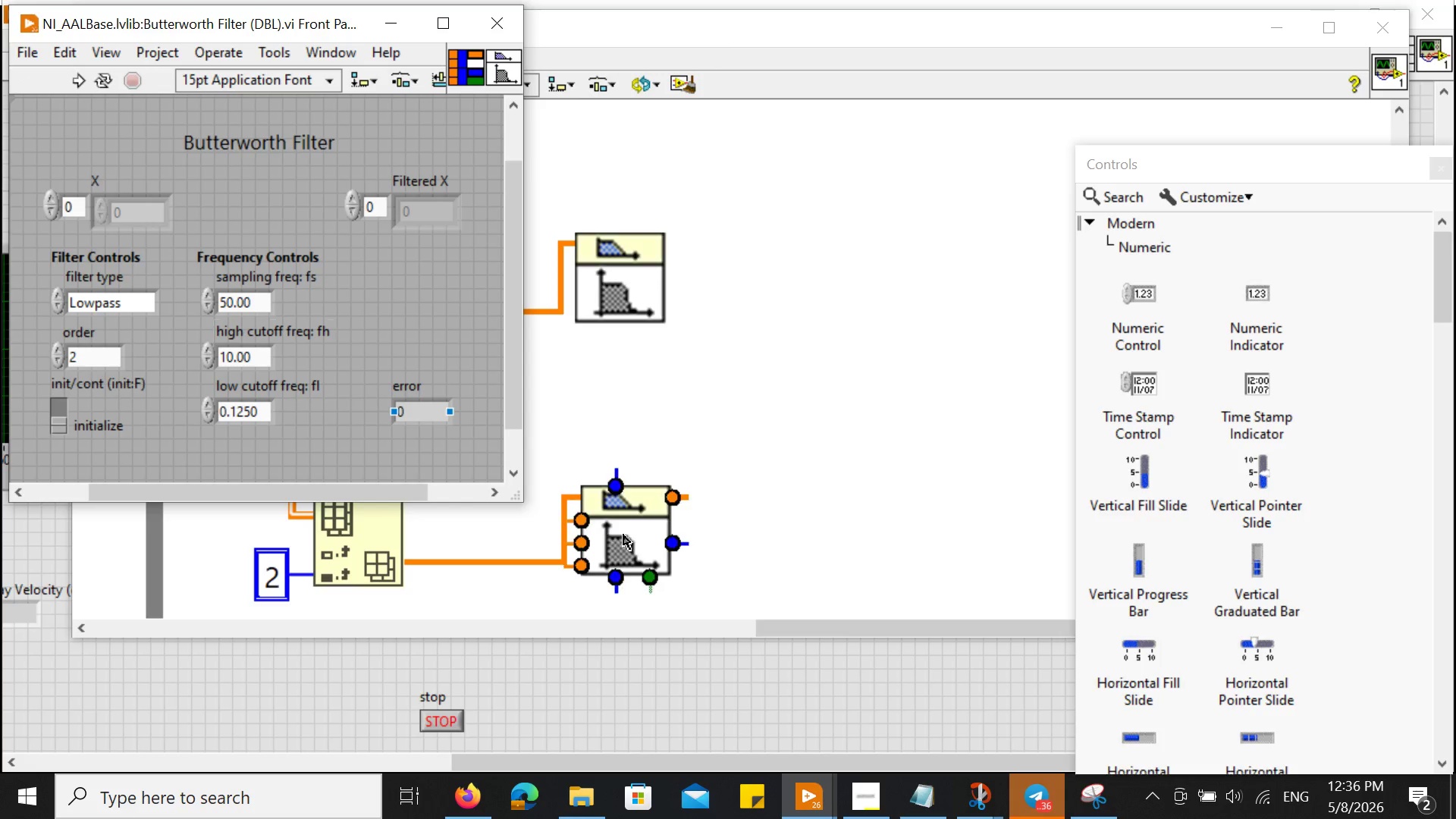 
double_click([624, 532])
 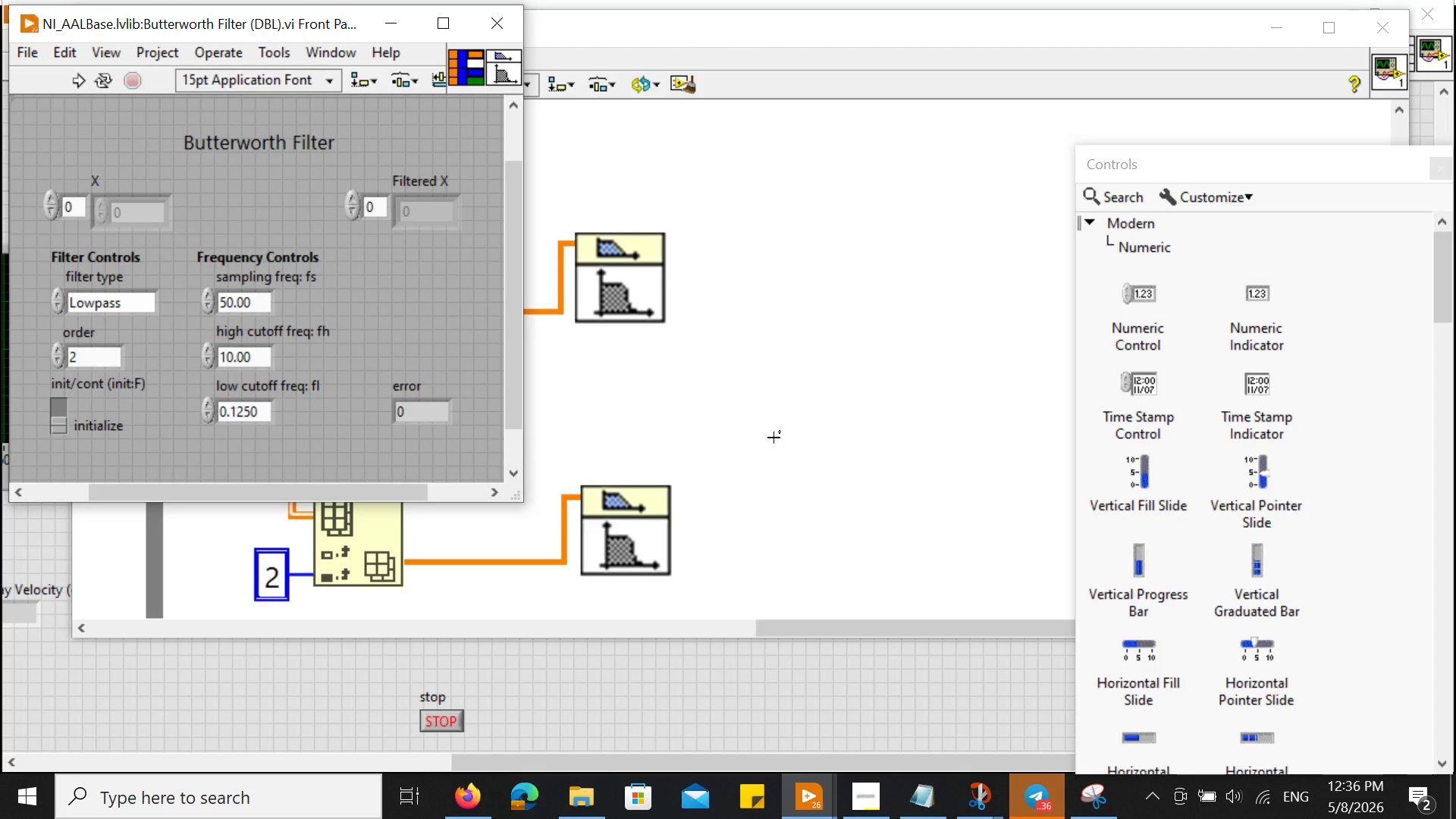 
left_click([774, 438])
 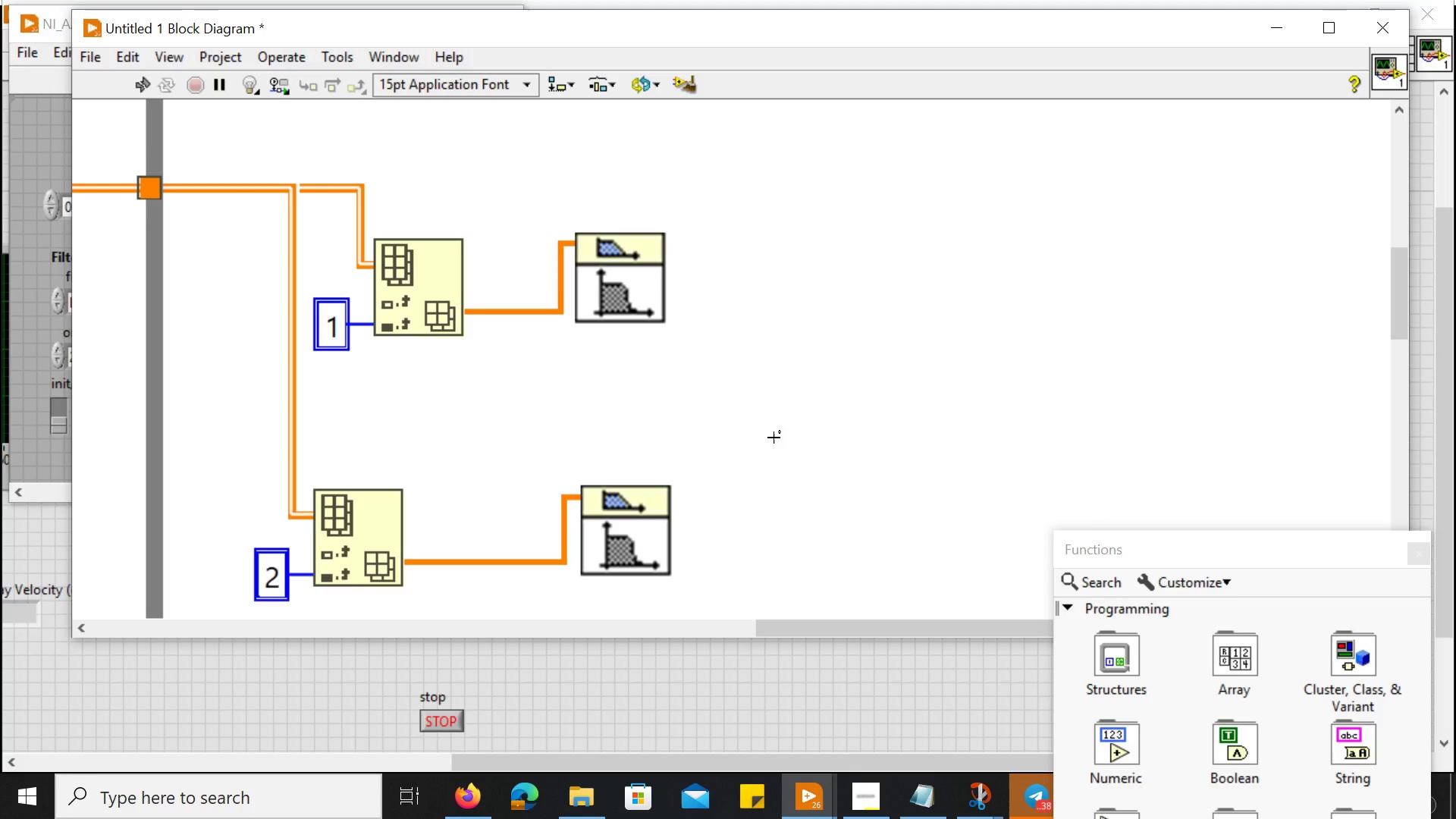 
wait(7.91)
 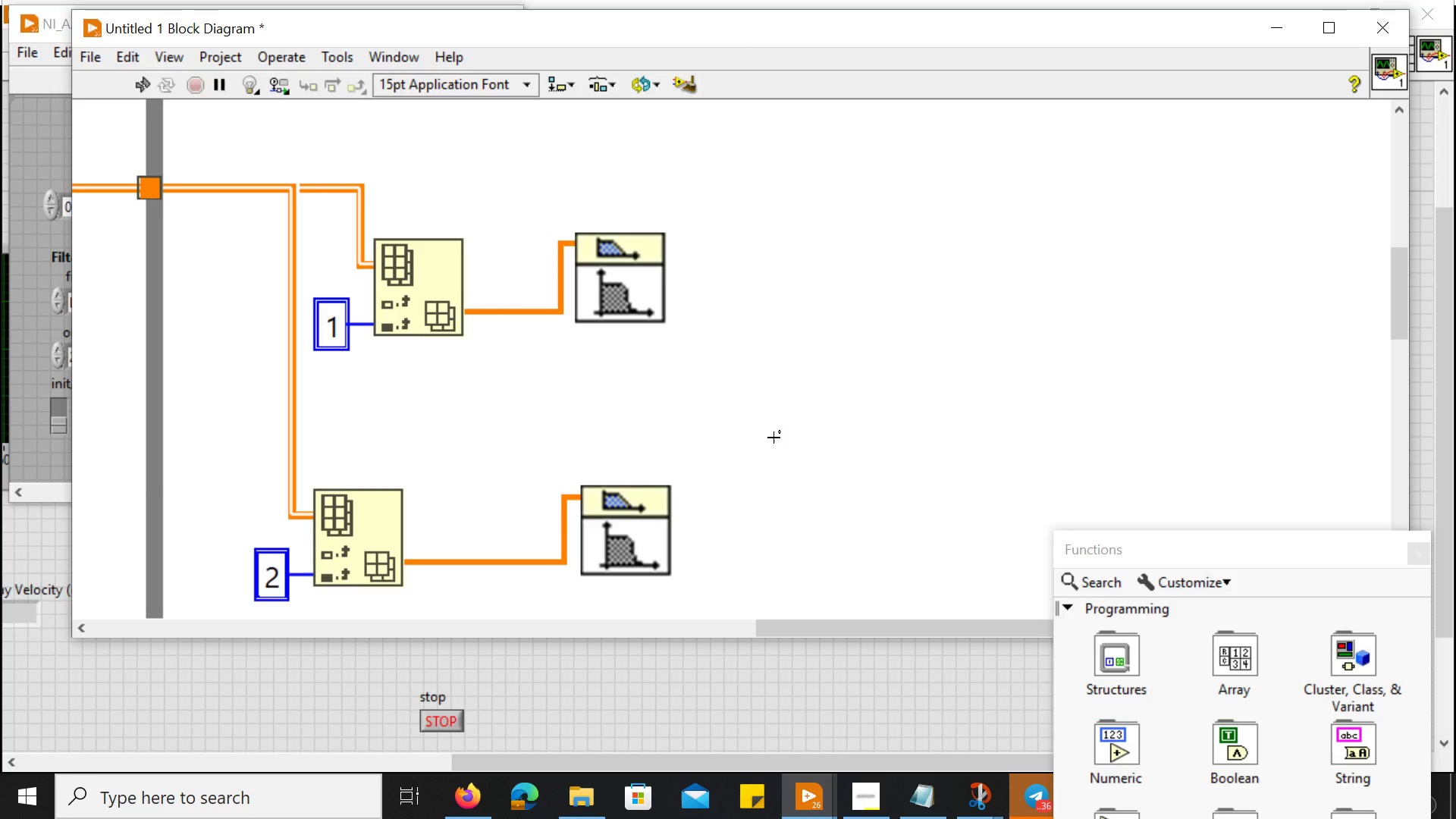 
key(Control+ControlLeft)
 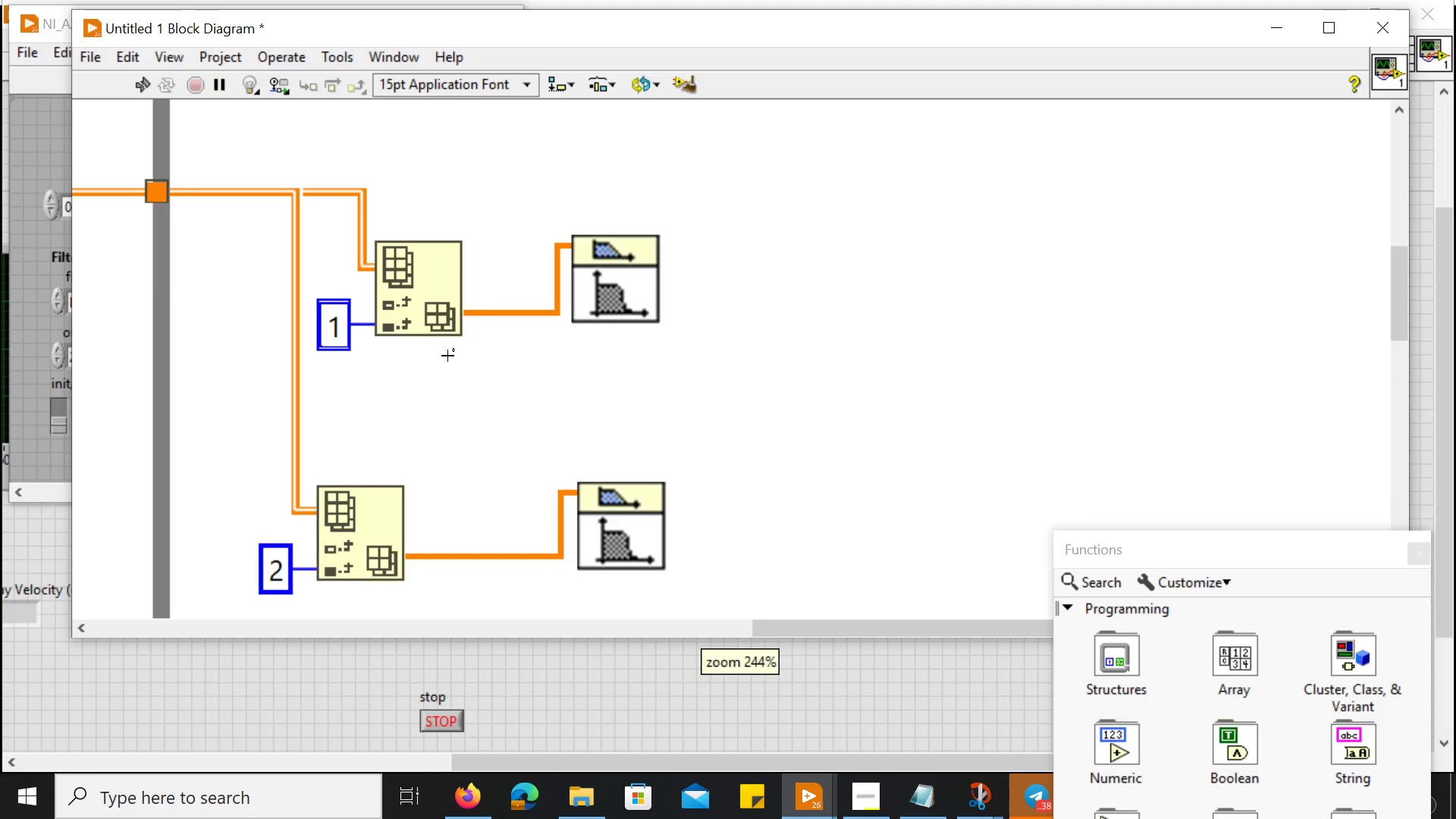 
key(Control+ControlLeft)
 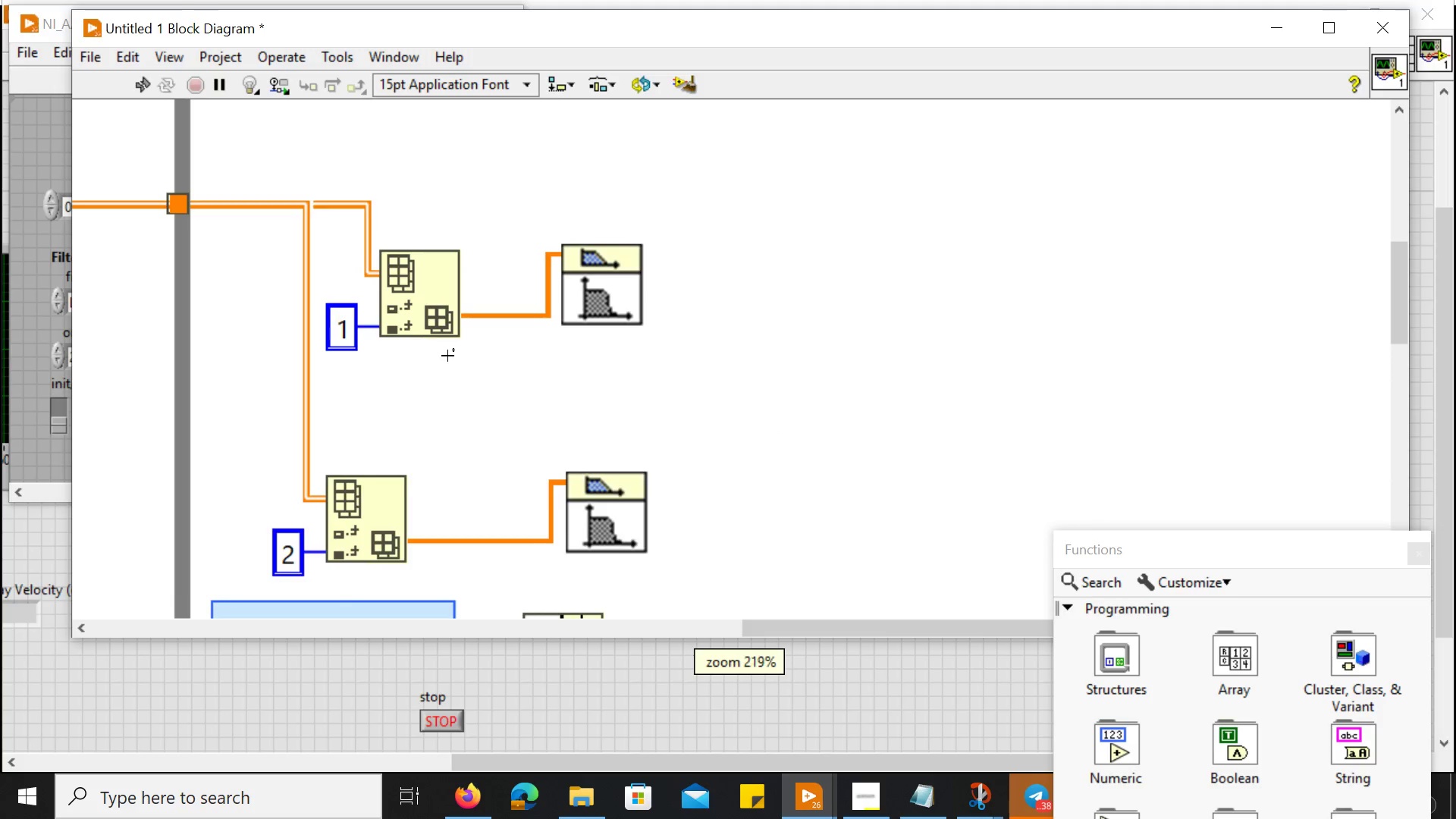 
key(Control+ControlLeft)
 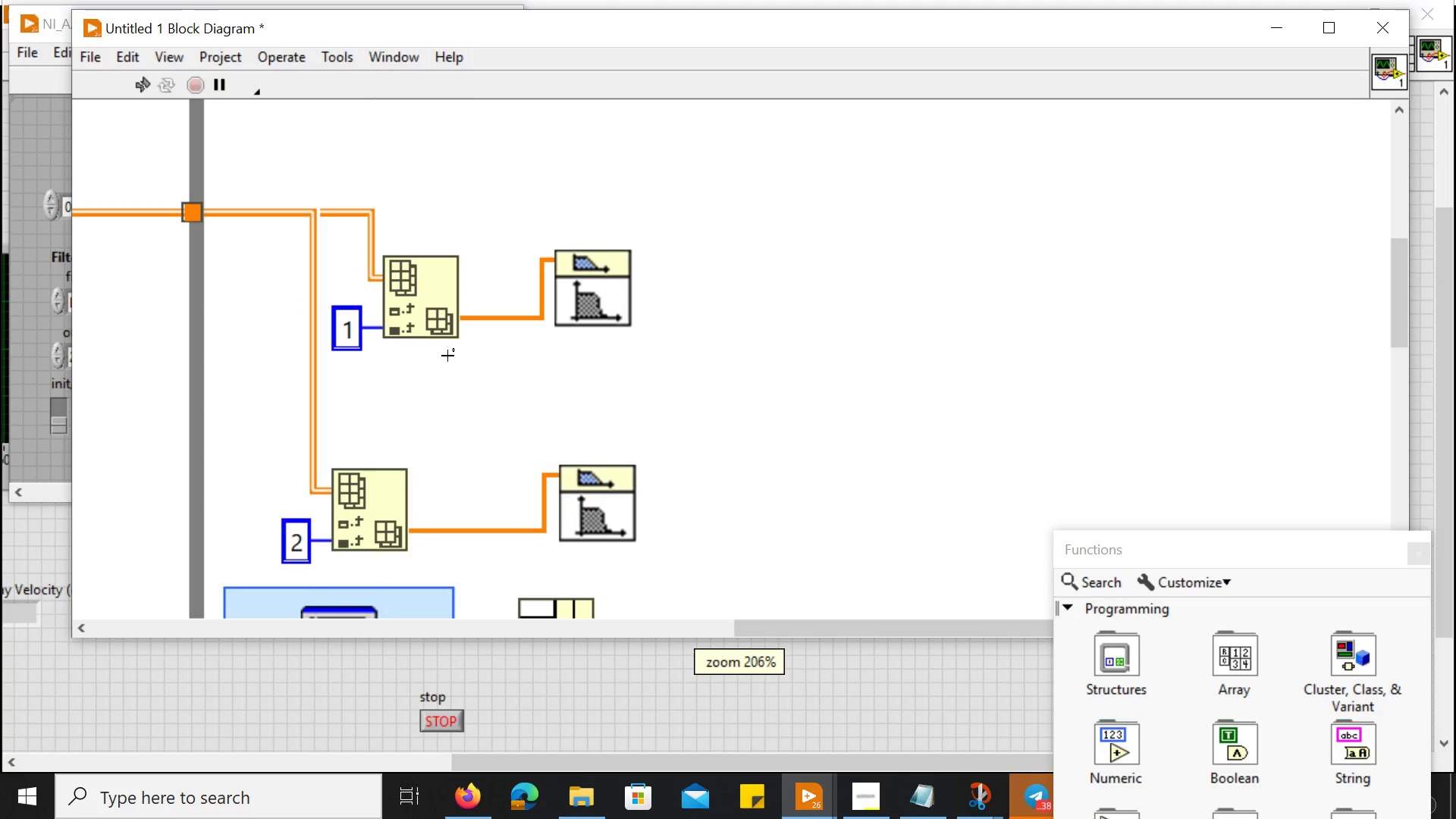 
key(Control+ControlLeft)
 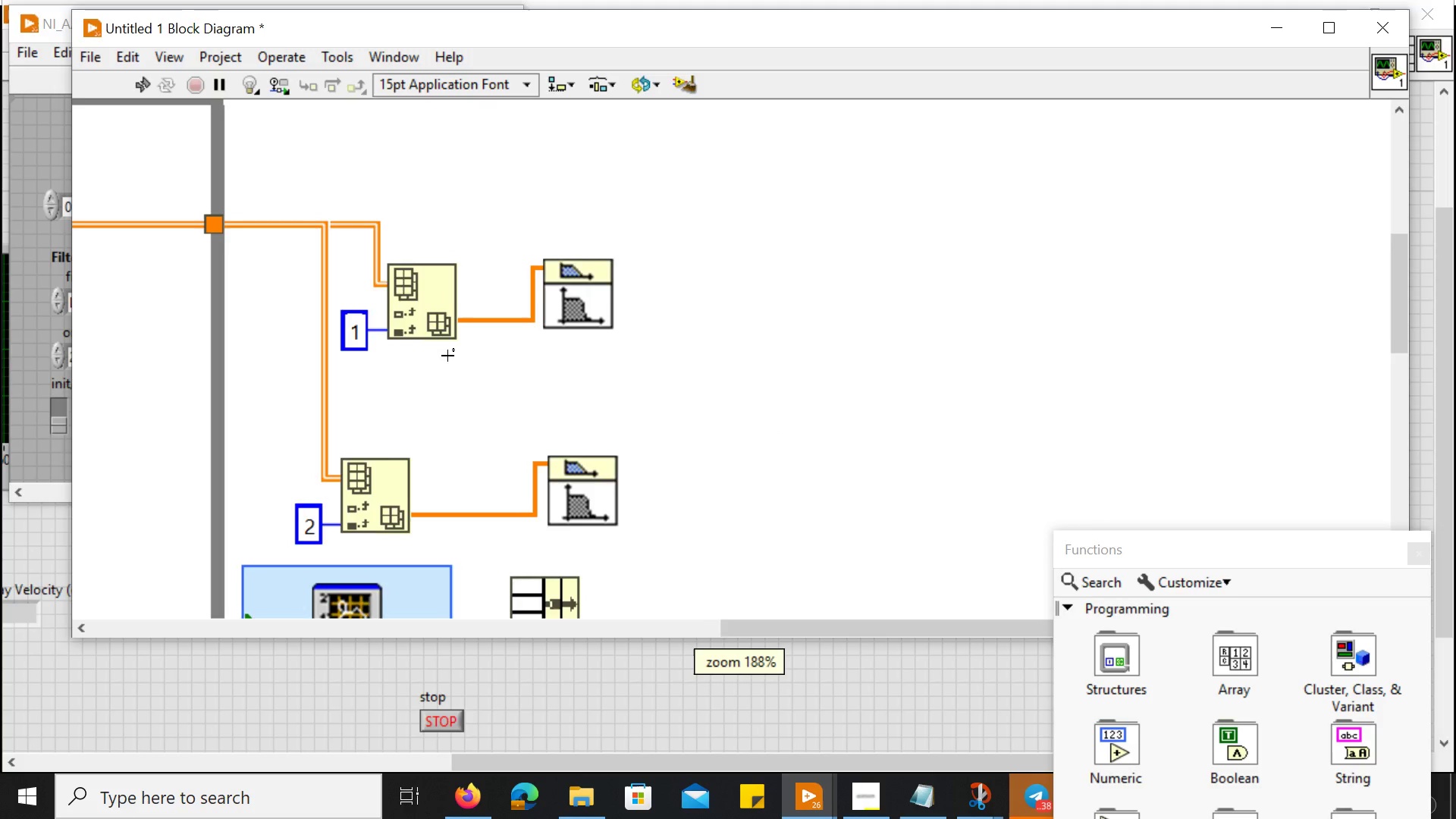 
key(Control+ControlLeft)
 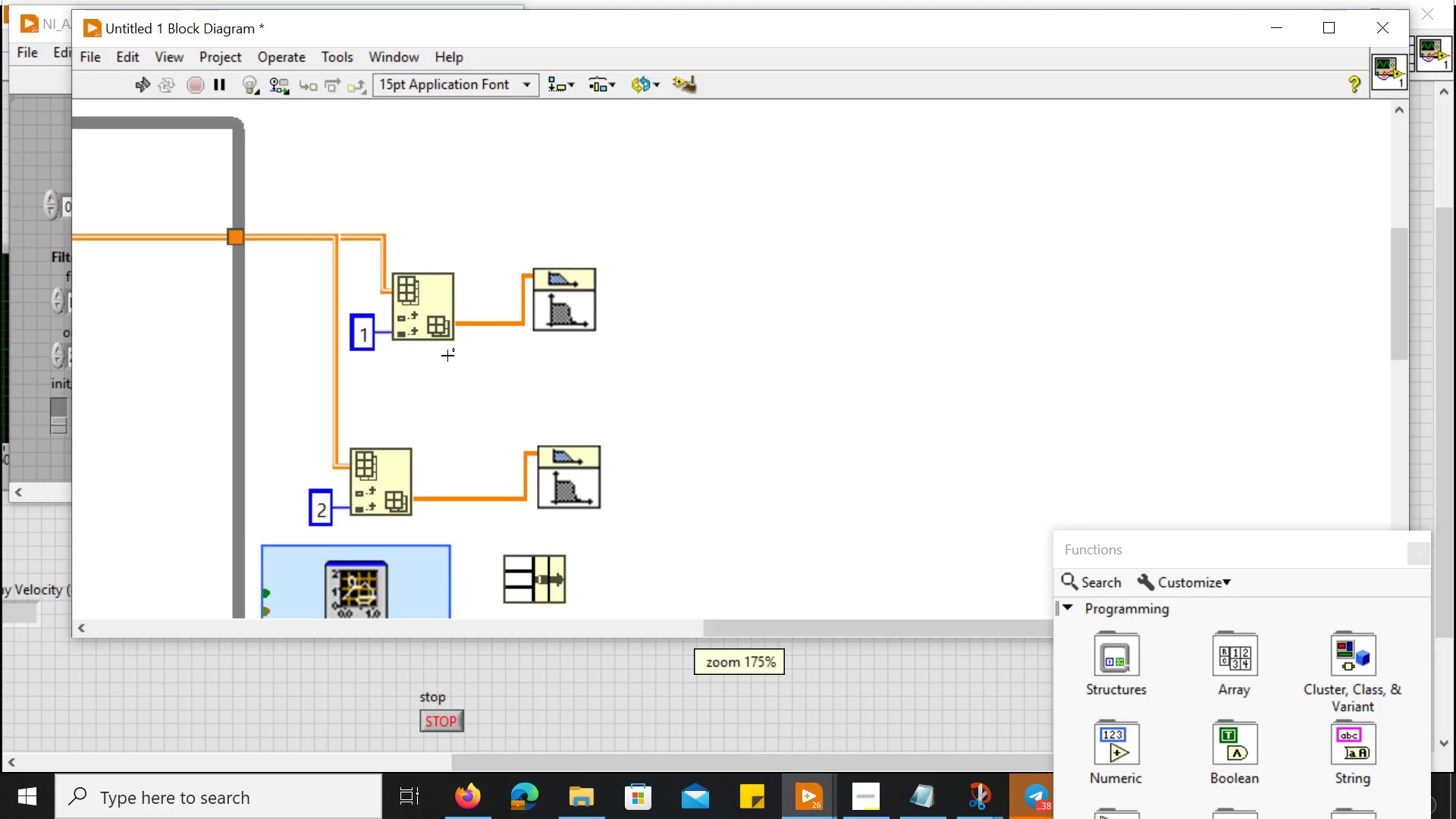 
key(Control+ControlLeft)
 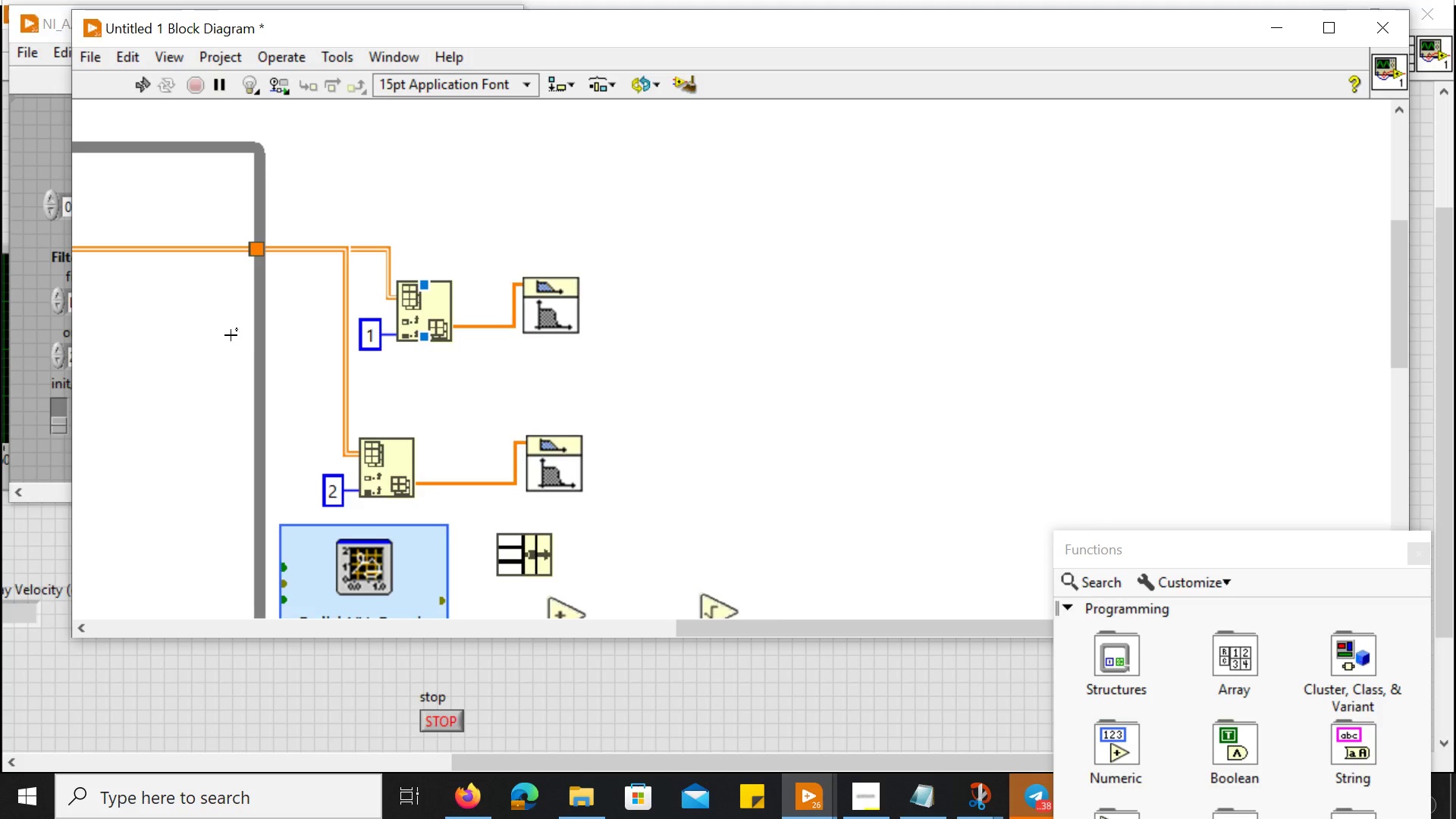 
scroll: coordinate [447, 356], scroll_direction: down, amount: 14.0
 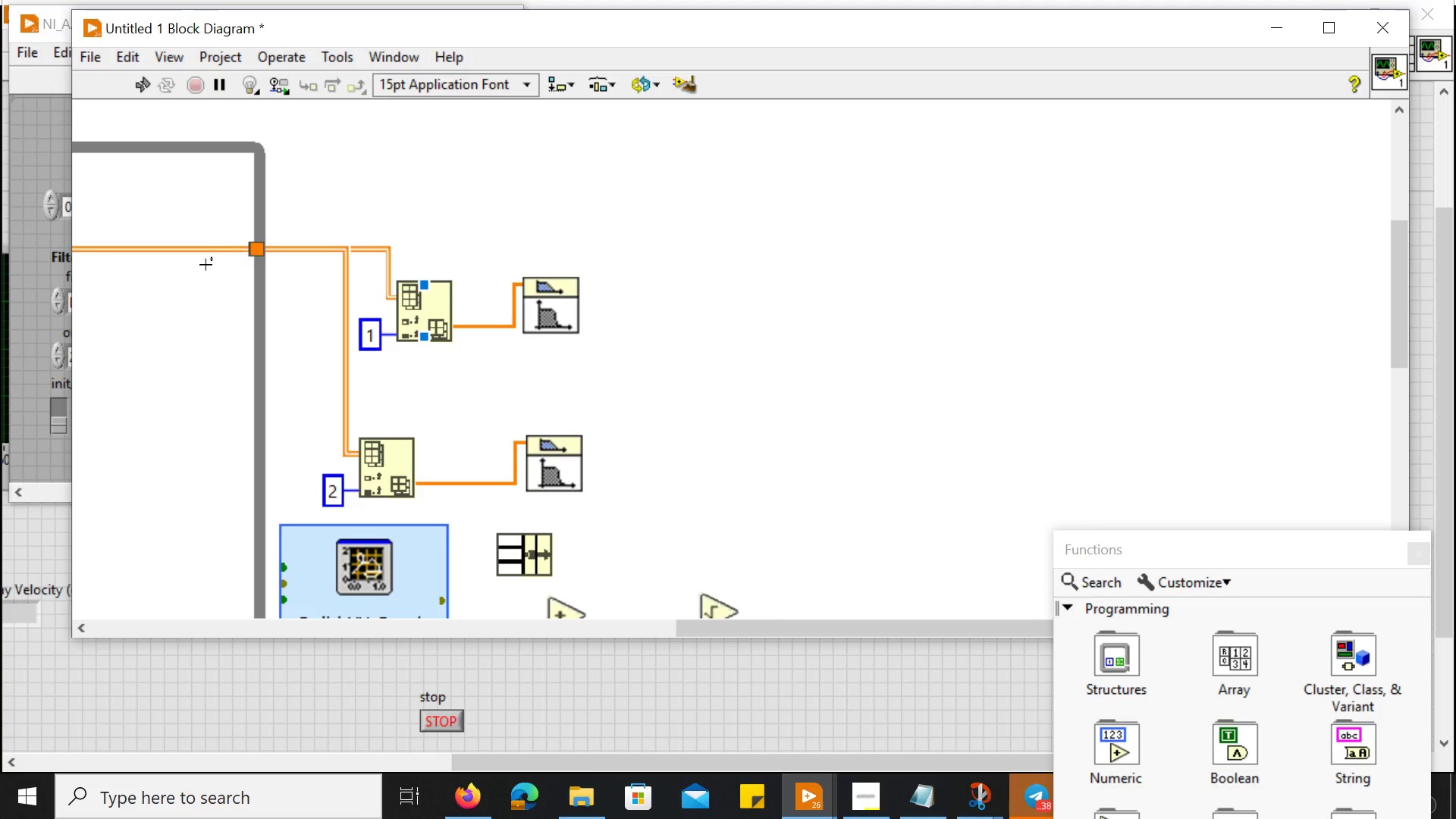 
left_click([239, 337])
 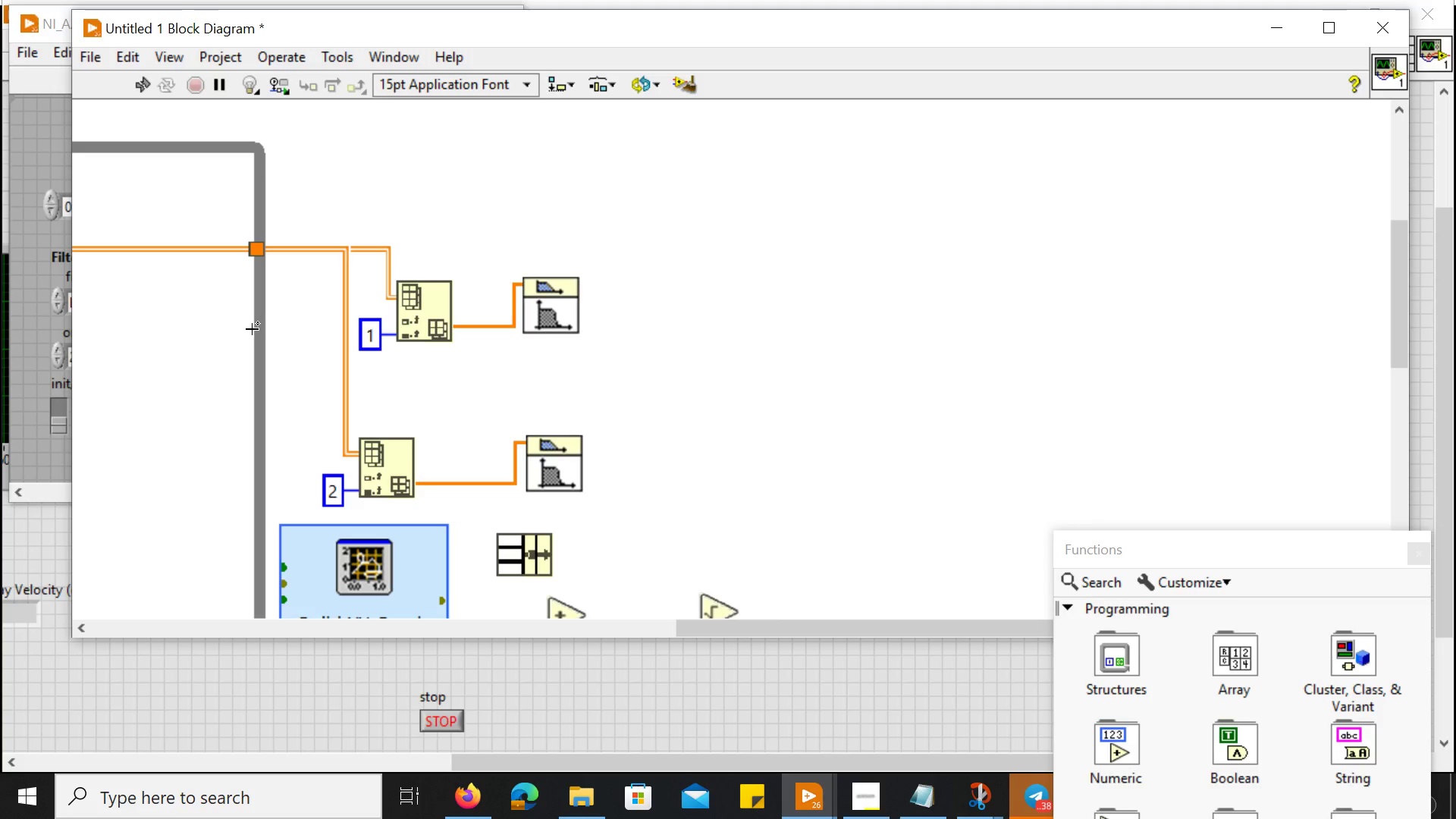 
left_click([252, 328])
 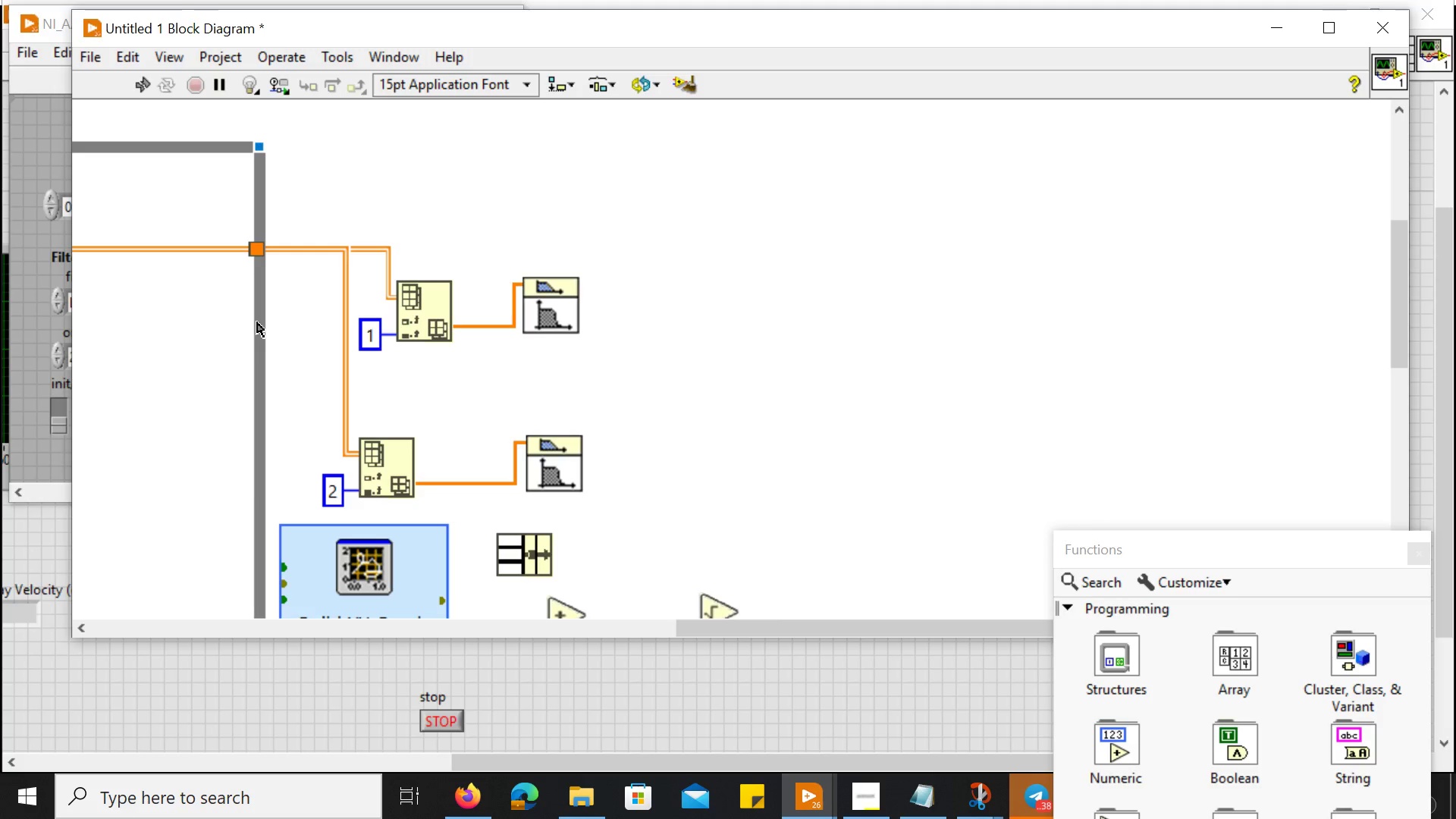 
left_click([257, 322])
 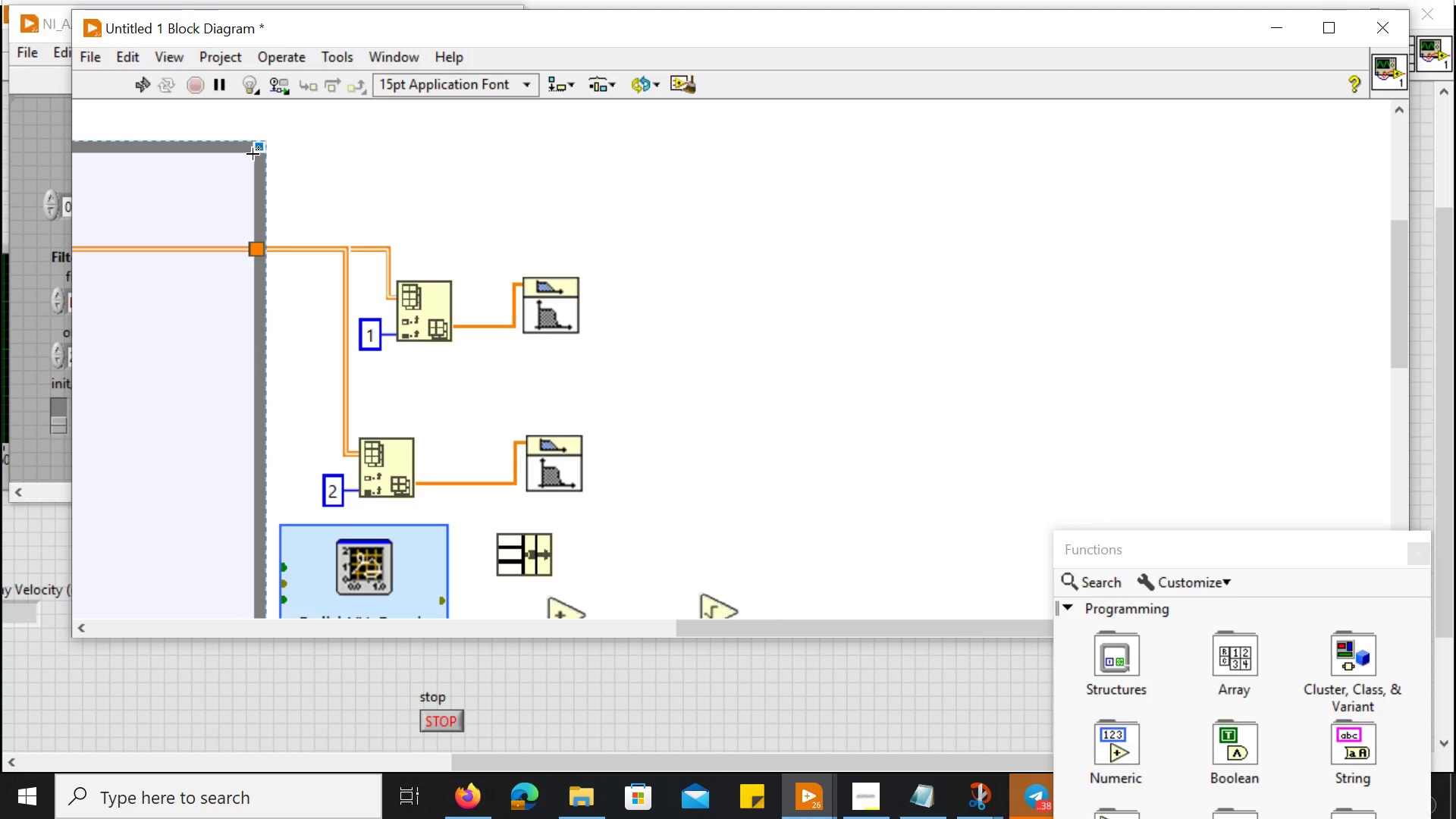 
left_click_drag(start_coordinate=[254, 154], to_coordinate=[663, 150])
 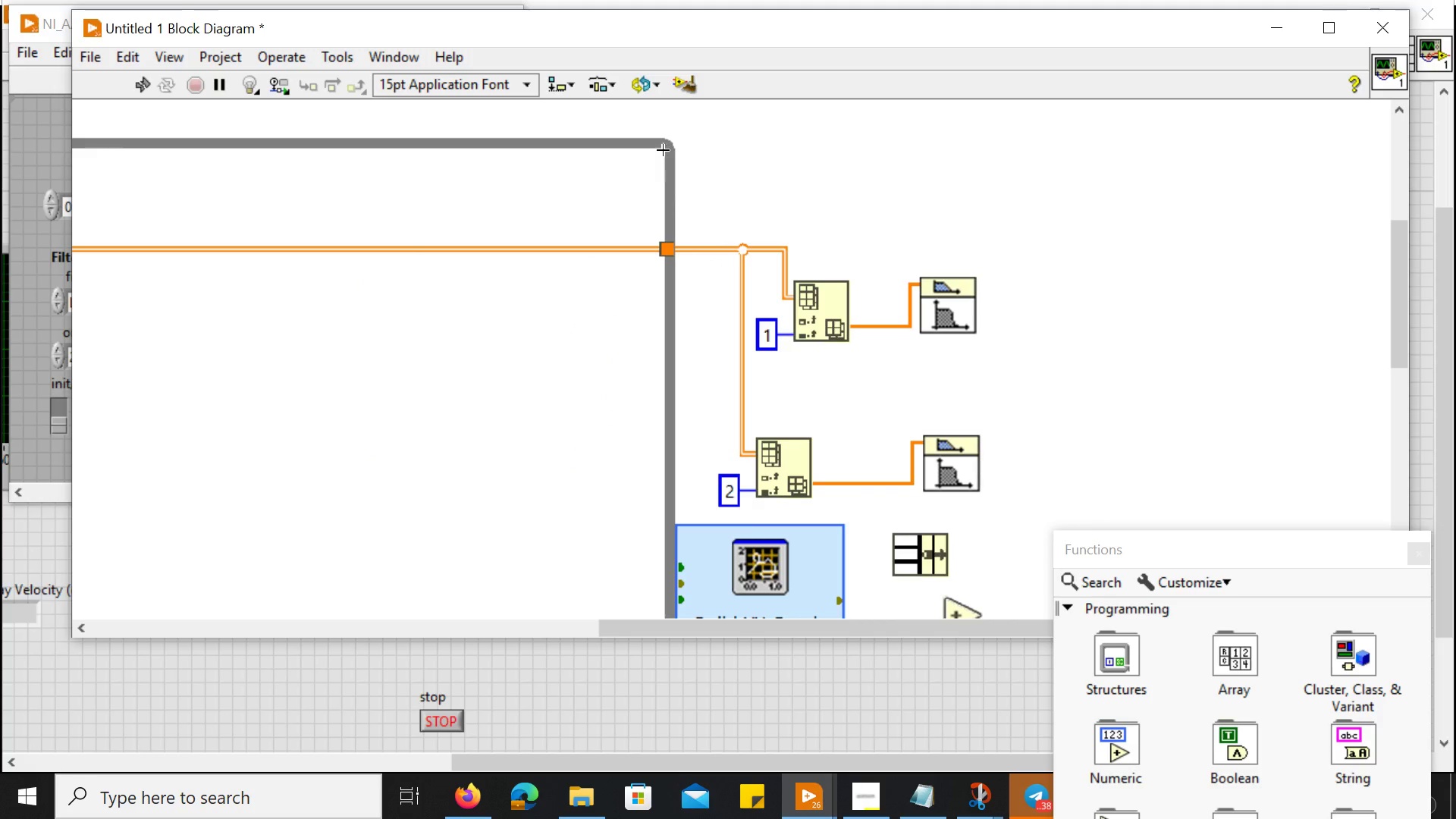 
left_click_drag(start_coordinate=[663, 150], to_coordinate=[689, 151])
 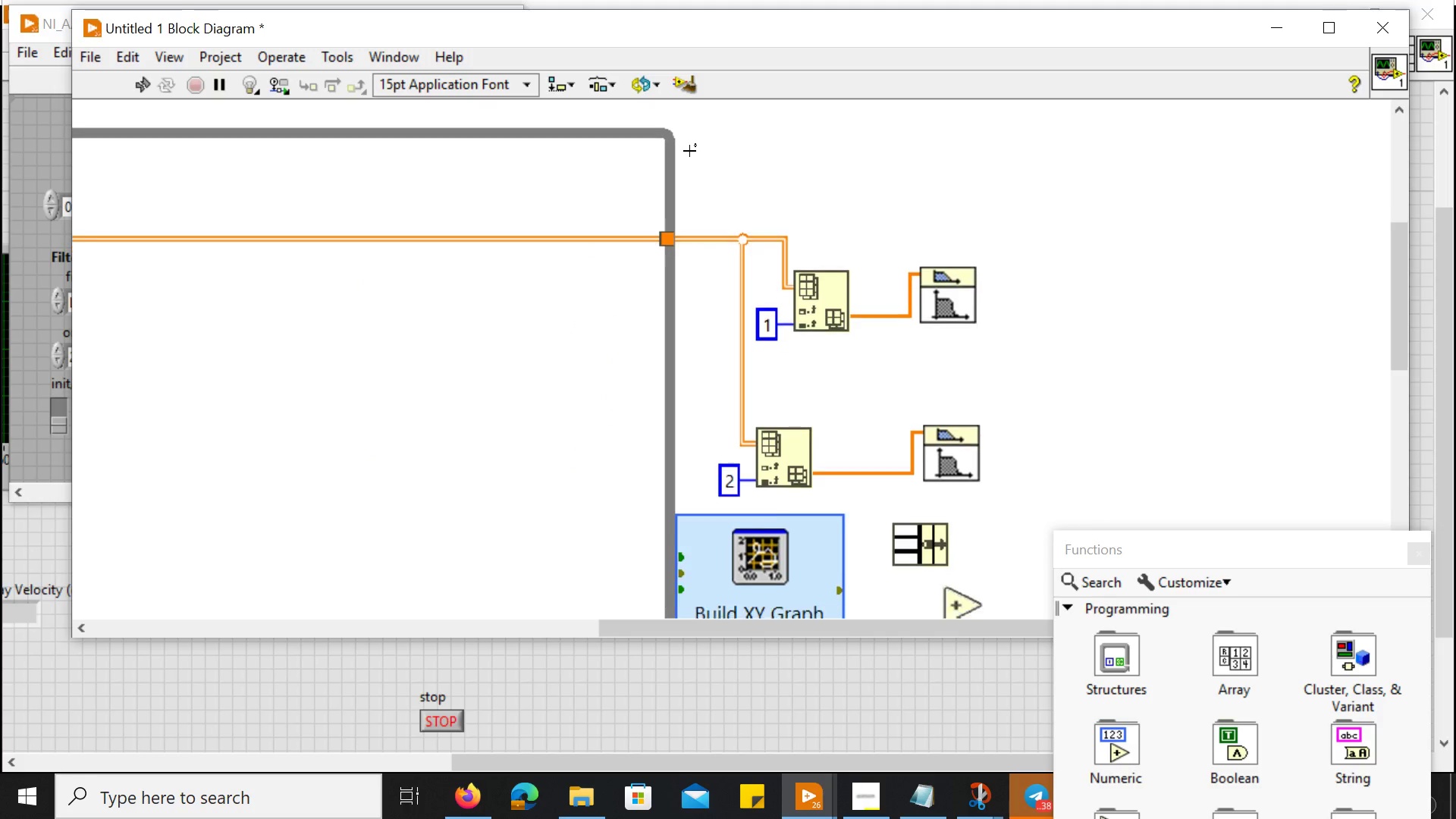 
scroll: coordinate [896, 526], scroll_direction: down, amount: 14.0
 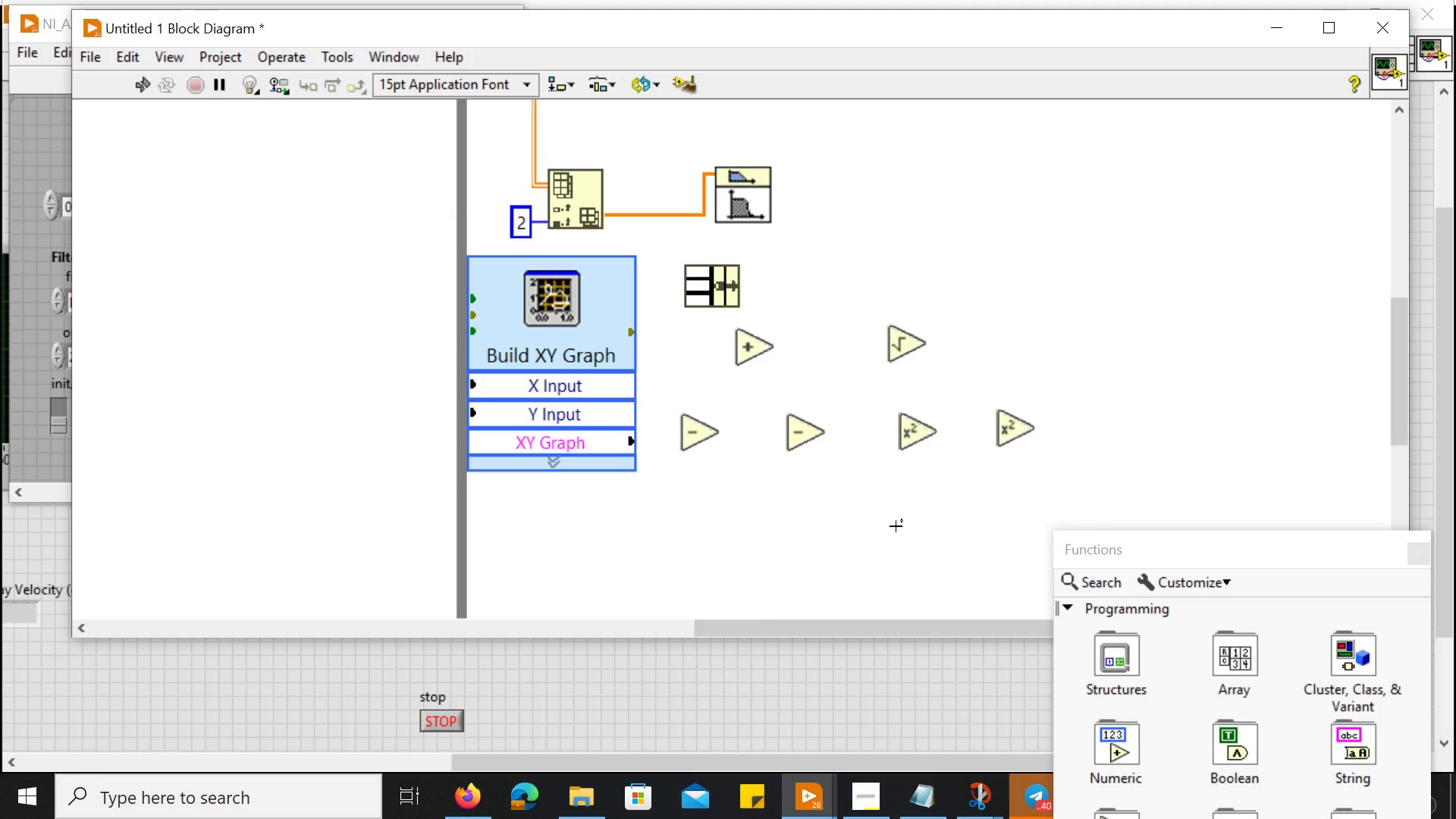 
key(Control+ControlLeft)
 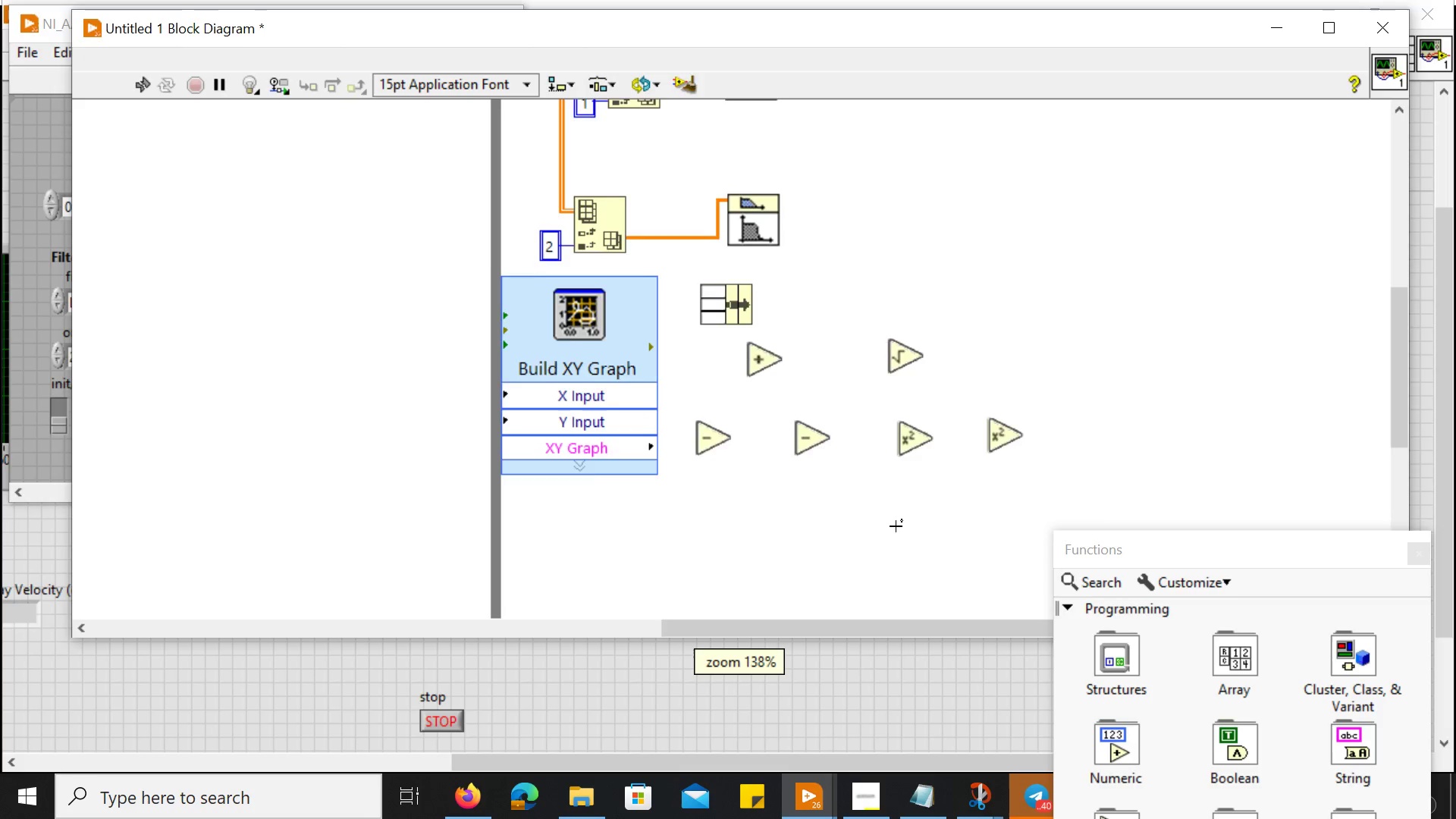 
key(Control+ControlLeft)
 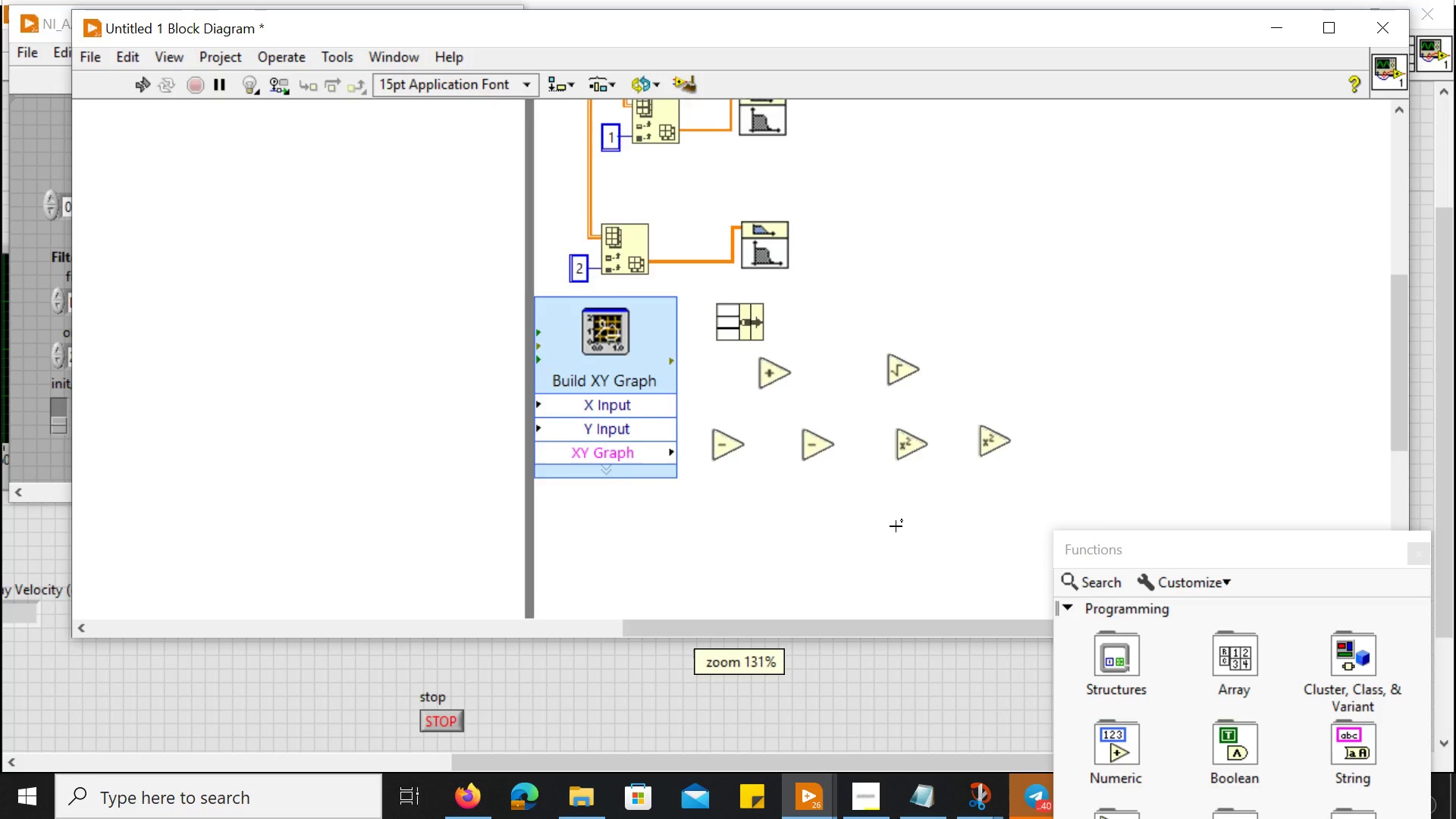 
key(Control+ControlLeft)
 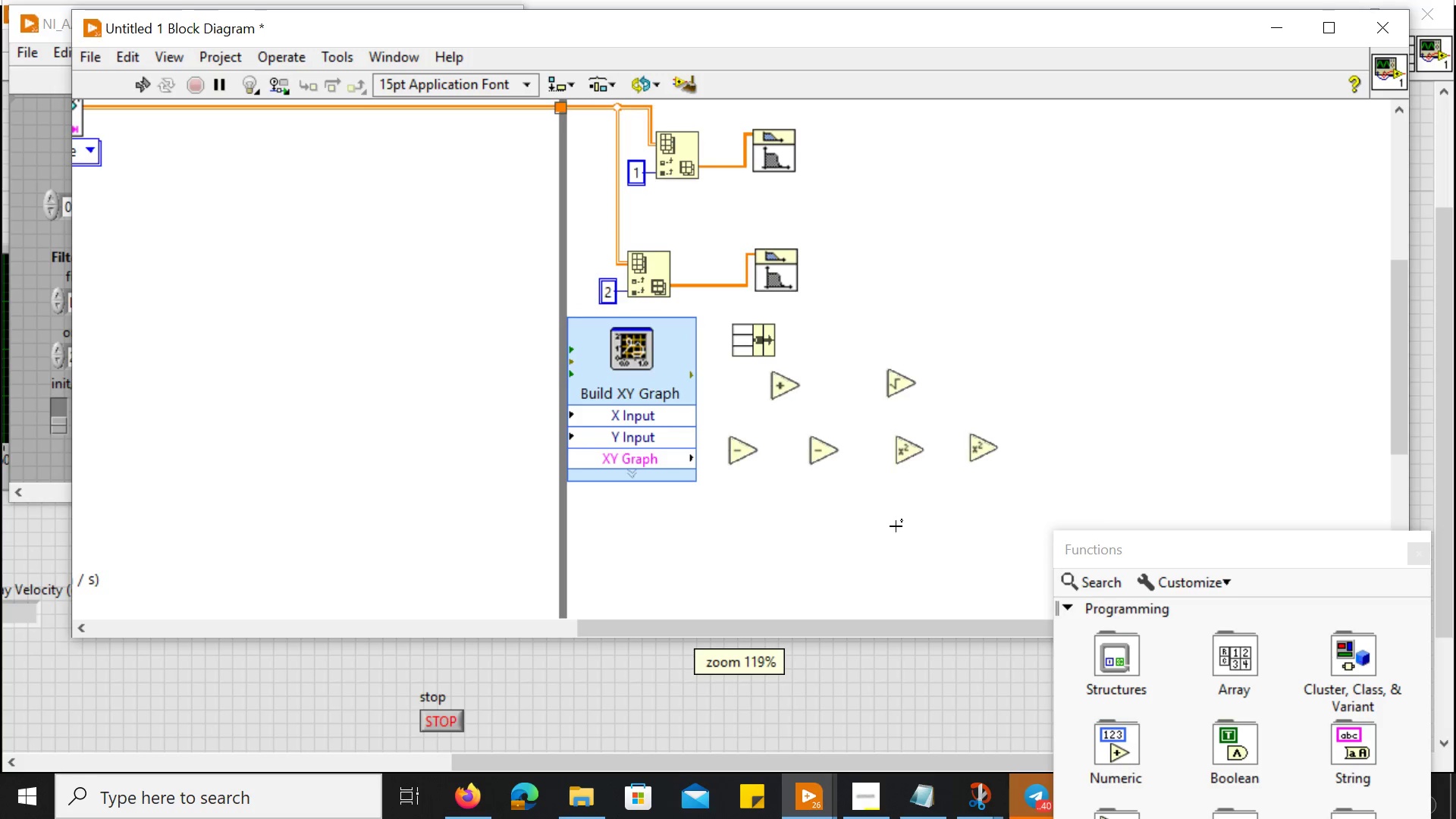 
key(Control+ControlLeft)
 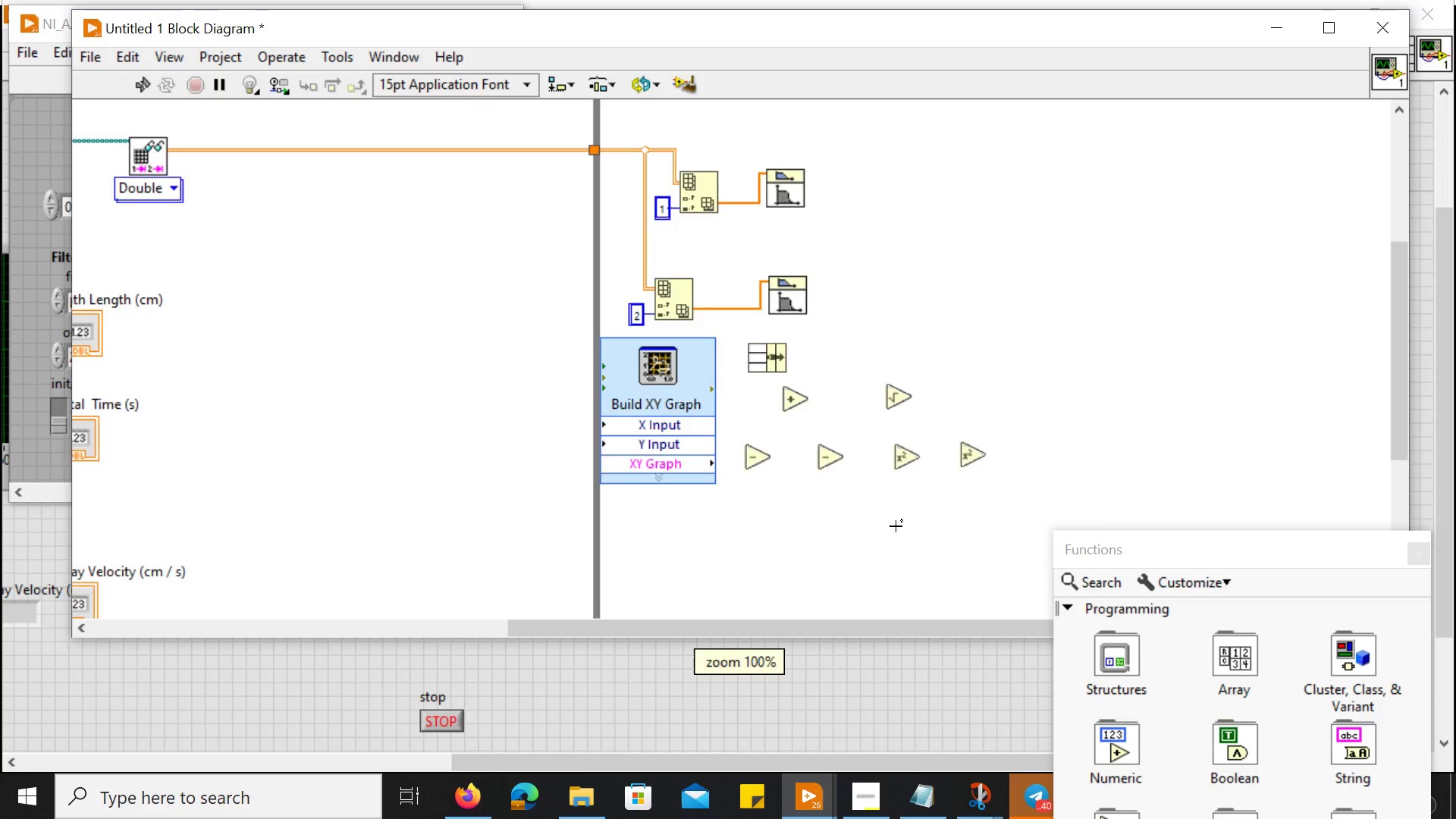 
key(Control+ControlLeft)
 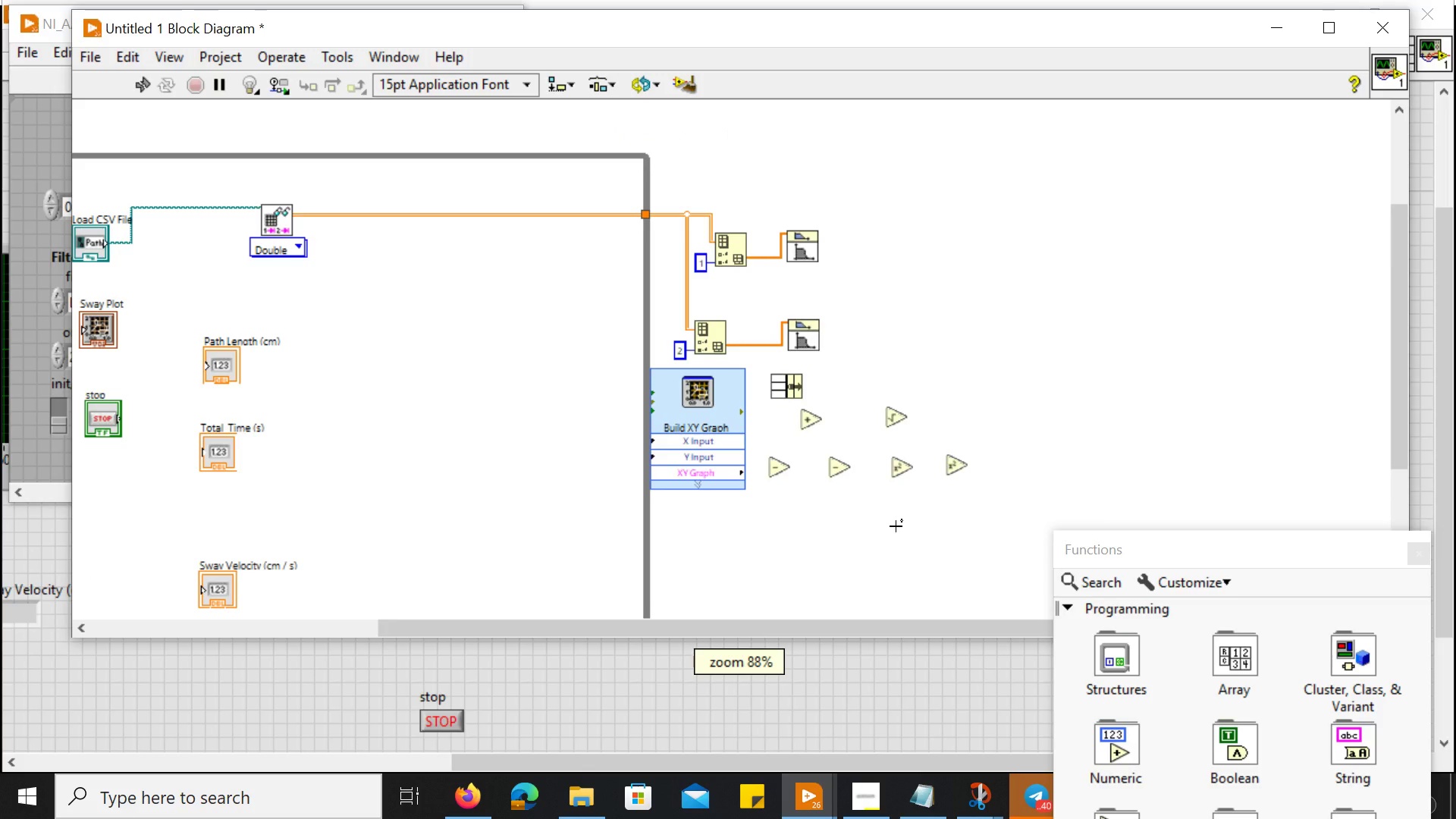 
key(Control+ControlLeft)
 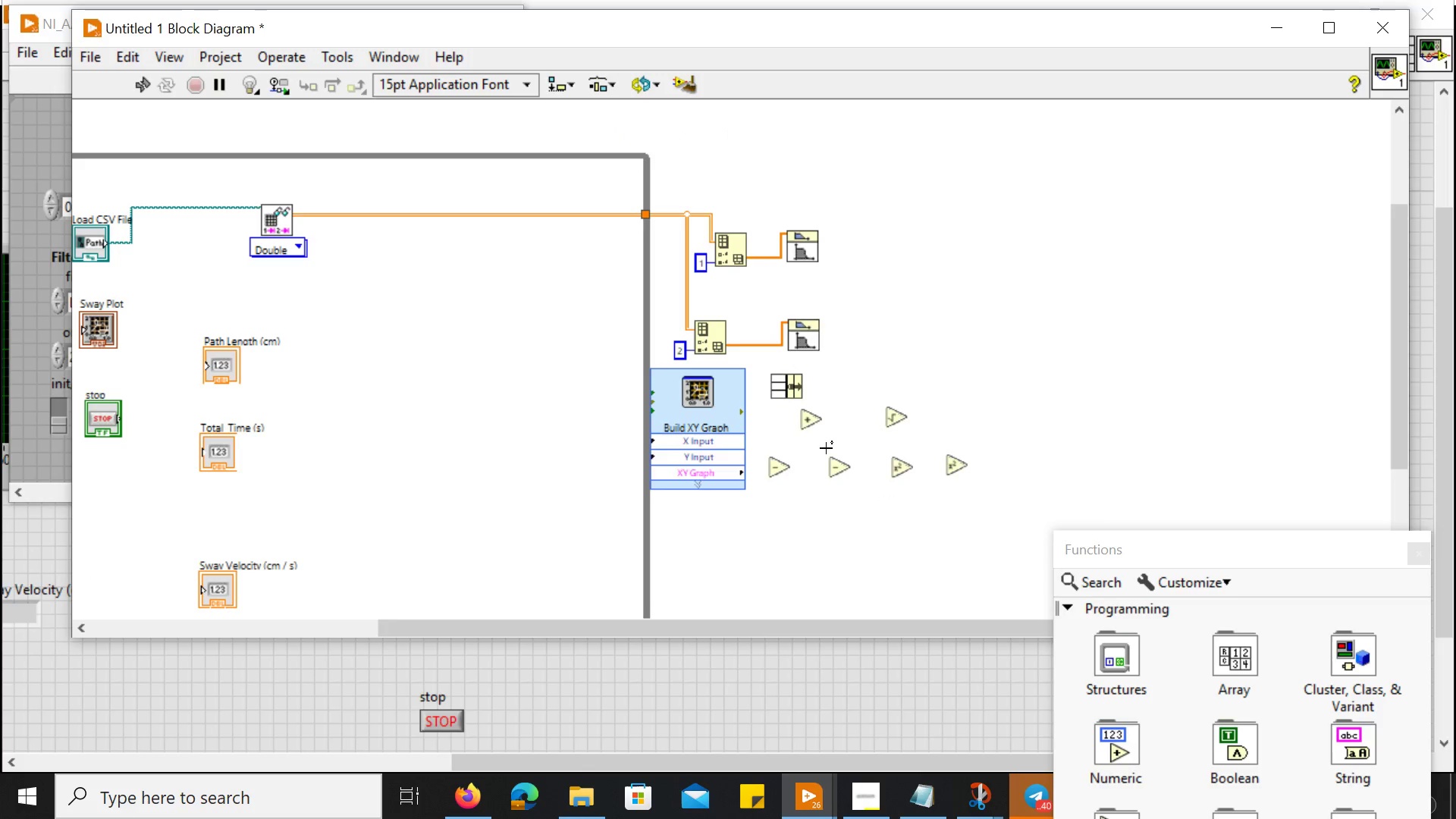 
key(Control+ControlLeft)
 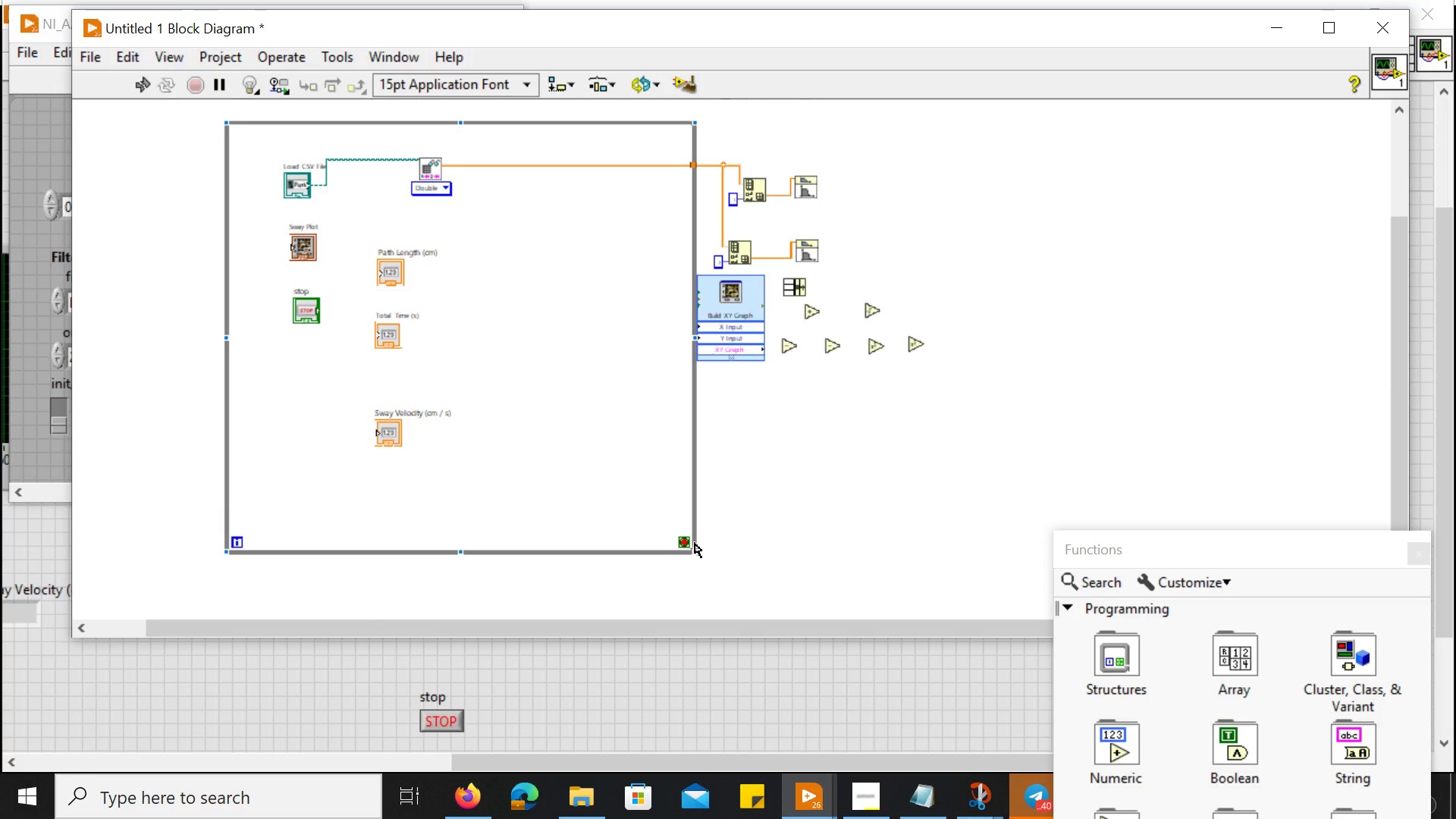 
scroll: coordinate [818, 460], scroll_direction: down, amount: 11.0
 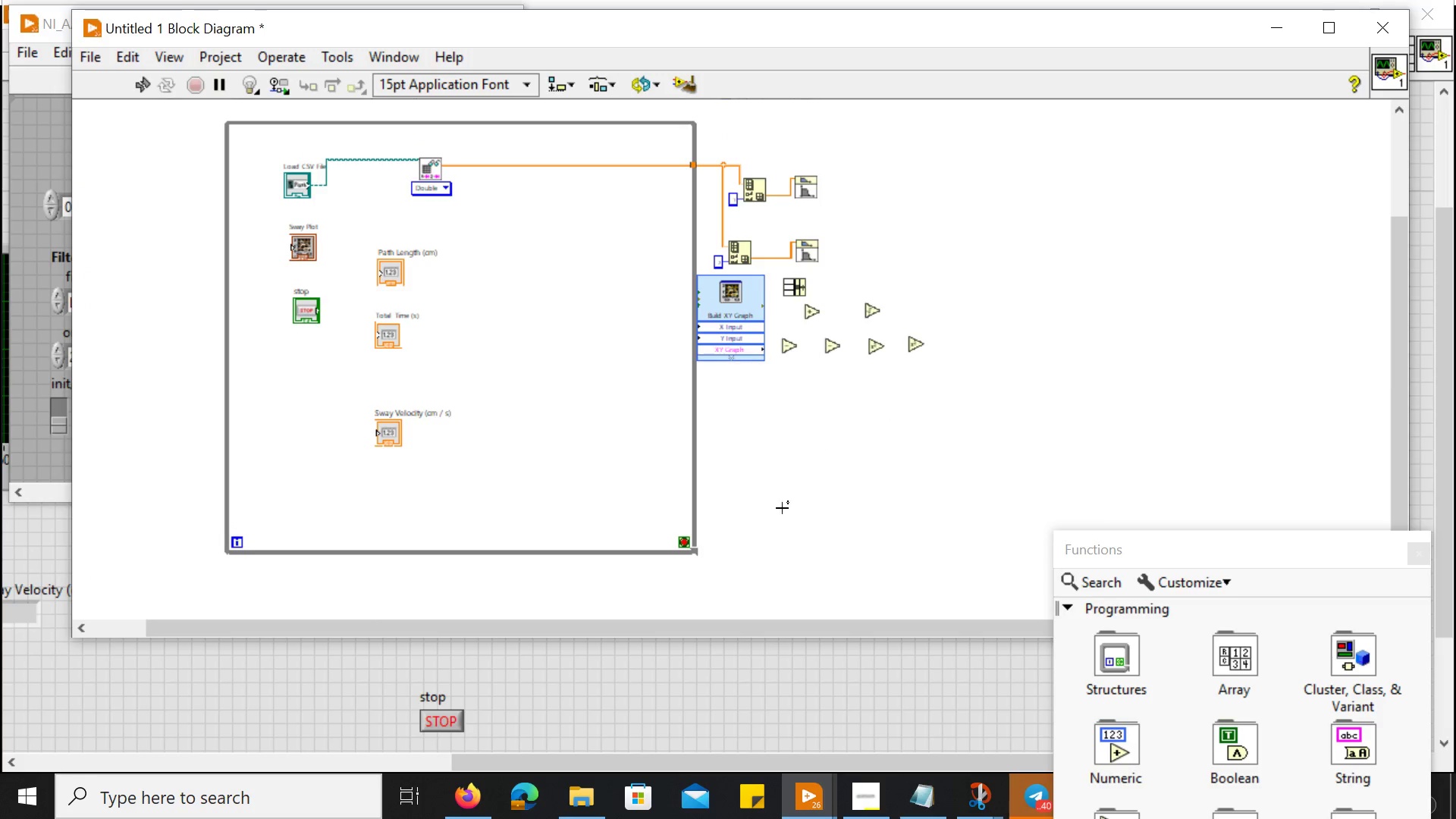 
left_click_drag(start_coordinate=[695, 549], to_coordinate=[861, 541])
 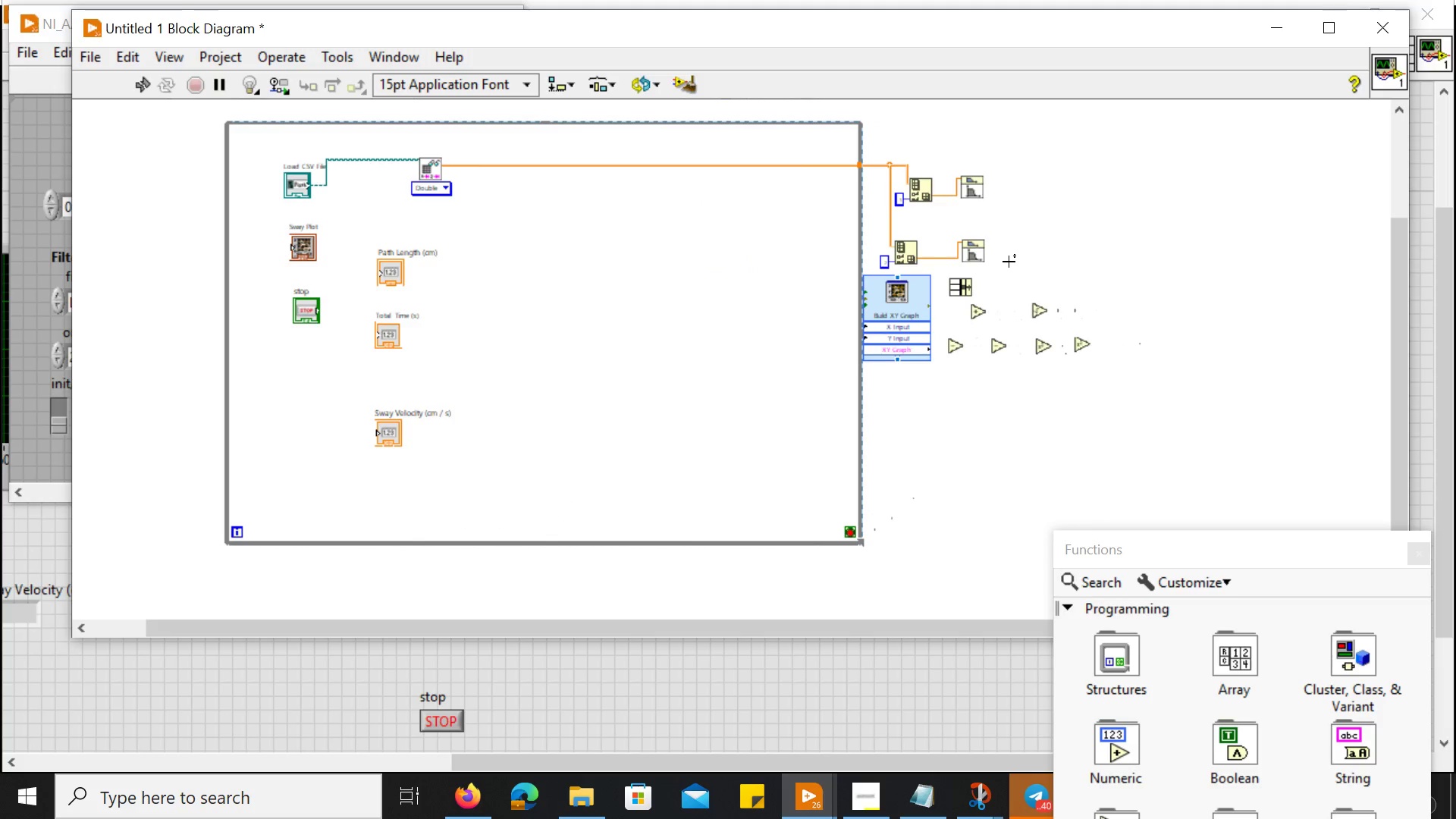 
left_click_drag(start_coordinate=[1009, 259], to_coordinate=[853, 155])
 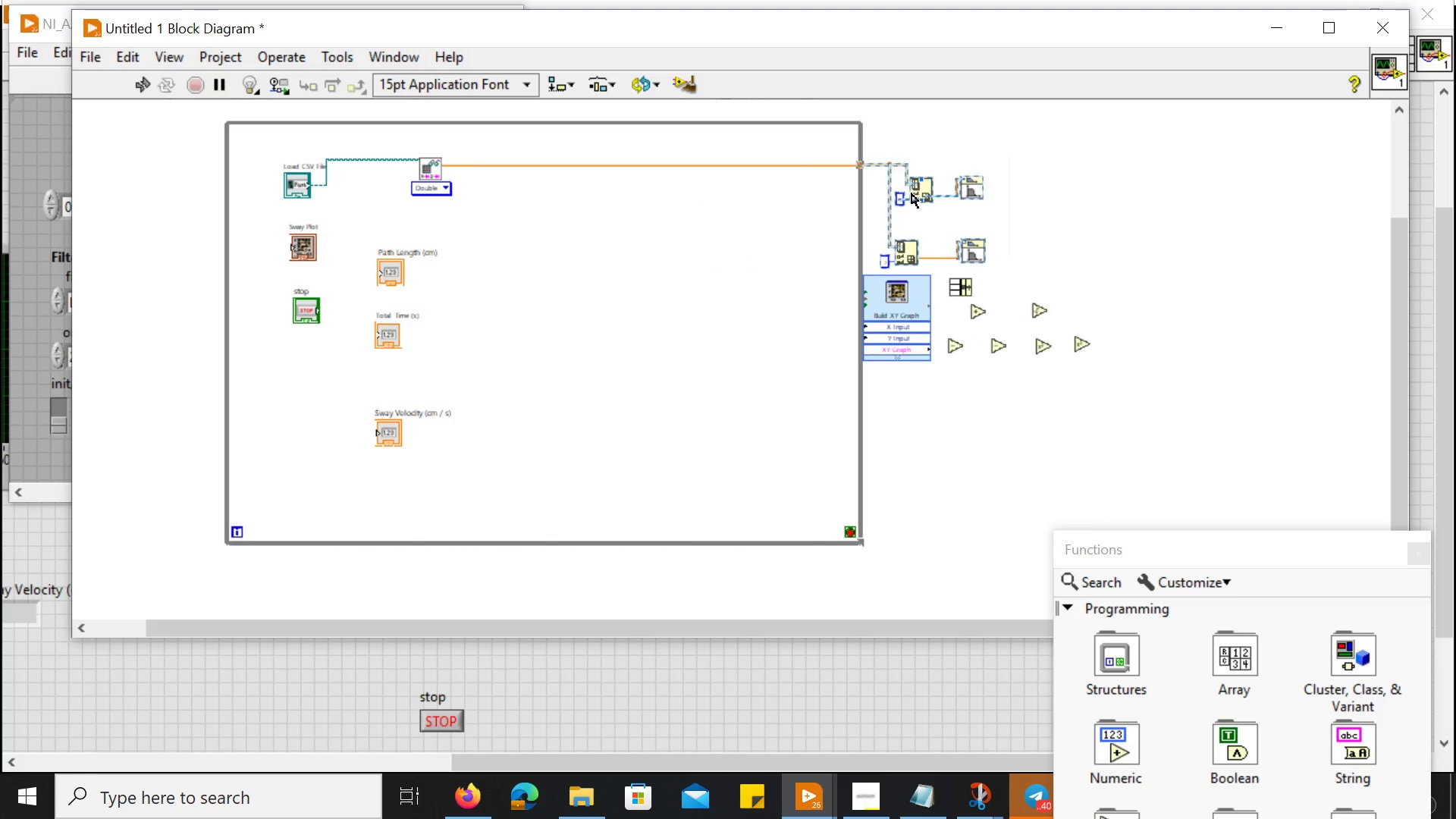 
left_click_drag(start_coordinate=[912, 193], to_coordinate=[774, 193])
 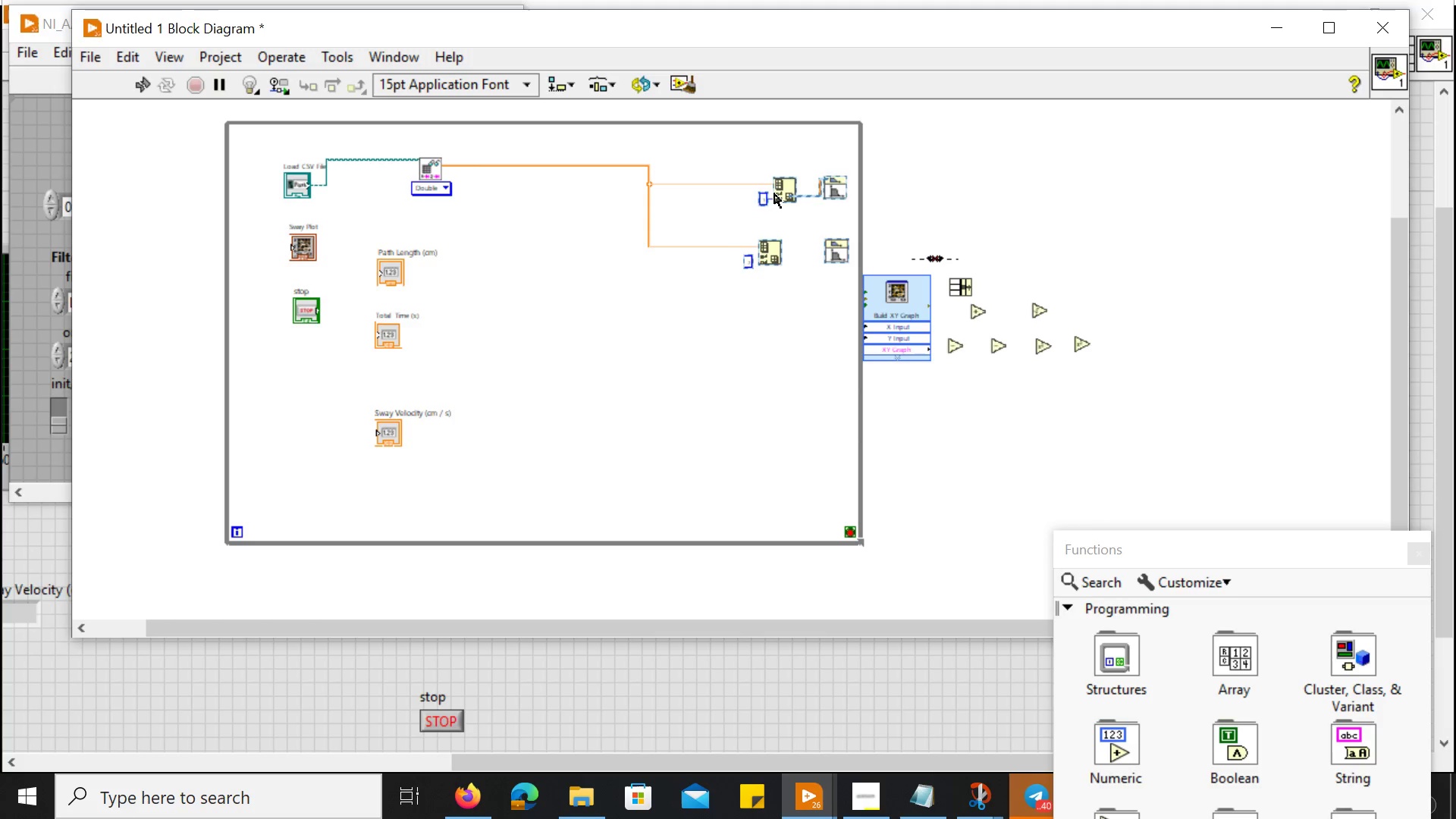 
key(Control+Z)
 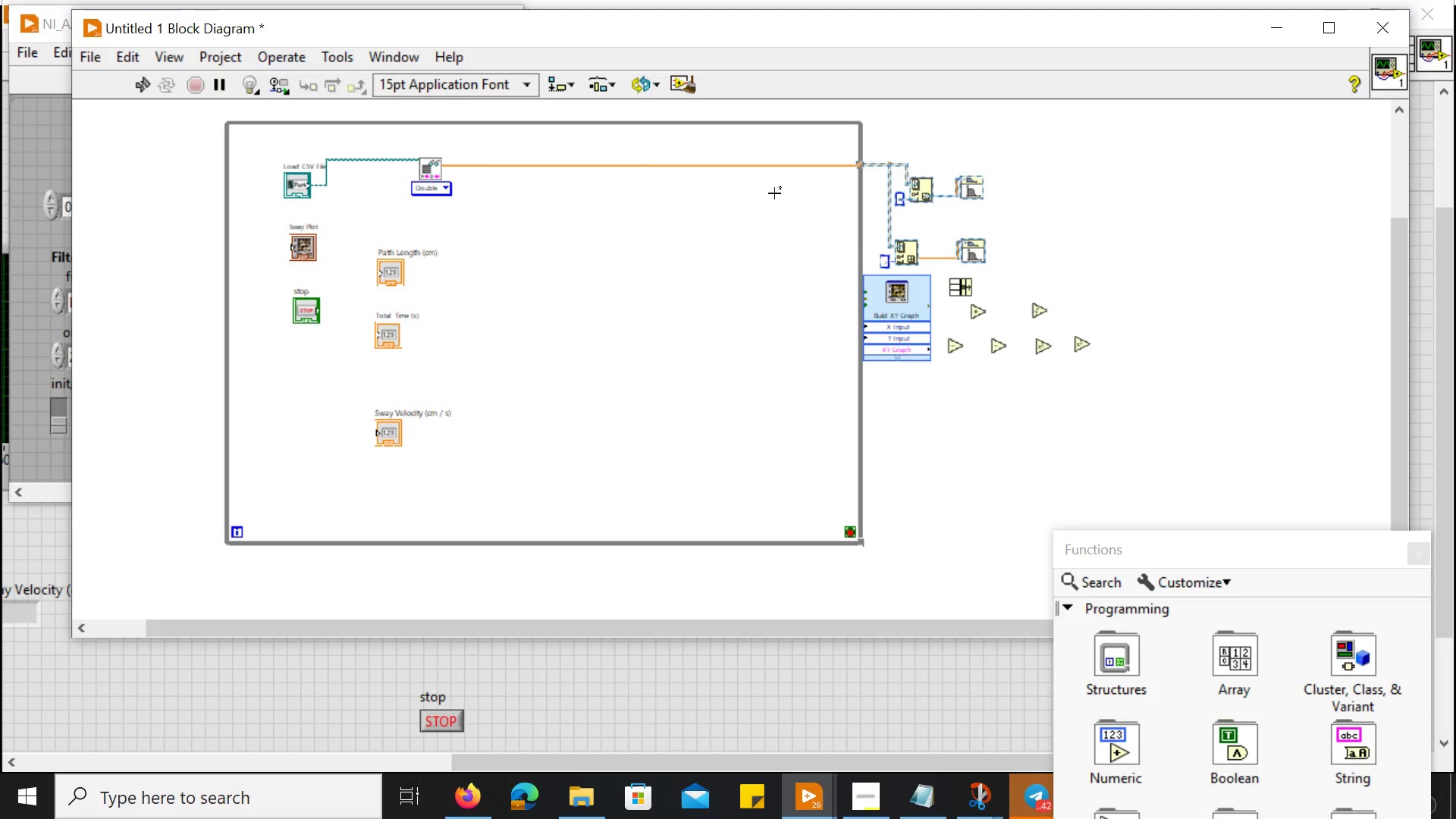 
key(Control+Z)
 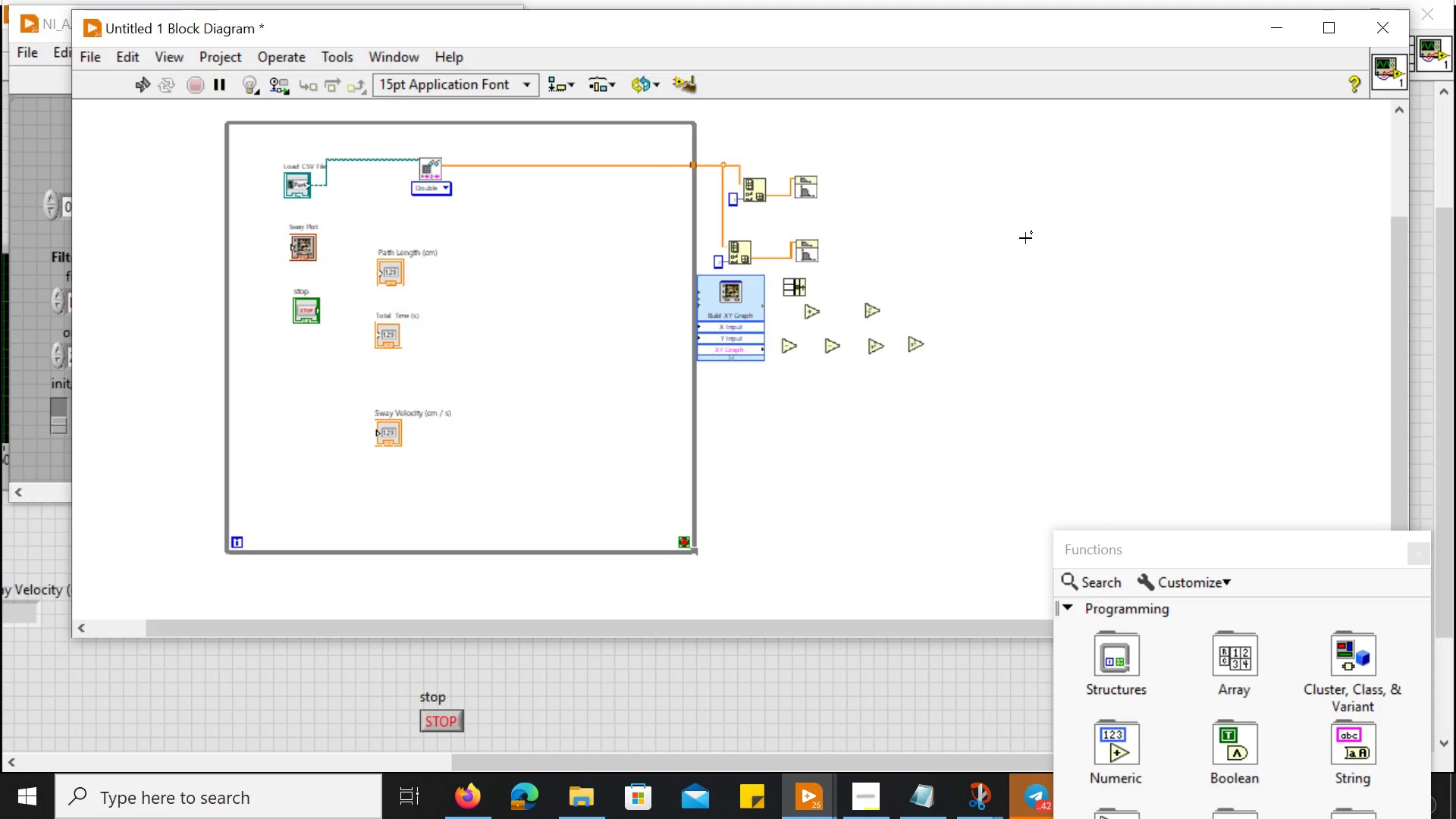 
left_click([999, 265])
 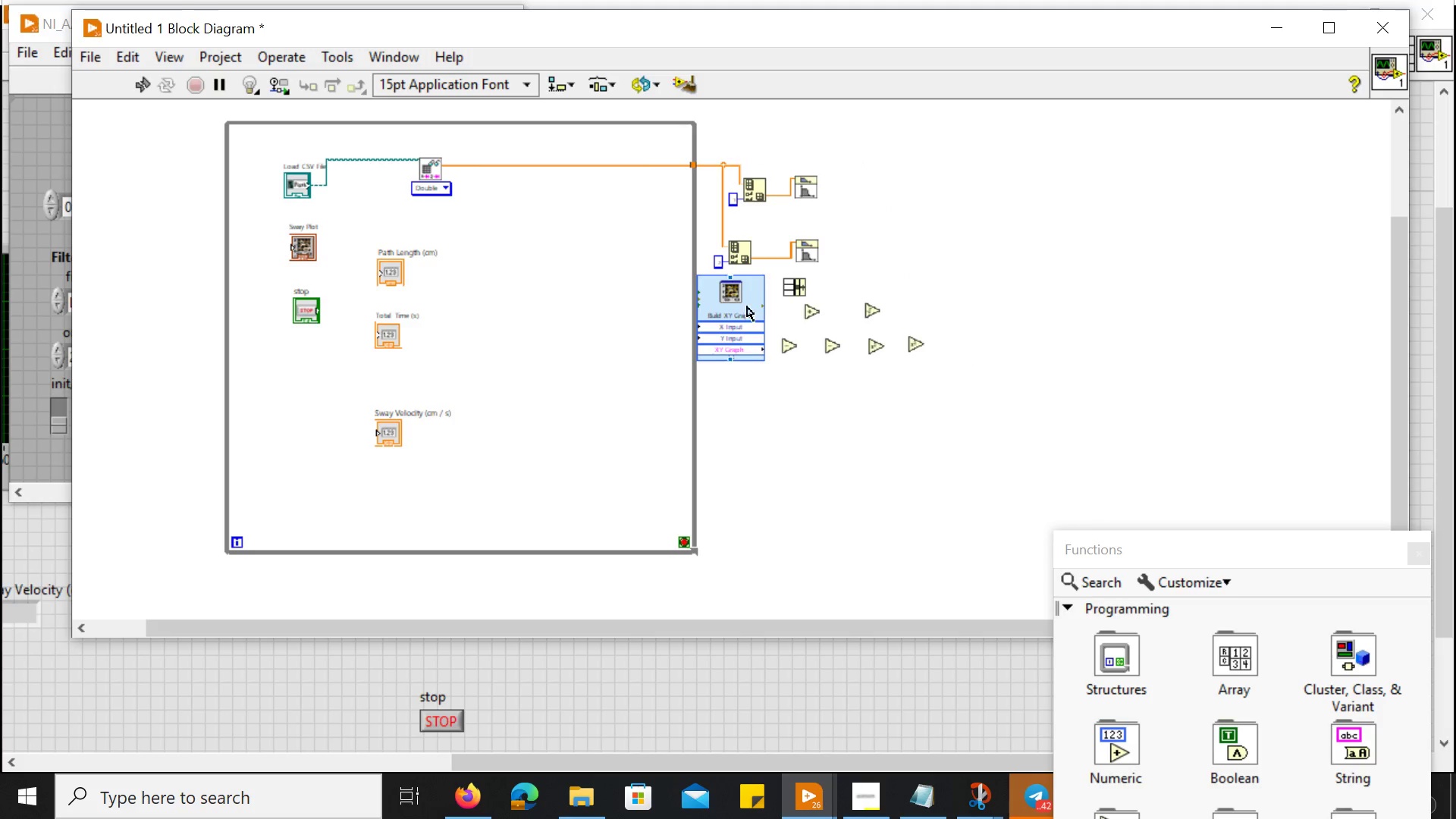 
left_click_drag(start_coordinate=[739, 306], to_coordinate=[808, 481])
 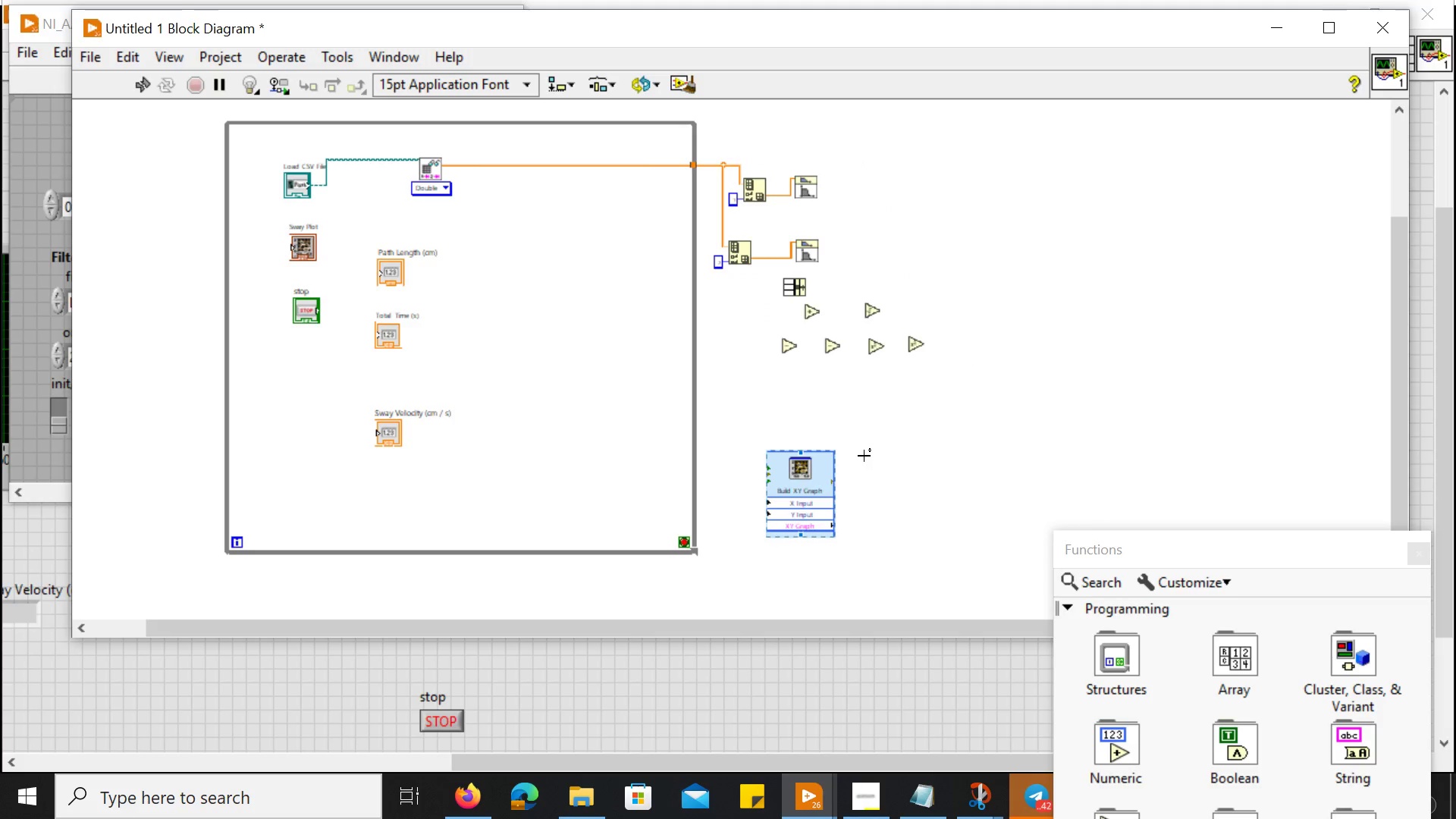 
left_click([864, 456])
 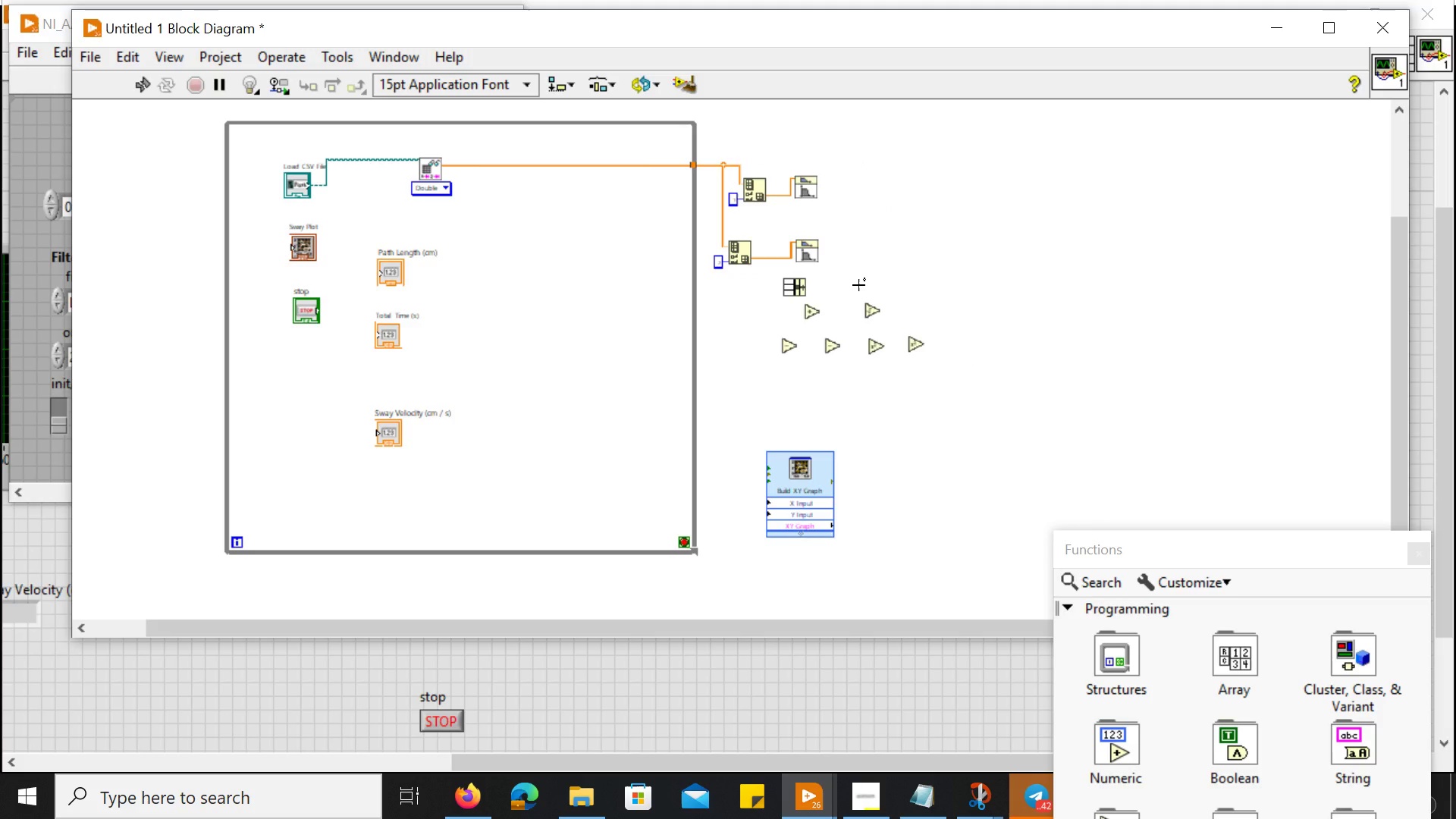 
hold_key(key=ControlLeft, duration=0.48)
scroll: coordinate [858, 285], scroll_direction: up, amount: 5.0
 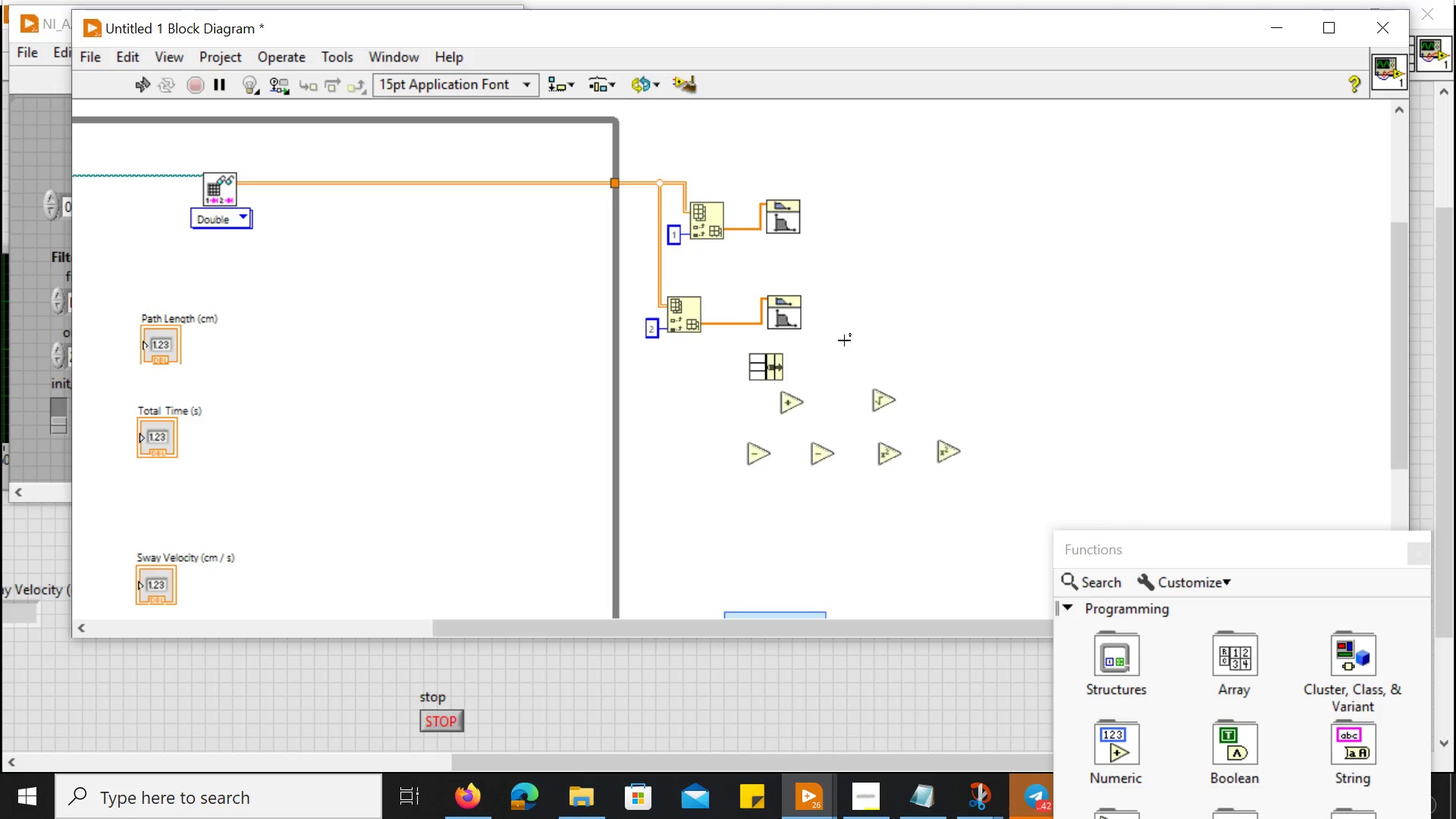 
left_click_drag(start_coordinate=[844, 344], to_coordinate=[632, 167])
 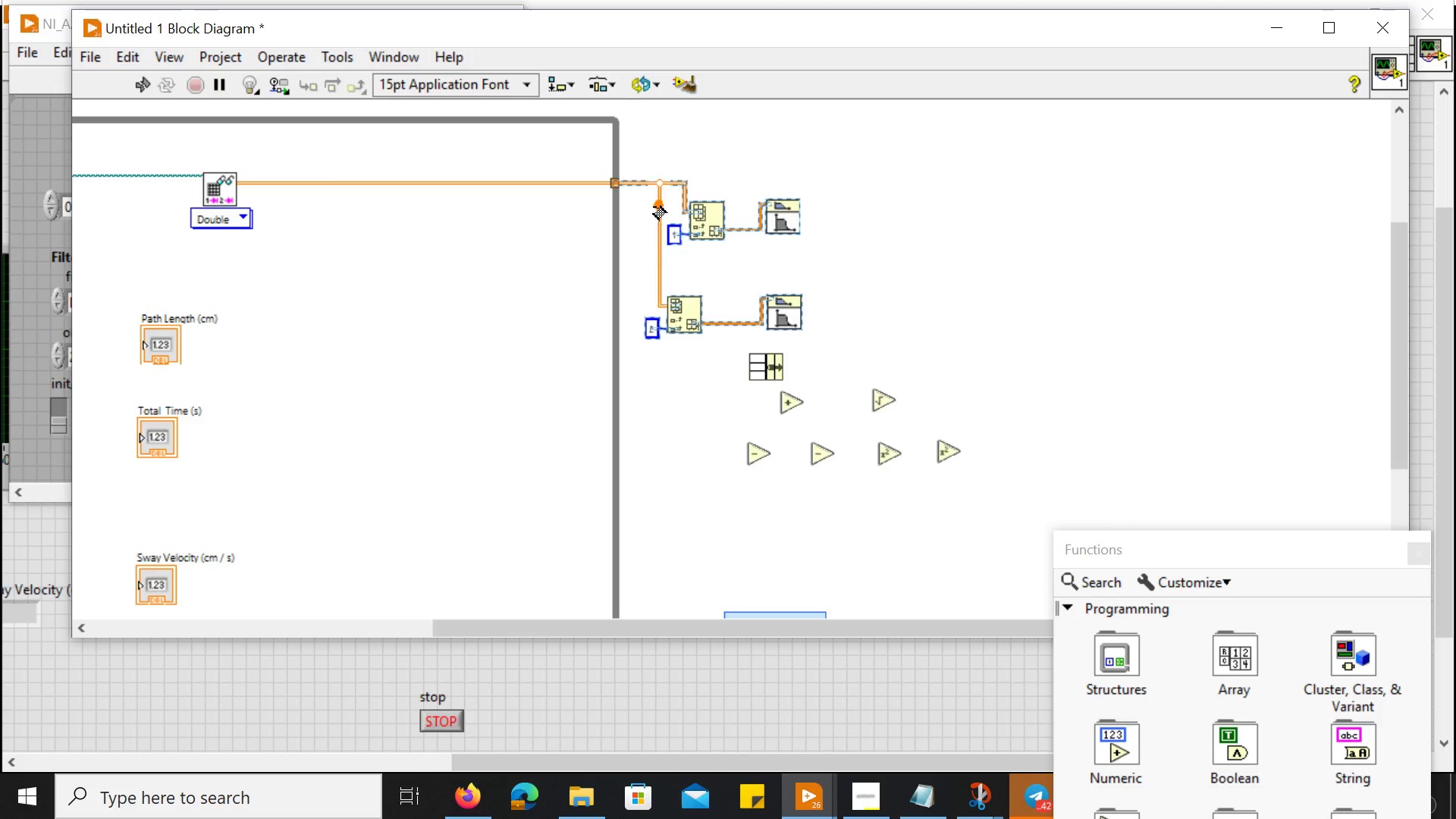 
left_click_drag(start_coordinate=[654, 207], to_coordinate=[510, 206])
 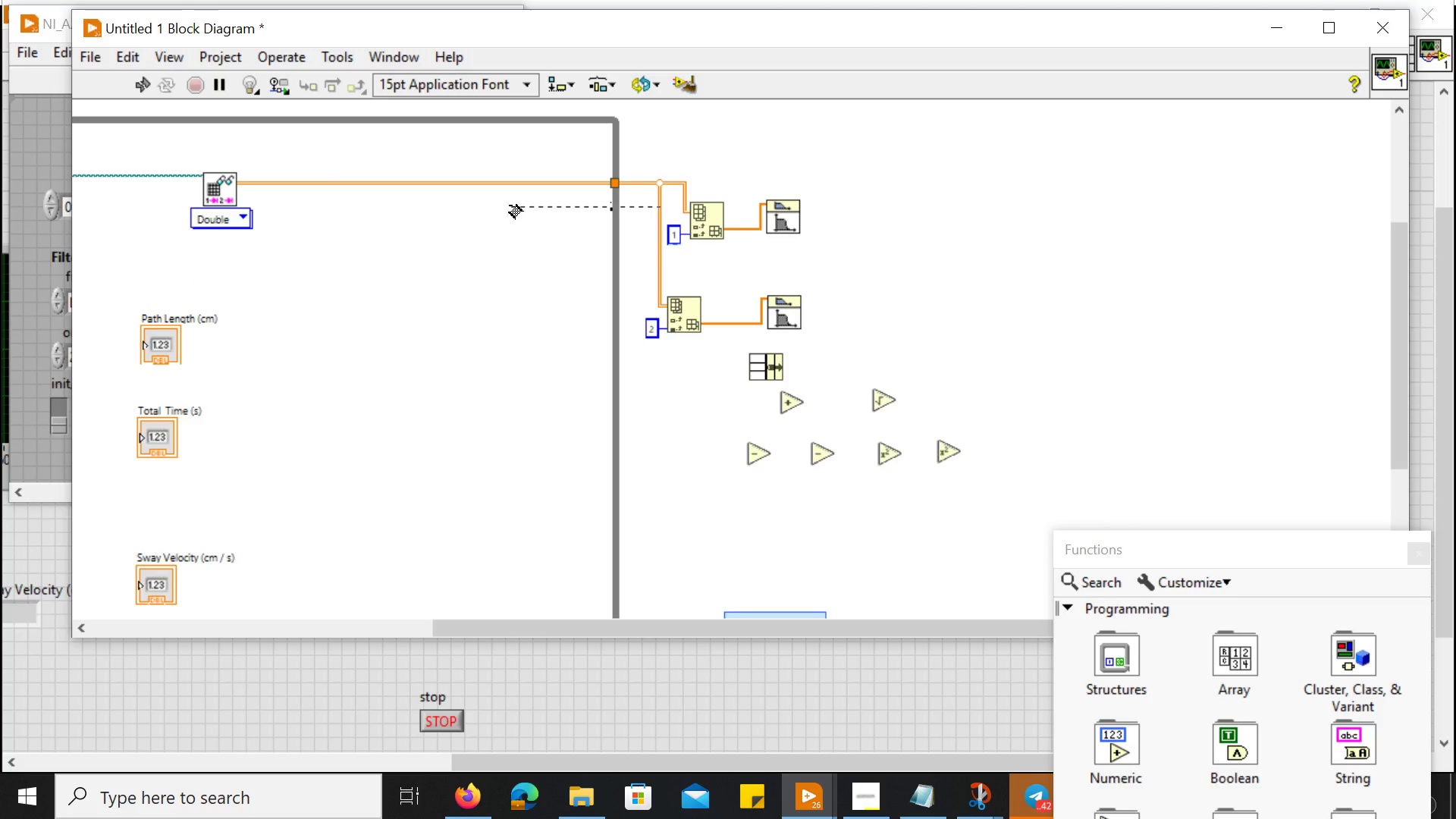 
key(Control+Z)
 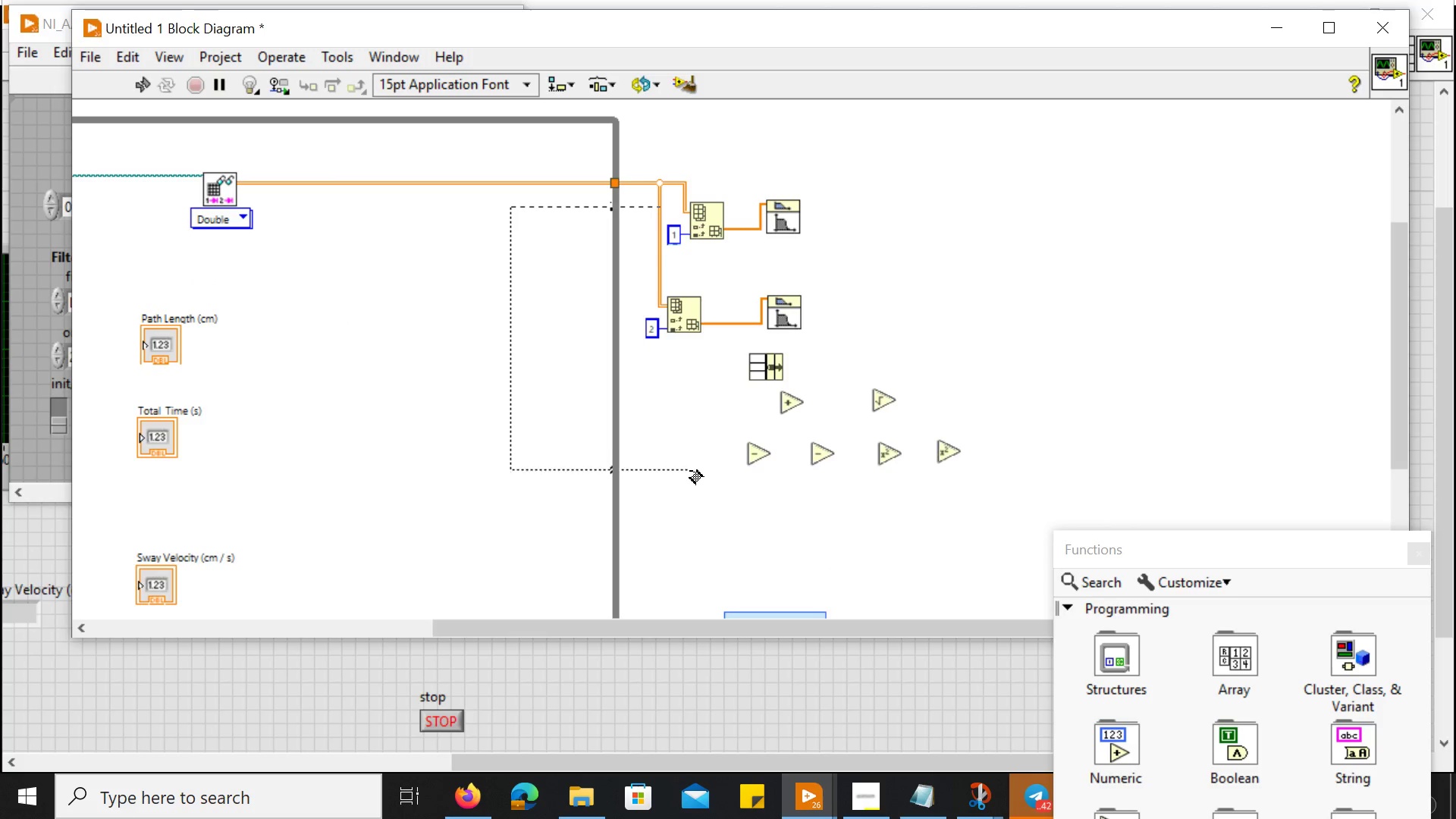 
left_click([690, 470])
 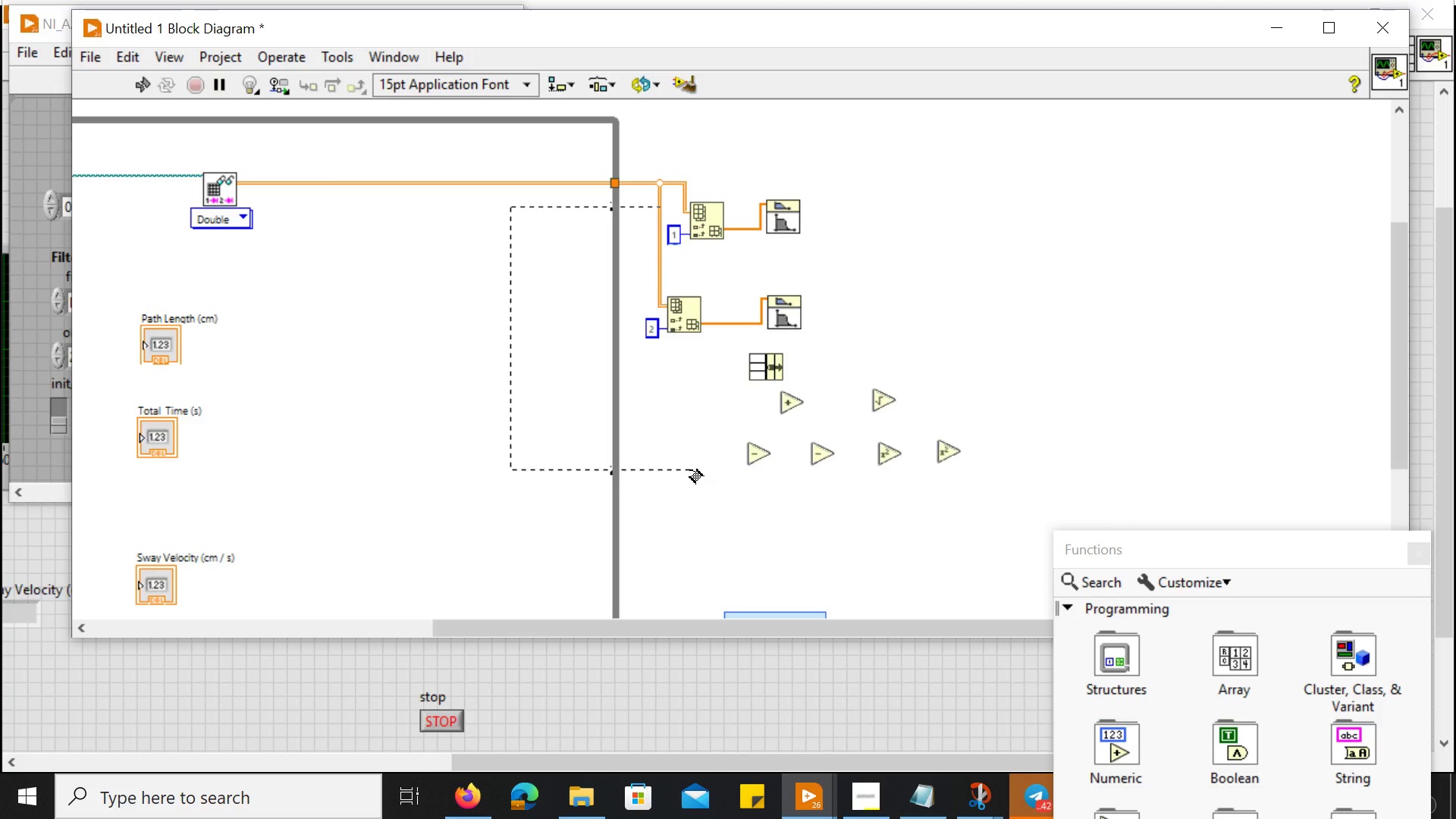 
left_click([690, 470])
 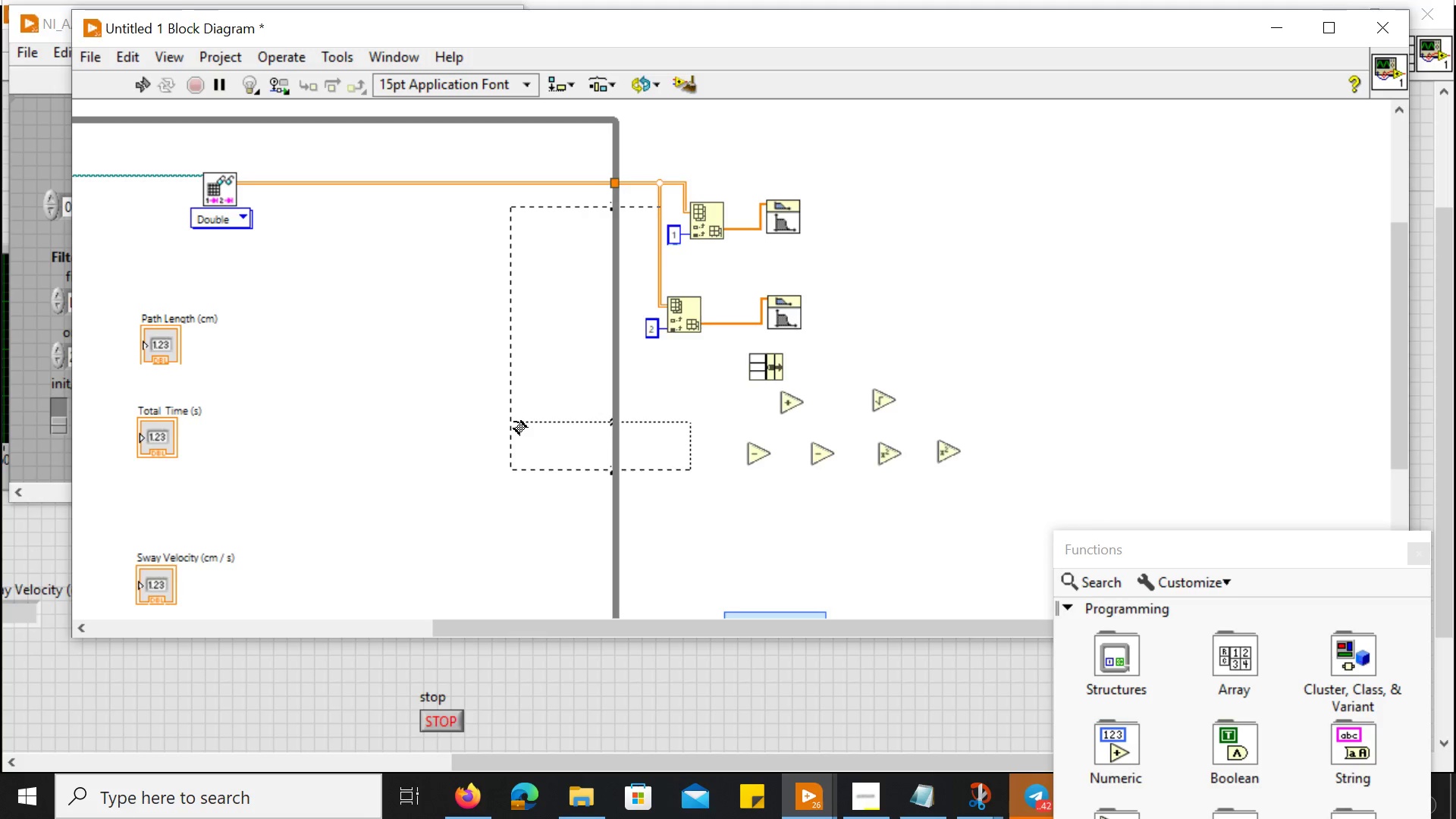 
double_click([514, 422])
 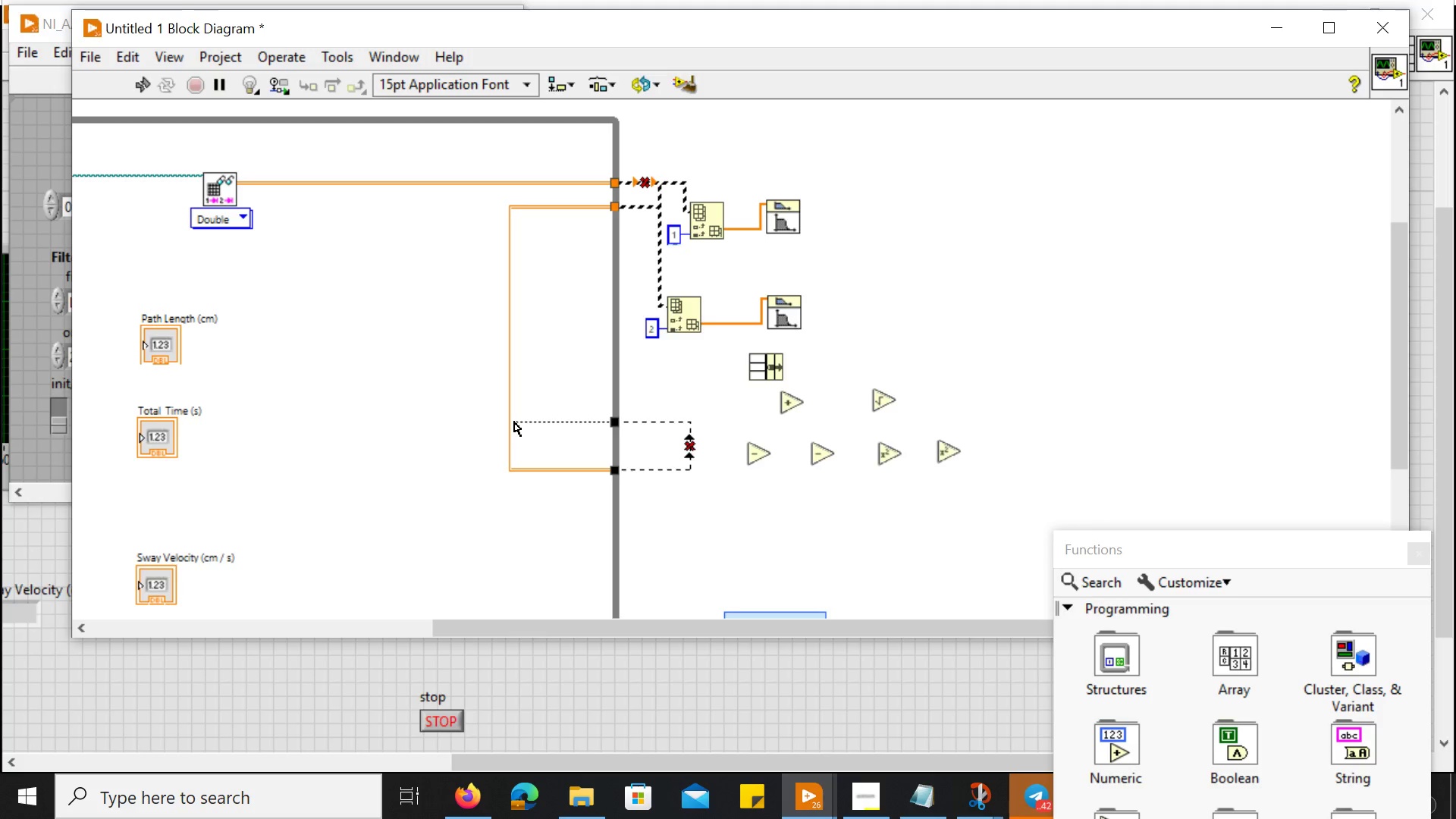 
triple_click([514, 422])
 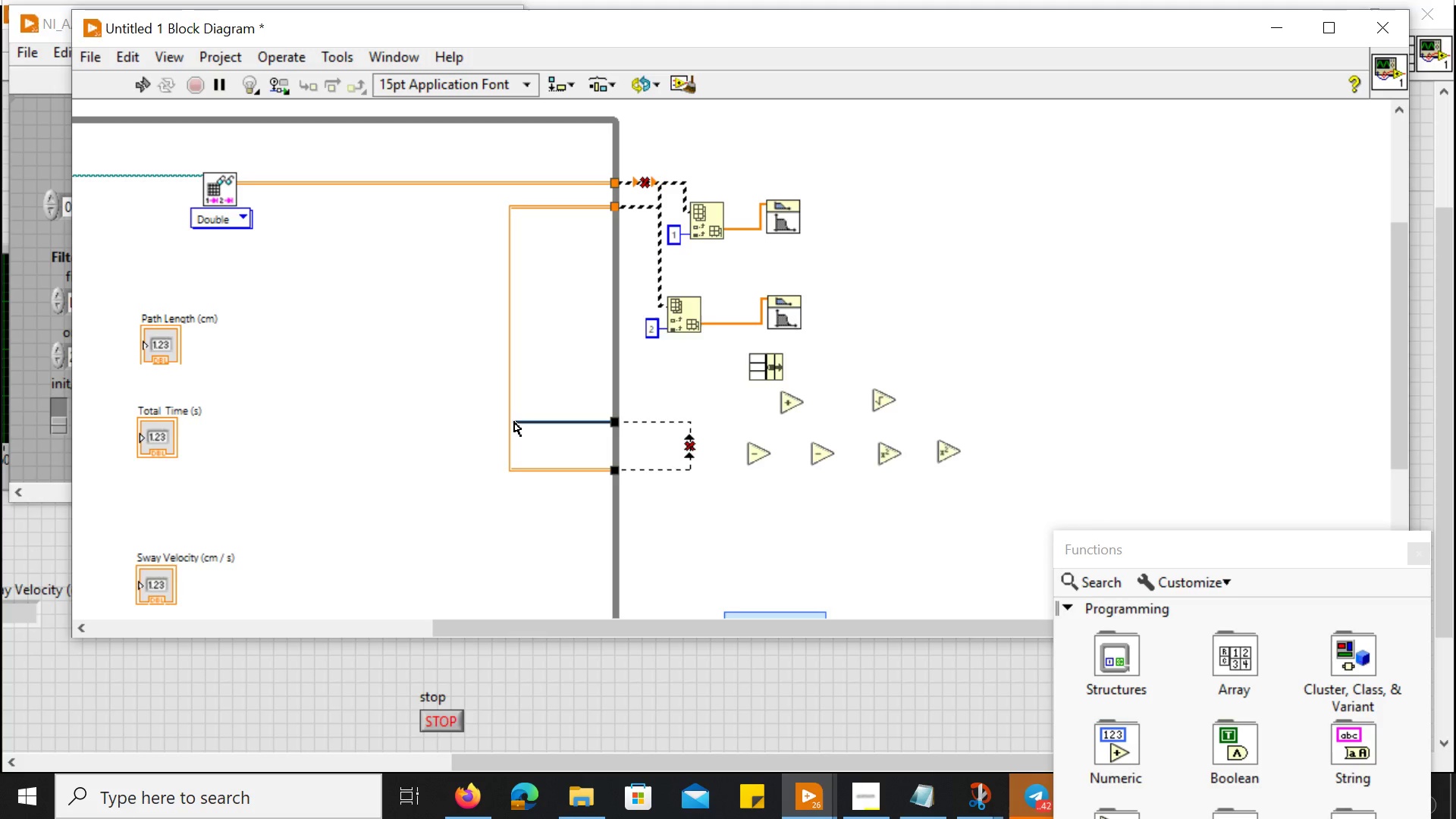 
key(Delete)
 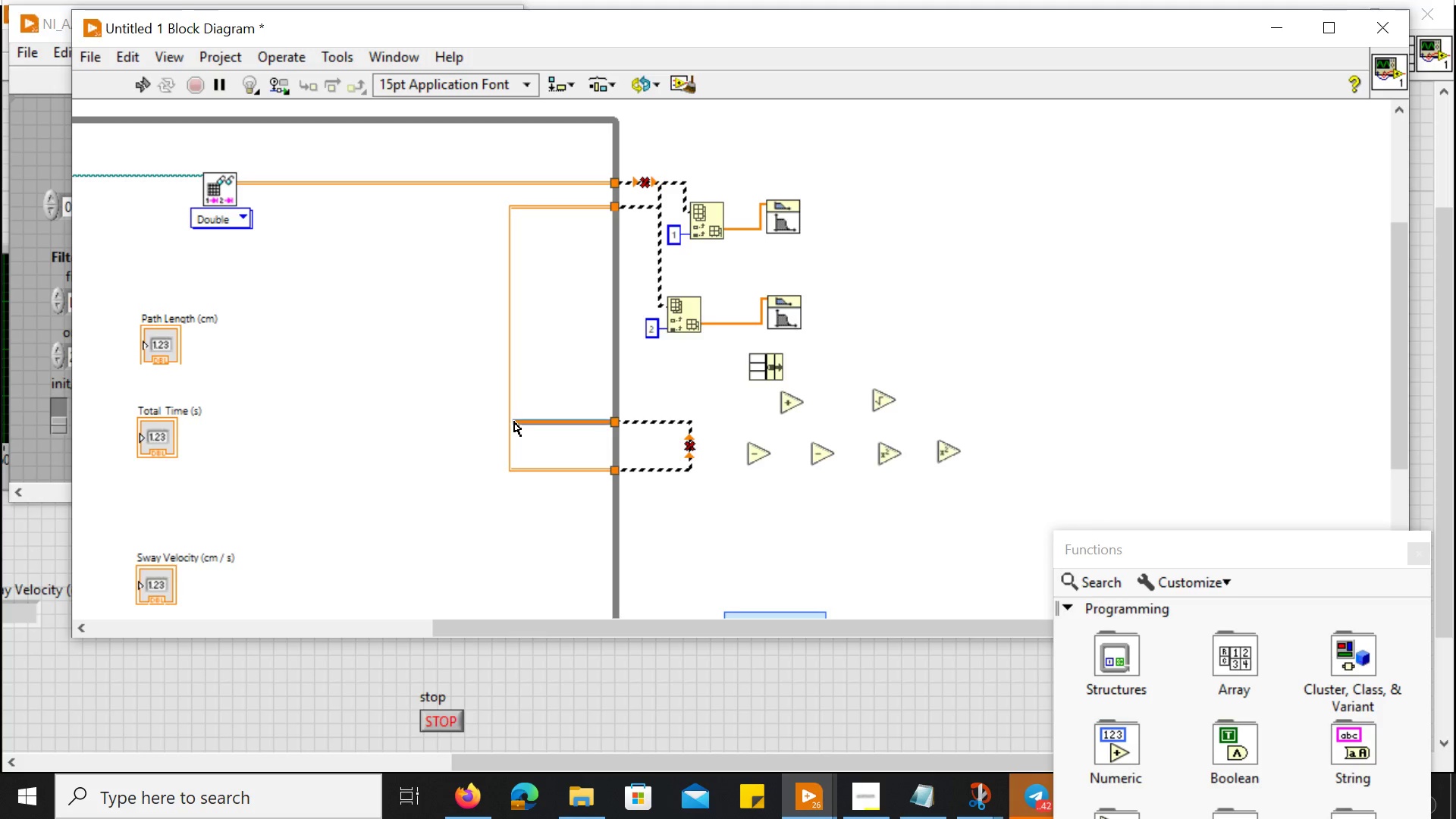 
key(Delete)
 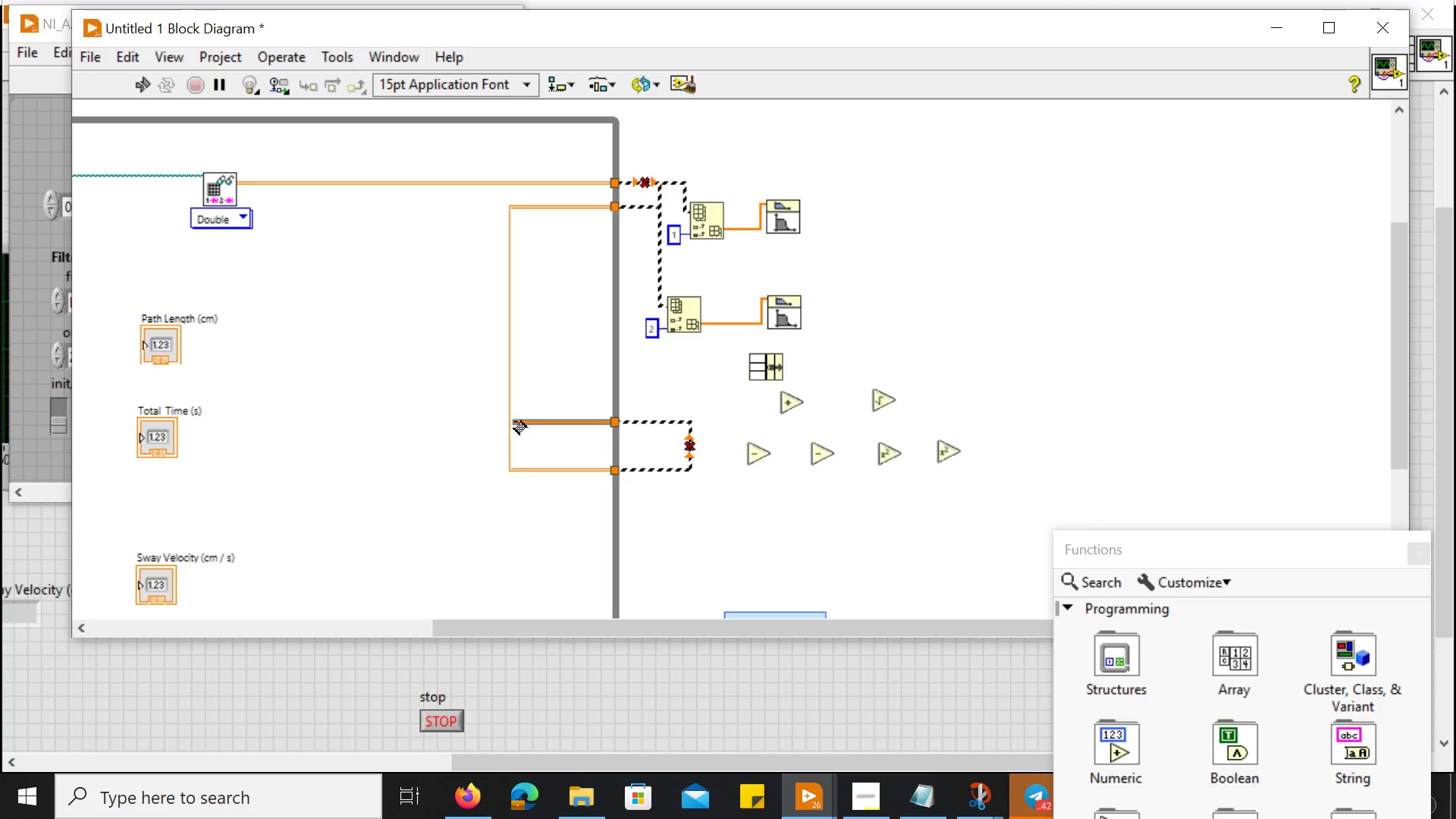 
key(Control+Z)
 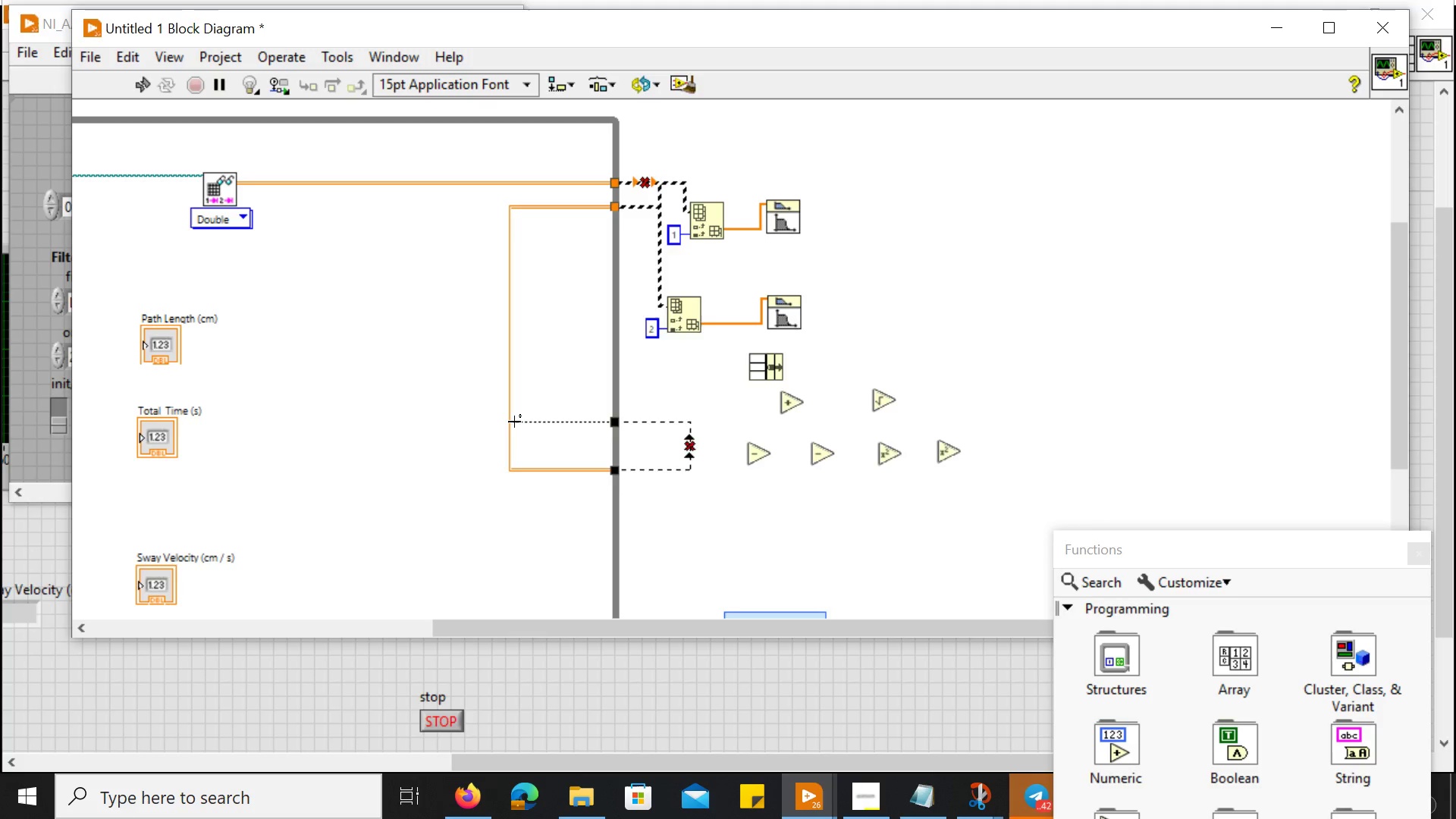 
key(Control+Z)
 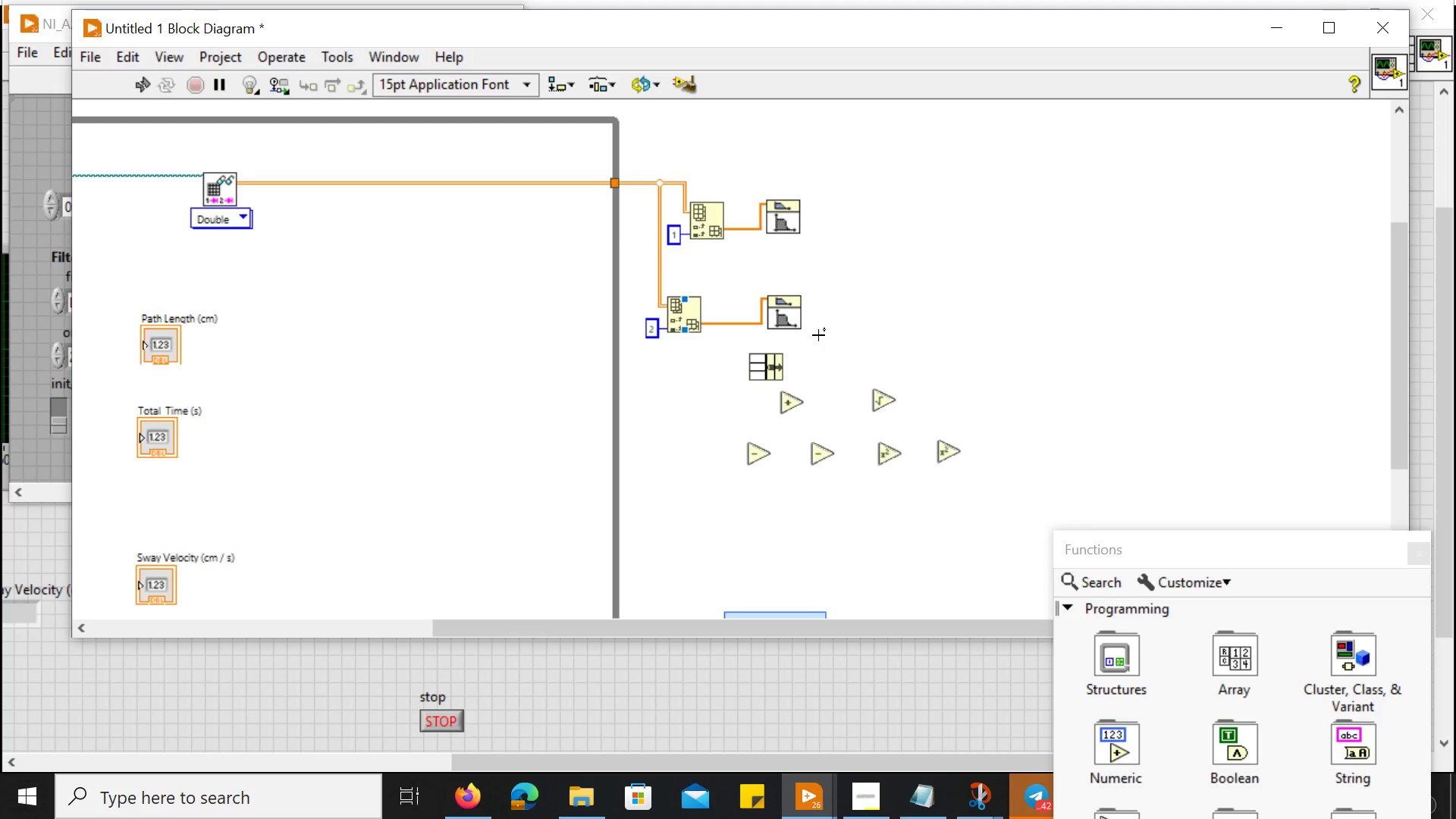 
left_click_drag(start_coordinate=[835, 328], to_coordinate=[623, 173])
 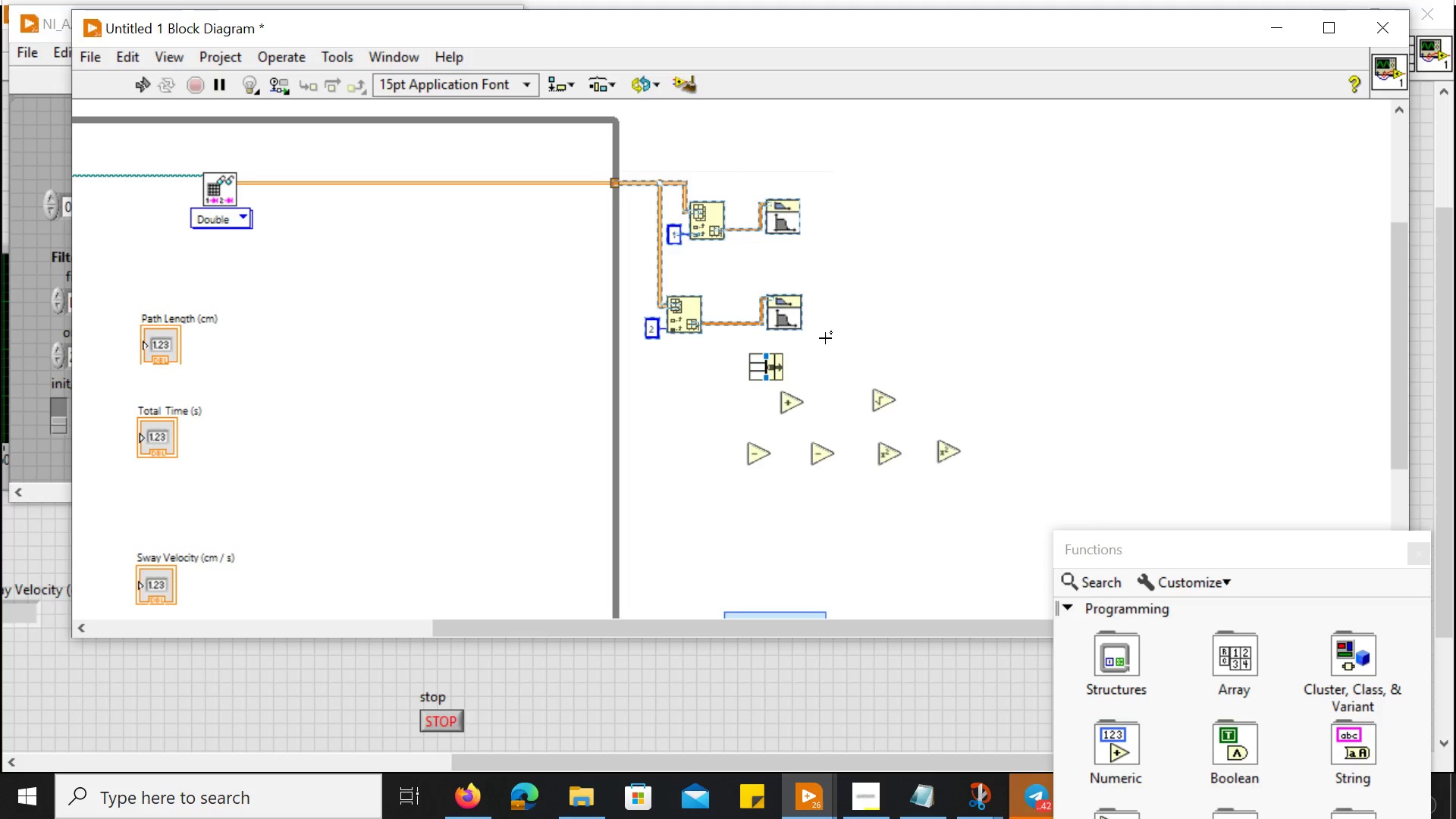 
left_click_drag(start_coordinate=[828, 340], to_coordinate=[645, 174])
 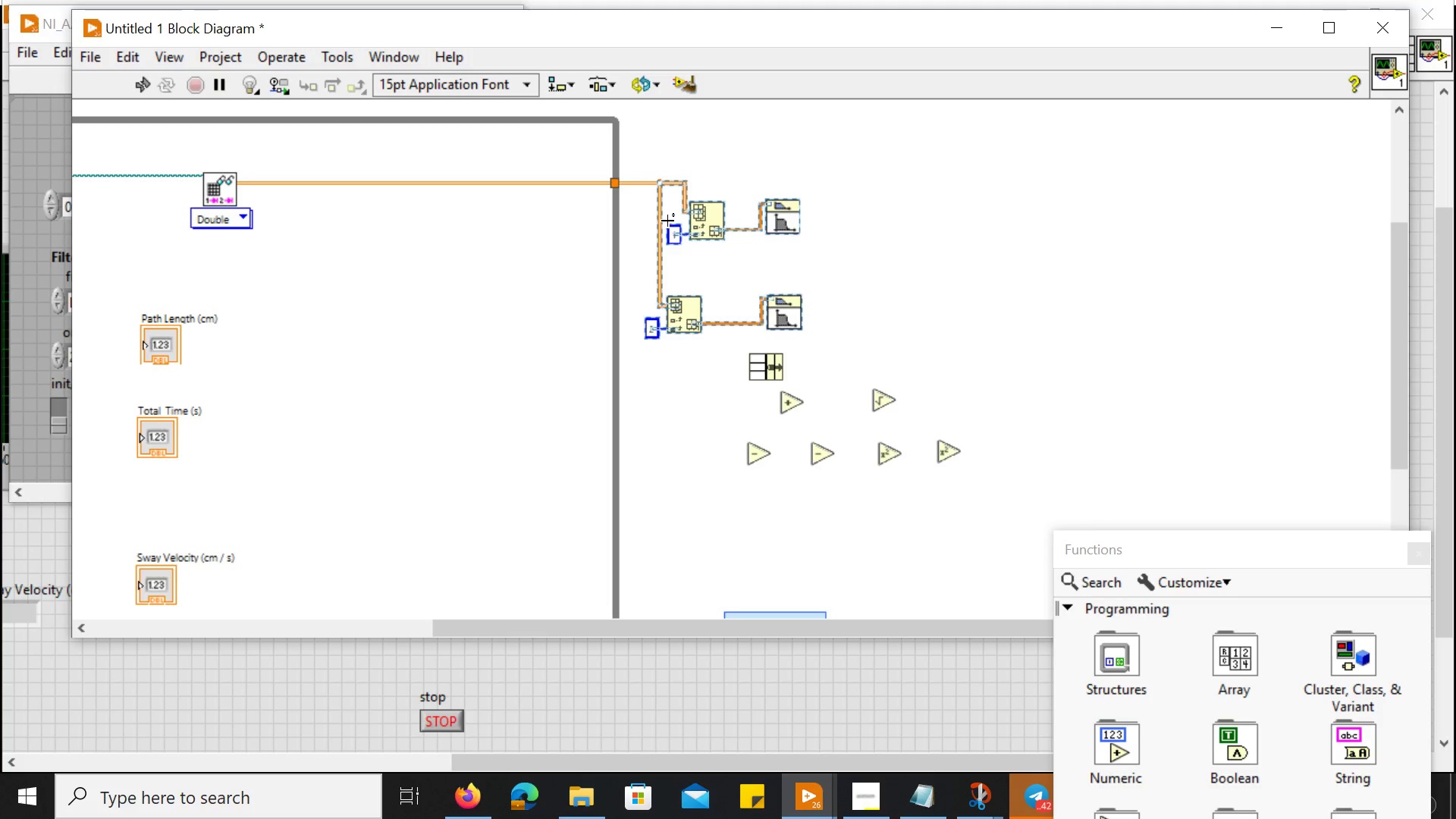 
left_click_drag(start_coordinate=[667, 221], to_coordinate=[627, 214])
 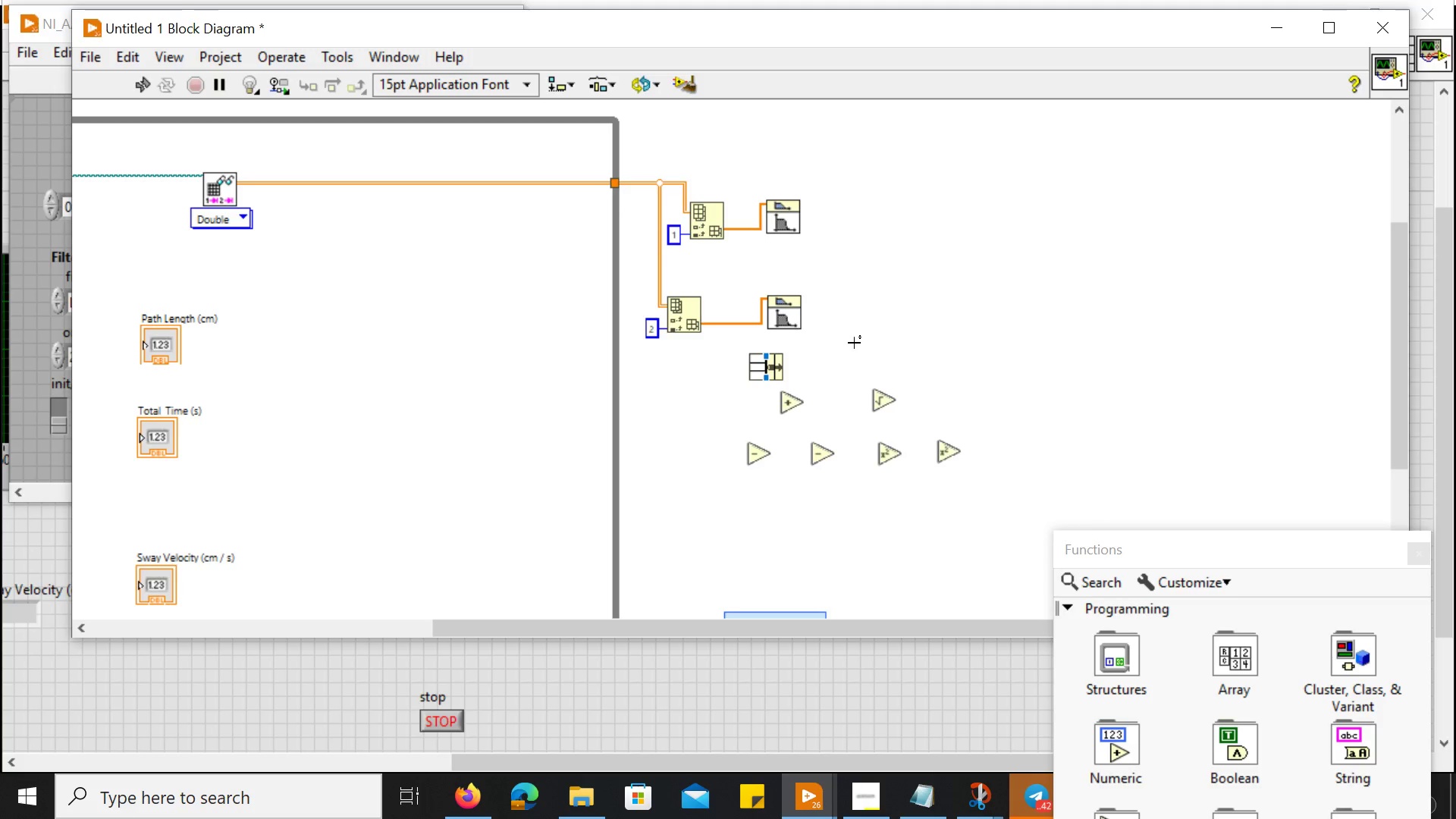 
left_click_drag(start_coordinate=[844, 337], to_coordinate=[646, 171])
 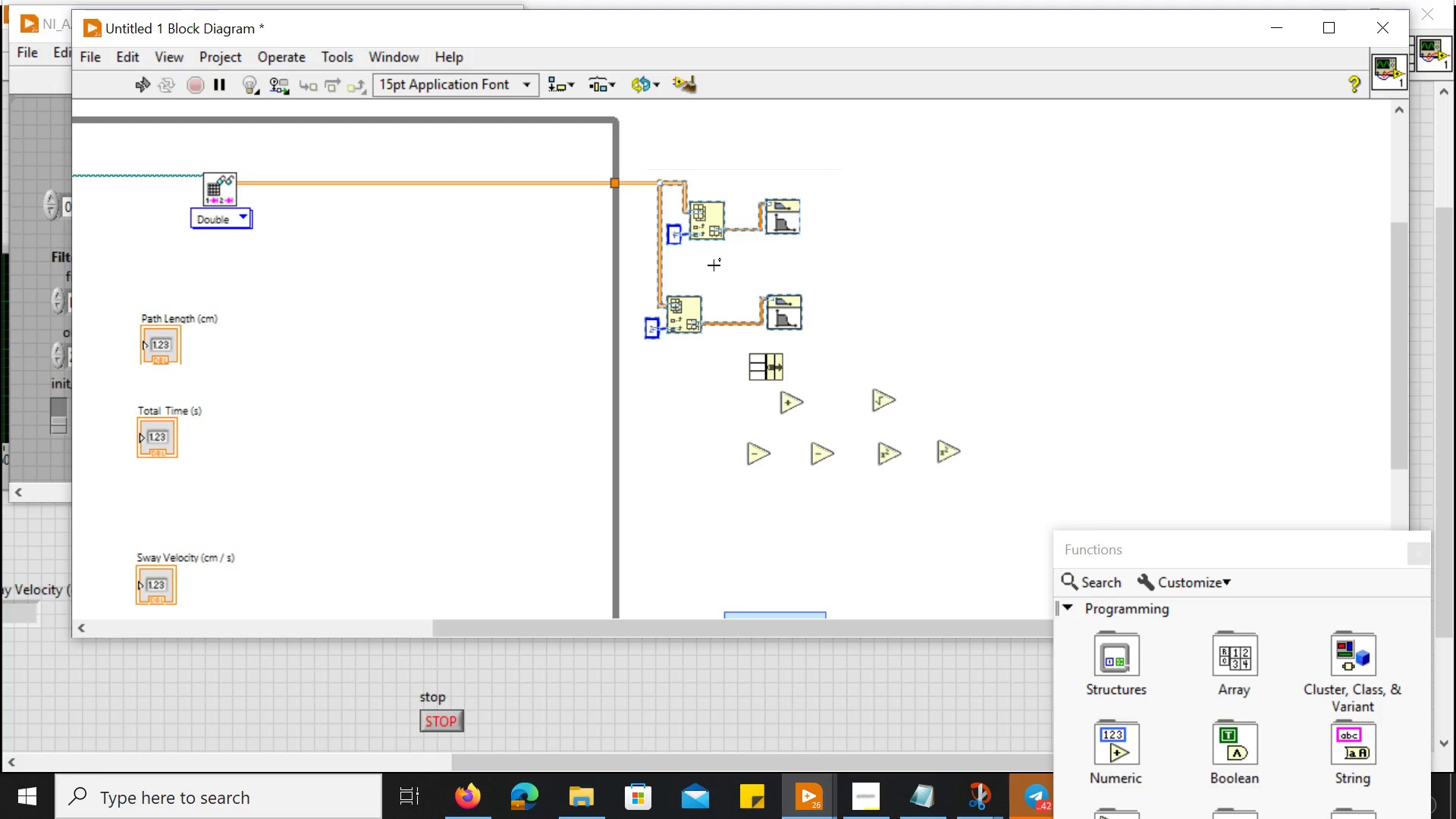 
left_click_drag(start_coordinate=[714, 265], to_coordinate=[664, 275])
 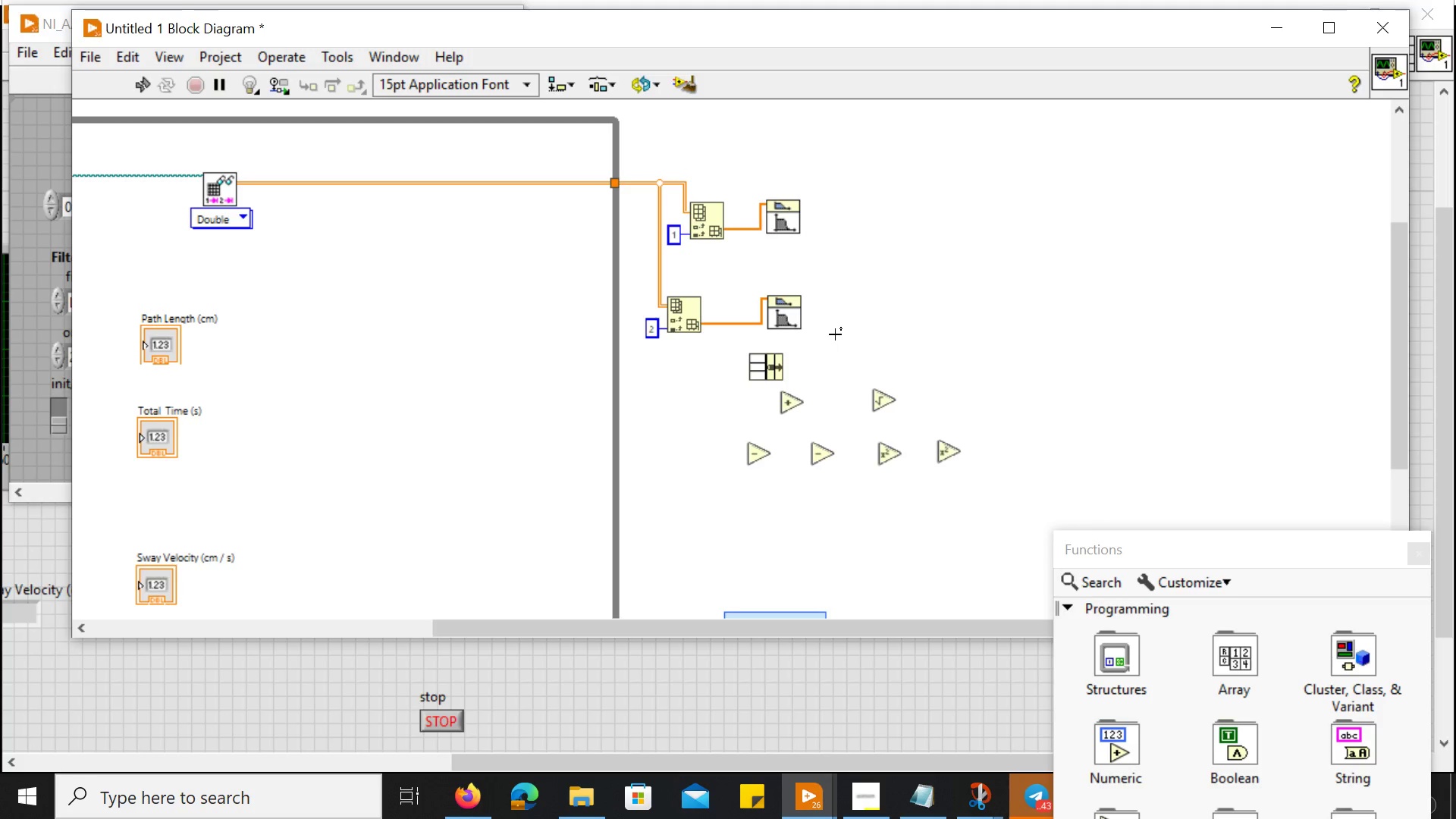 
left_click_drag(start_coordinate=[835, 334], to_coordinate=[650, 184])
 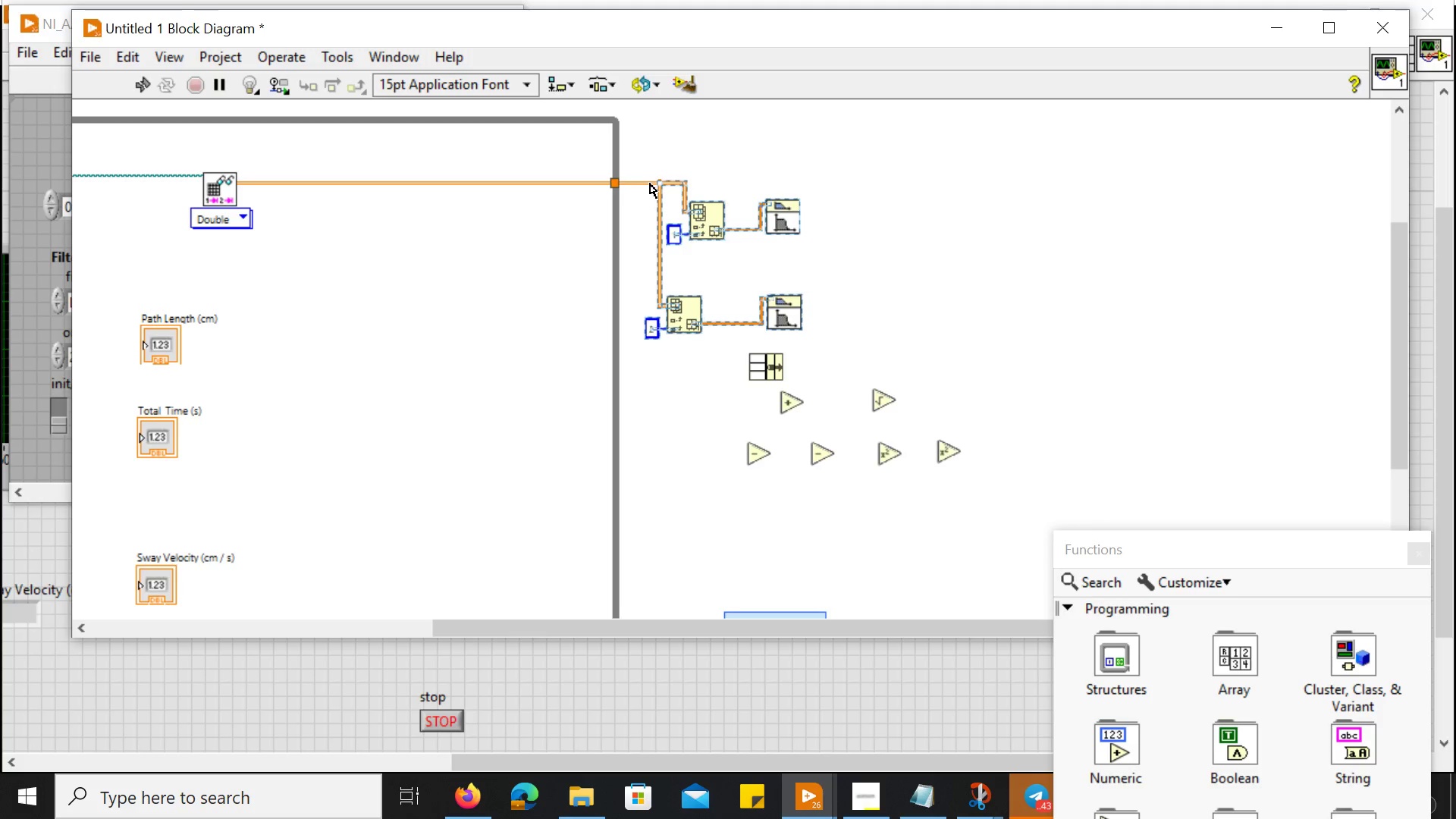 
wait(8.86)
 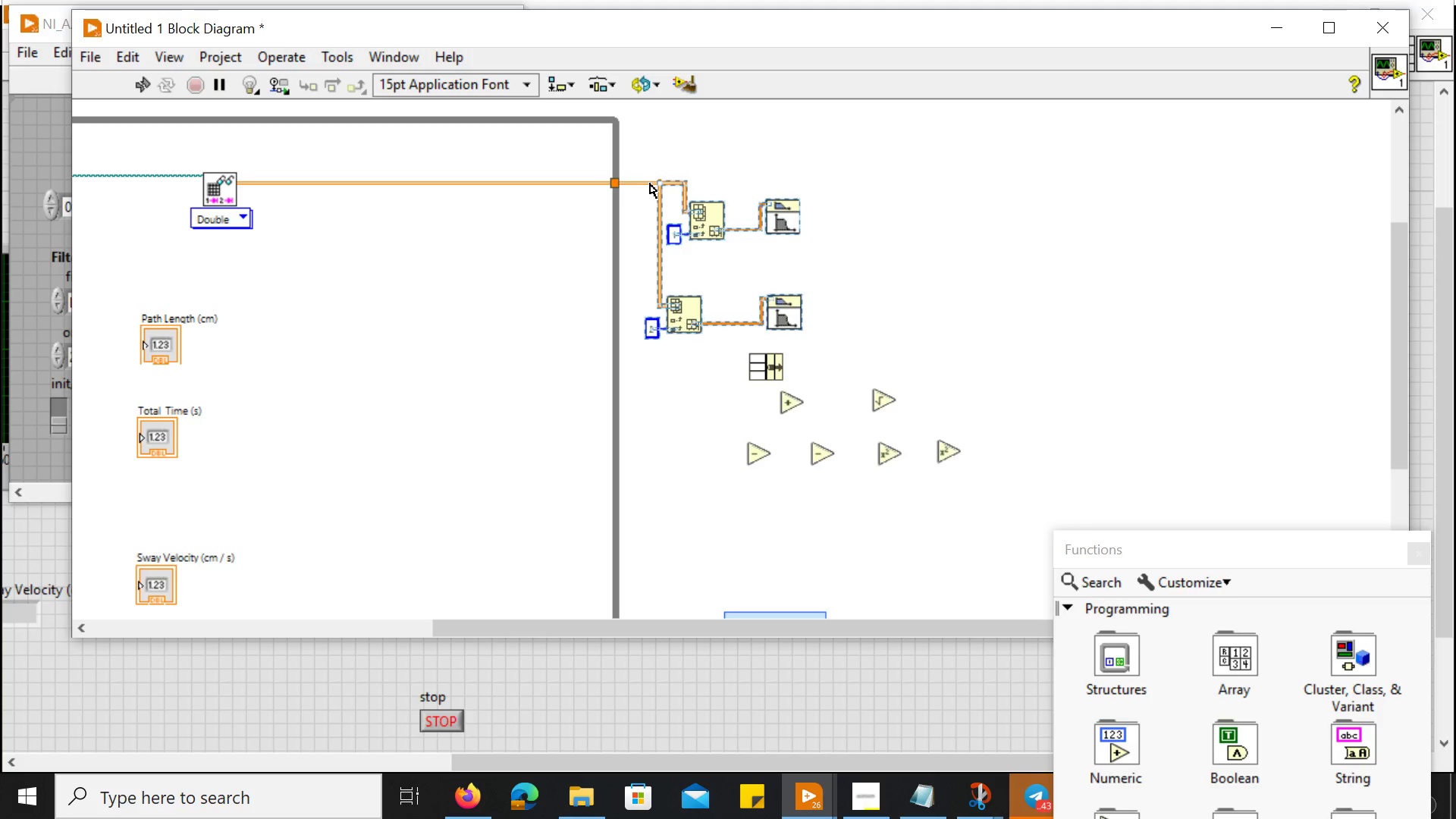 
left_click([964, 287])
 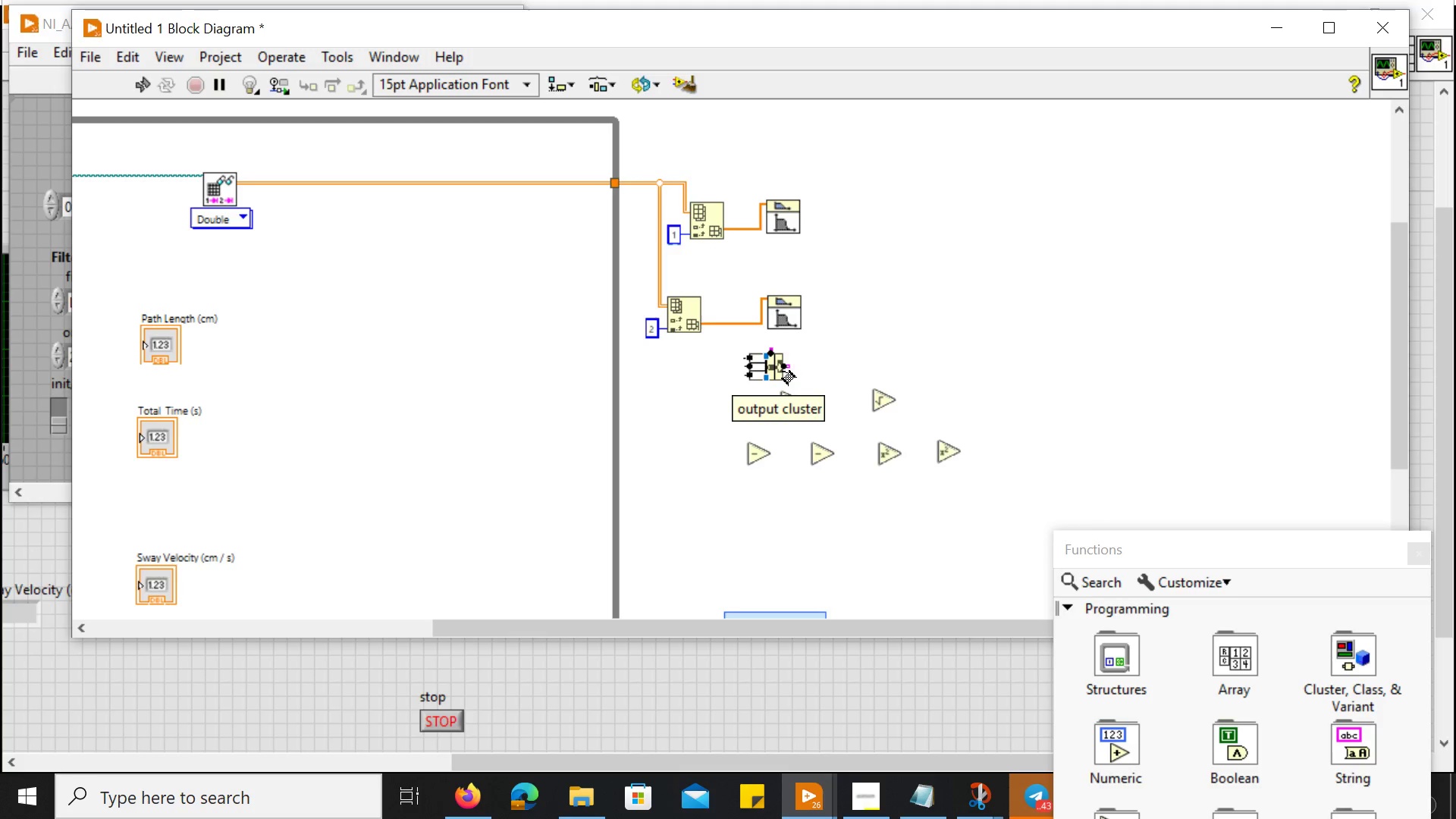 
left_click_drag(start_coordinate=[781, 372], to_coordinate=[924, 291])
 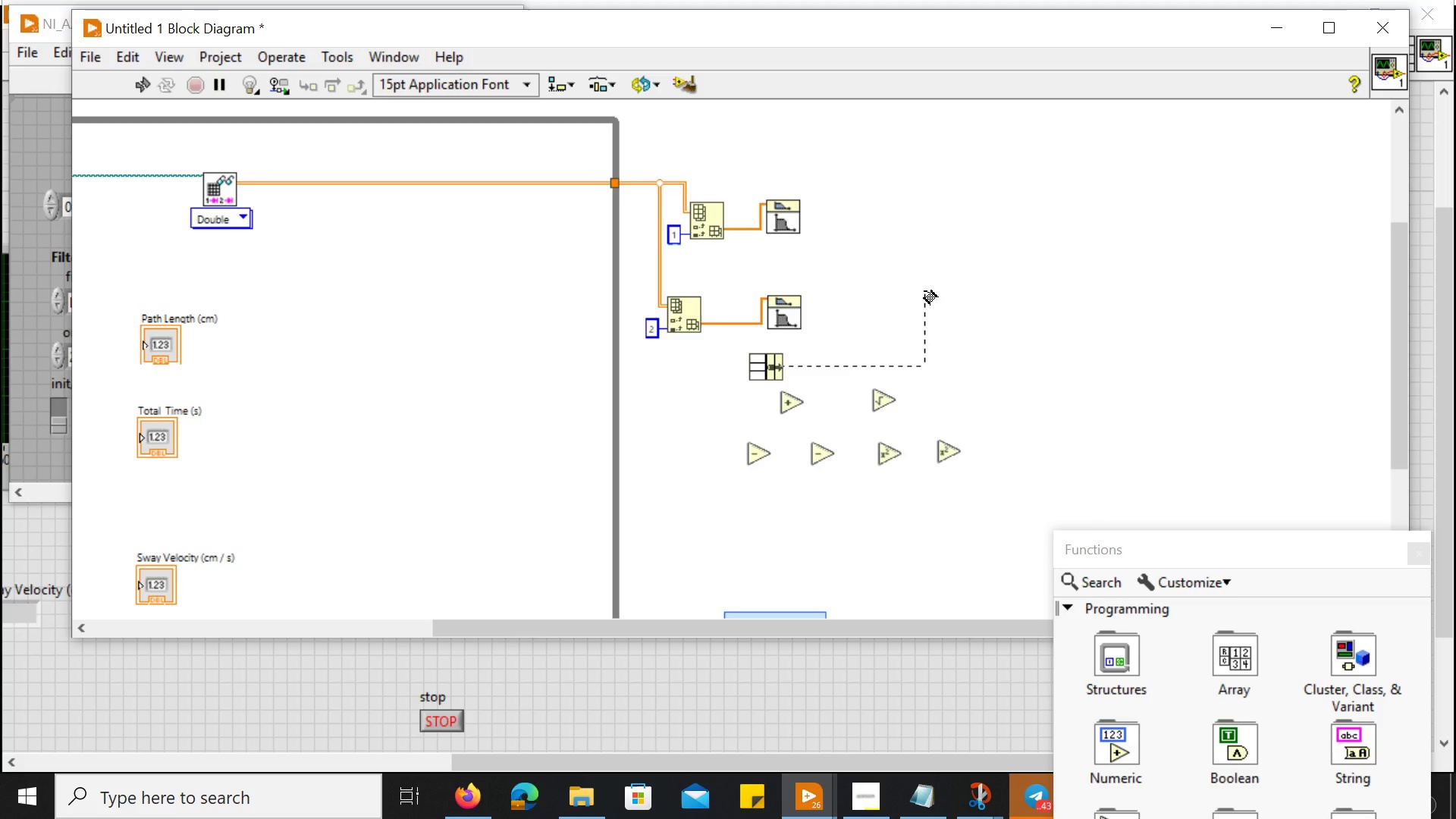 
left_click([924, 291])
 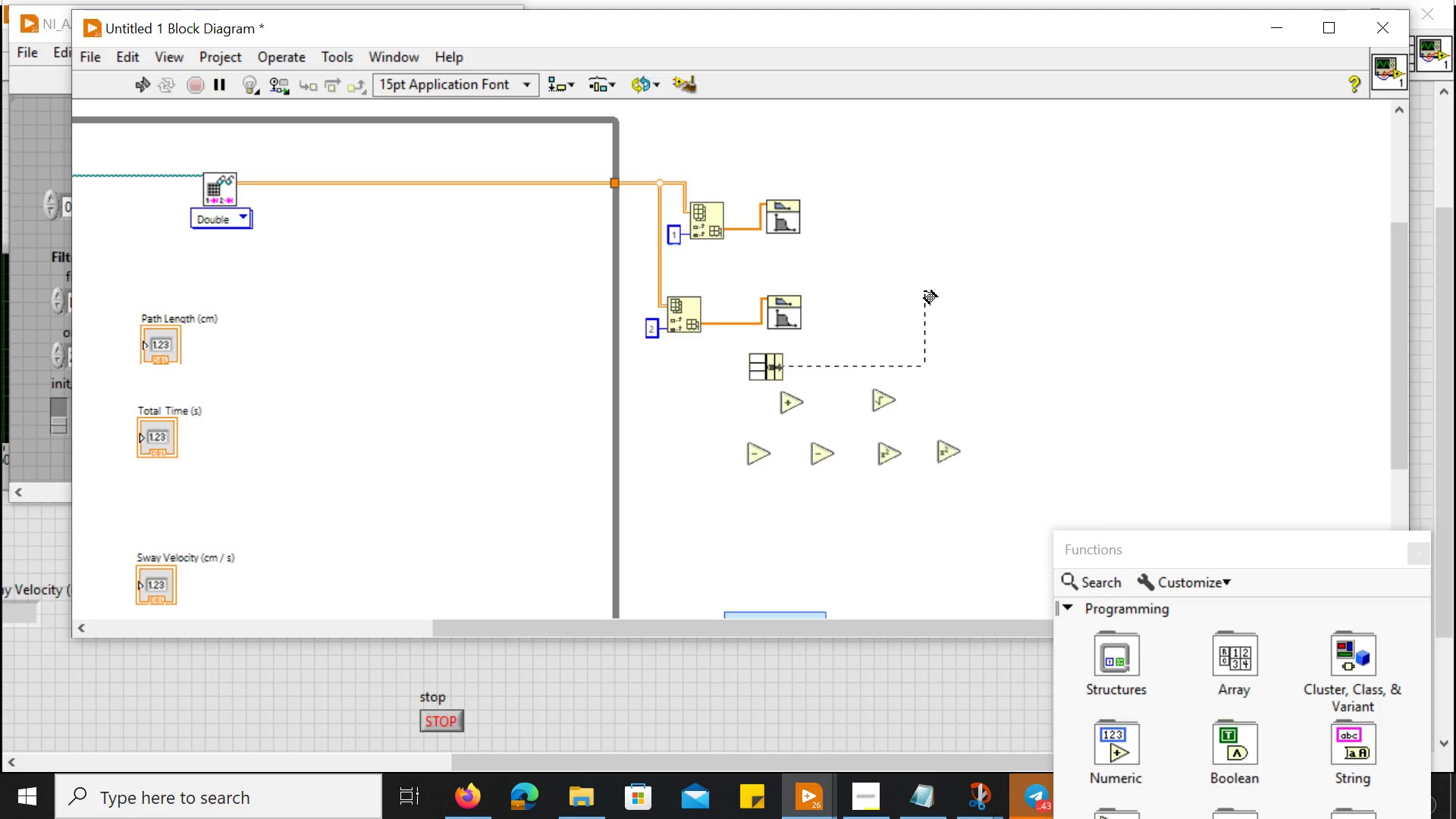 
key(Control+Z)
 